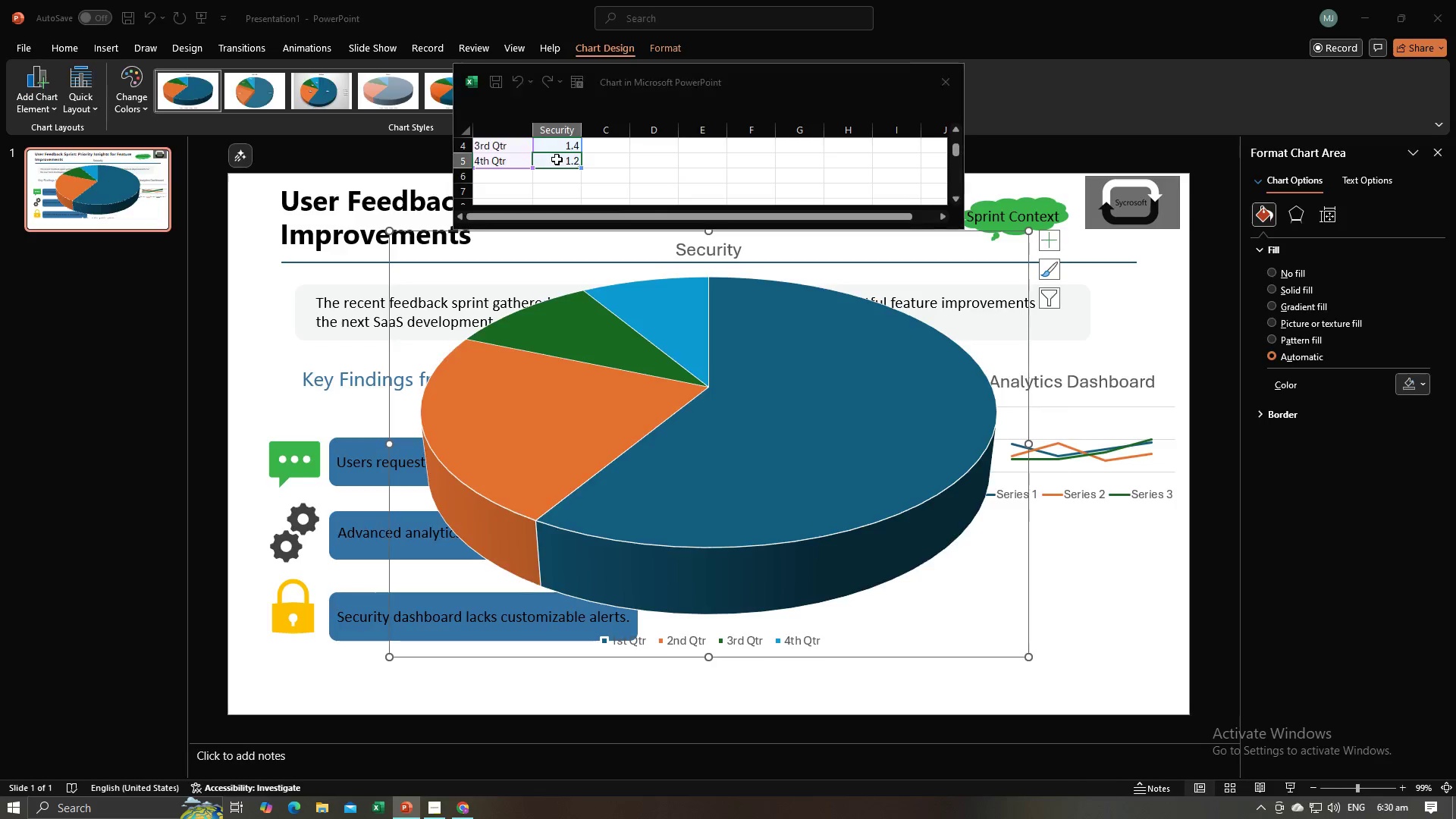 
key(Alt+AltLeft)
 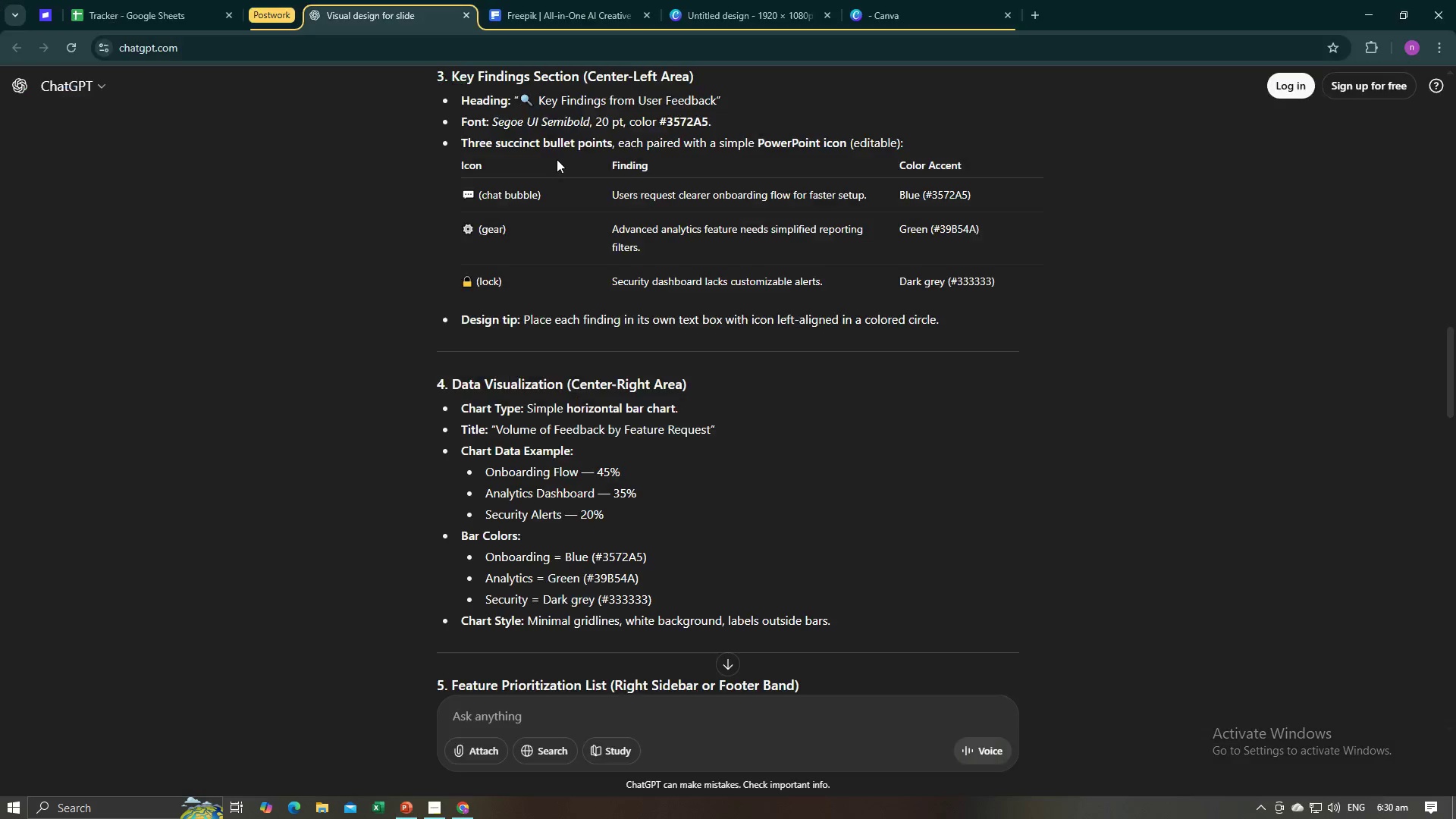 
key(Alt+Tab)
 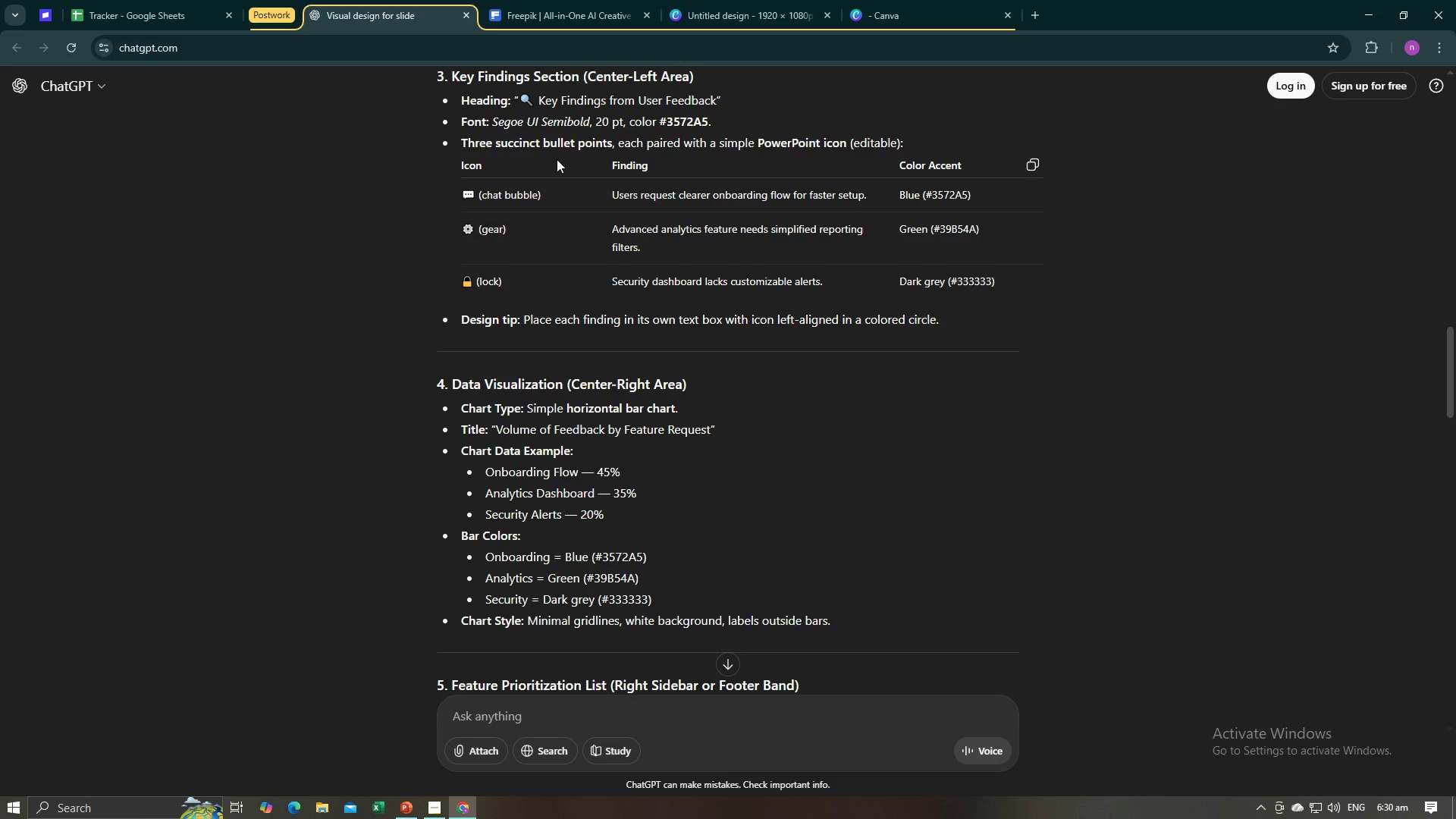 
key(Alt+AltLeft)
 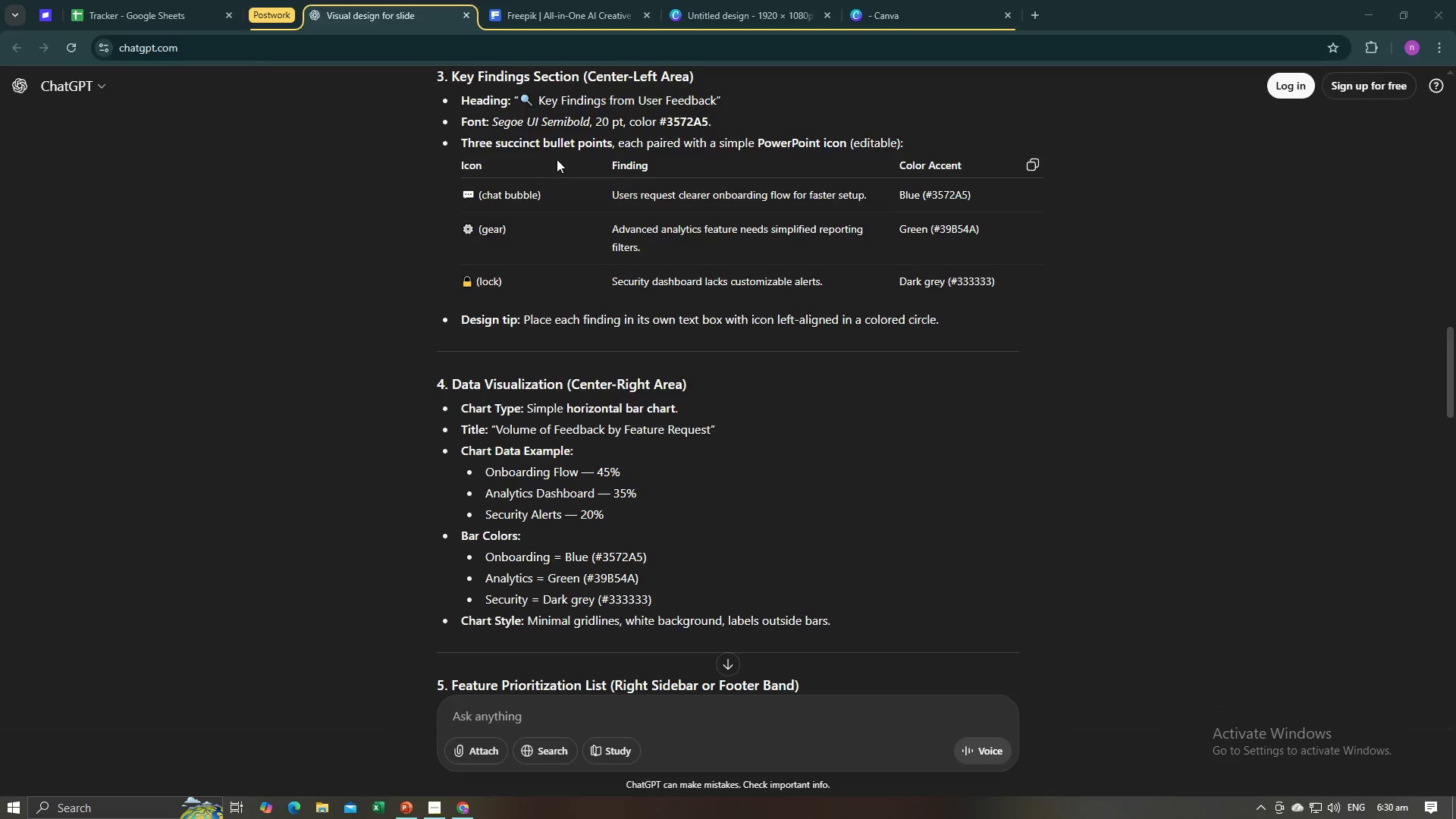 
key(Alt+Tab)
 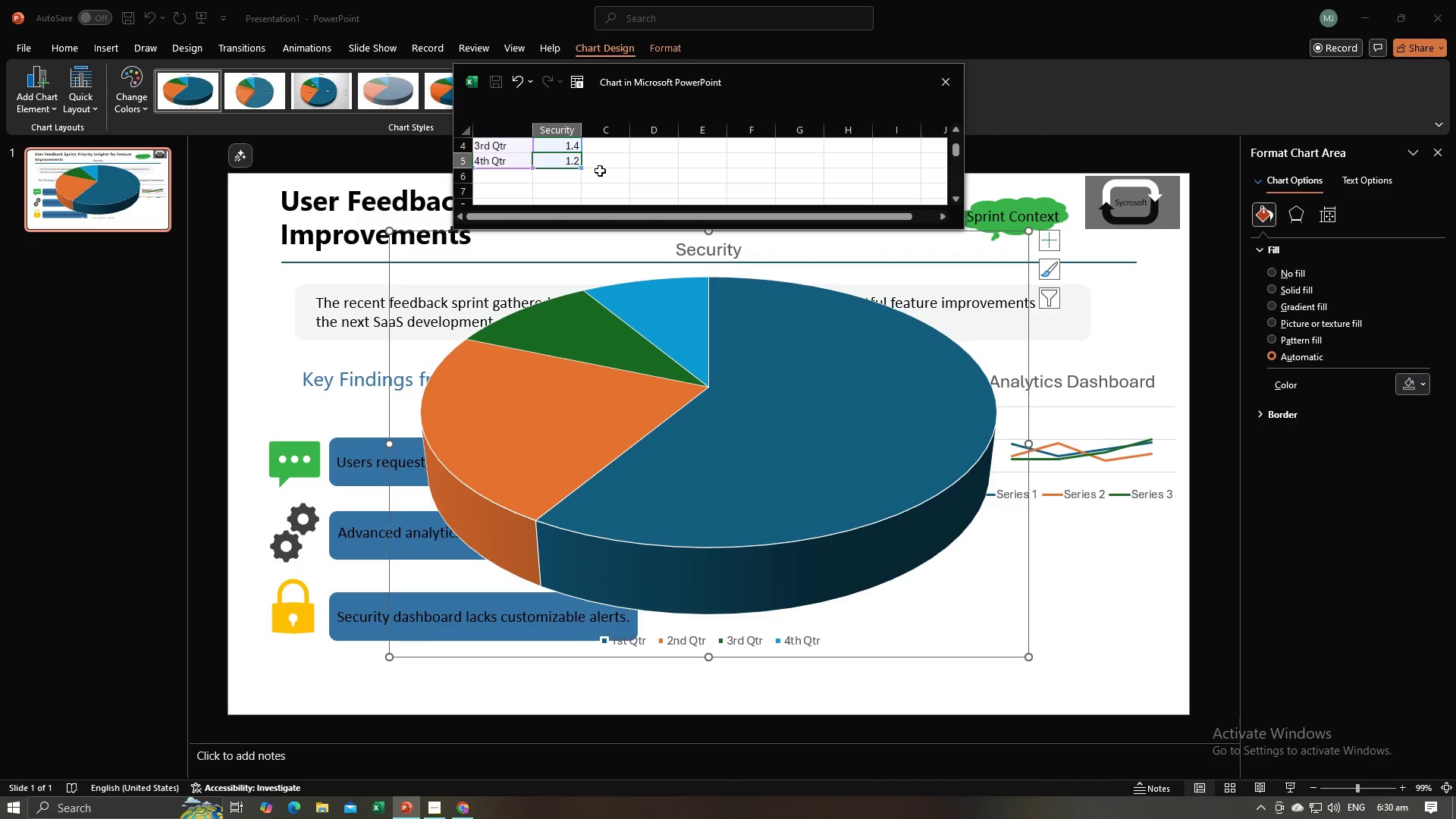 
key(2)
 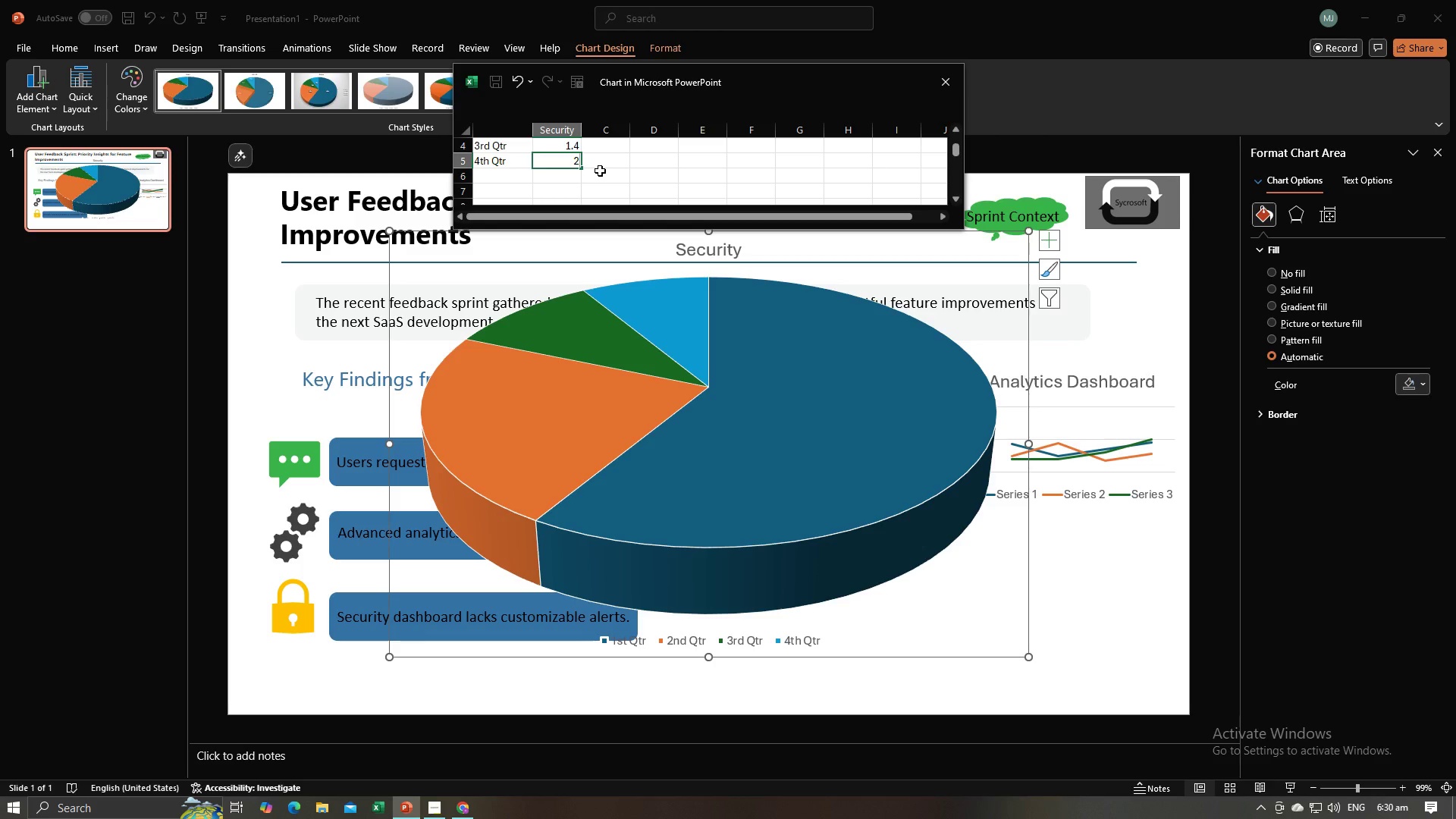 
key(Enter)
 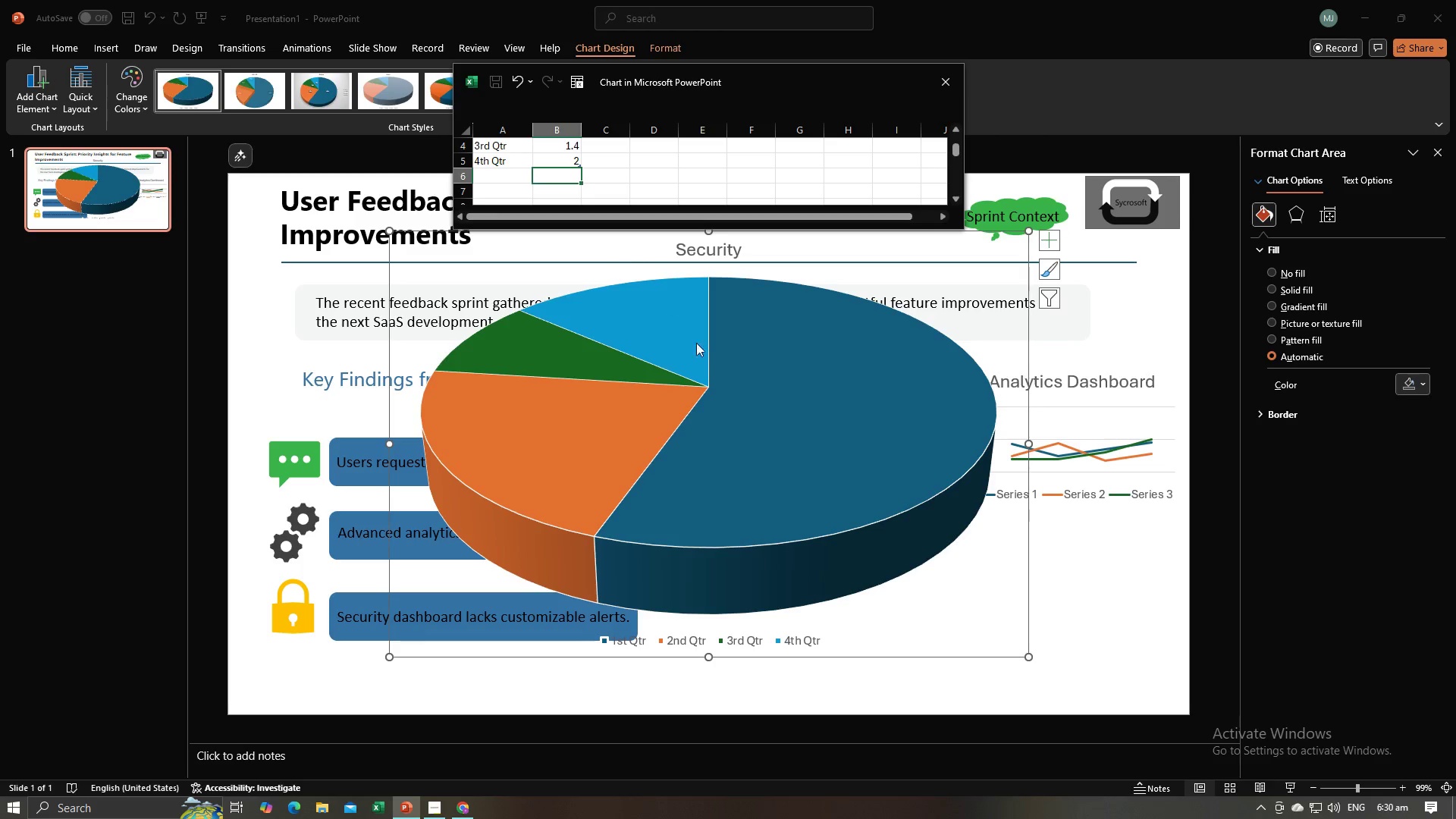 
mouse_move([1014, 567])
 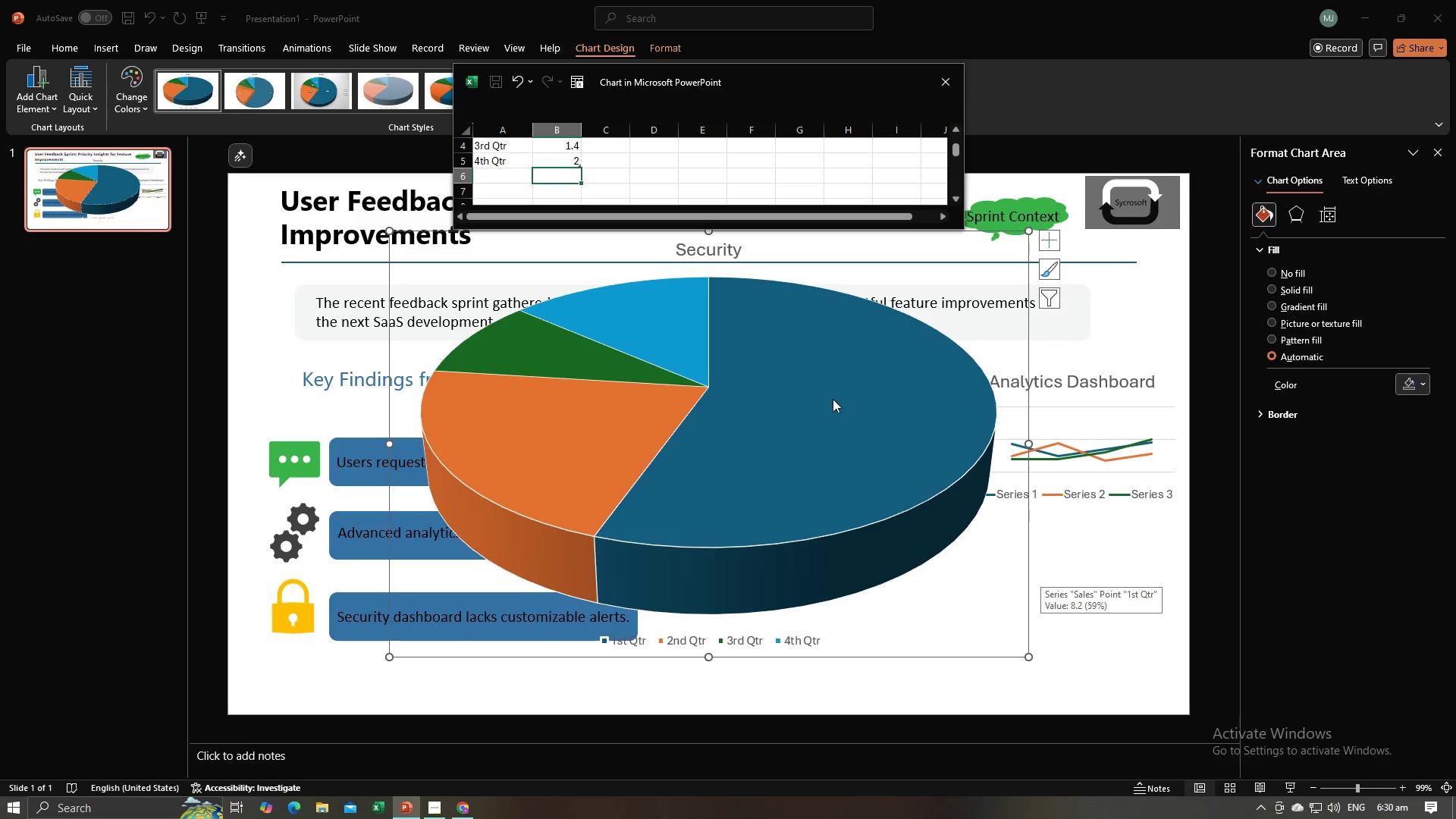 
scroll: coordinate [558, 156], scroll_direction: up, amount: 3.0
 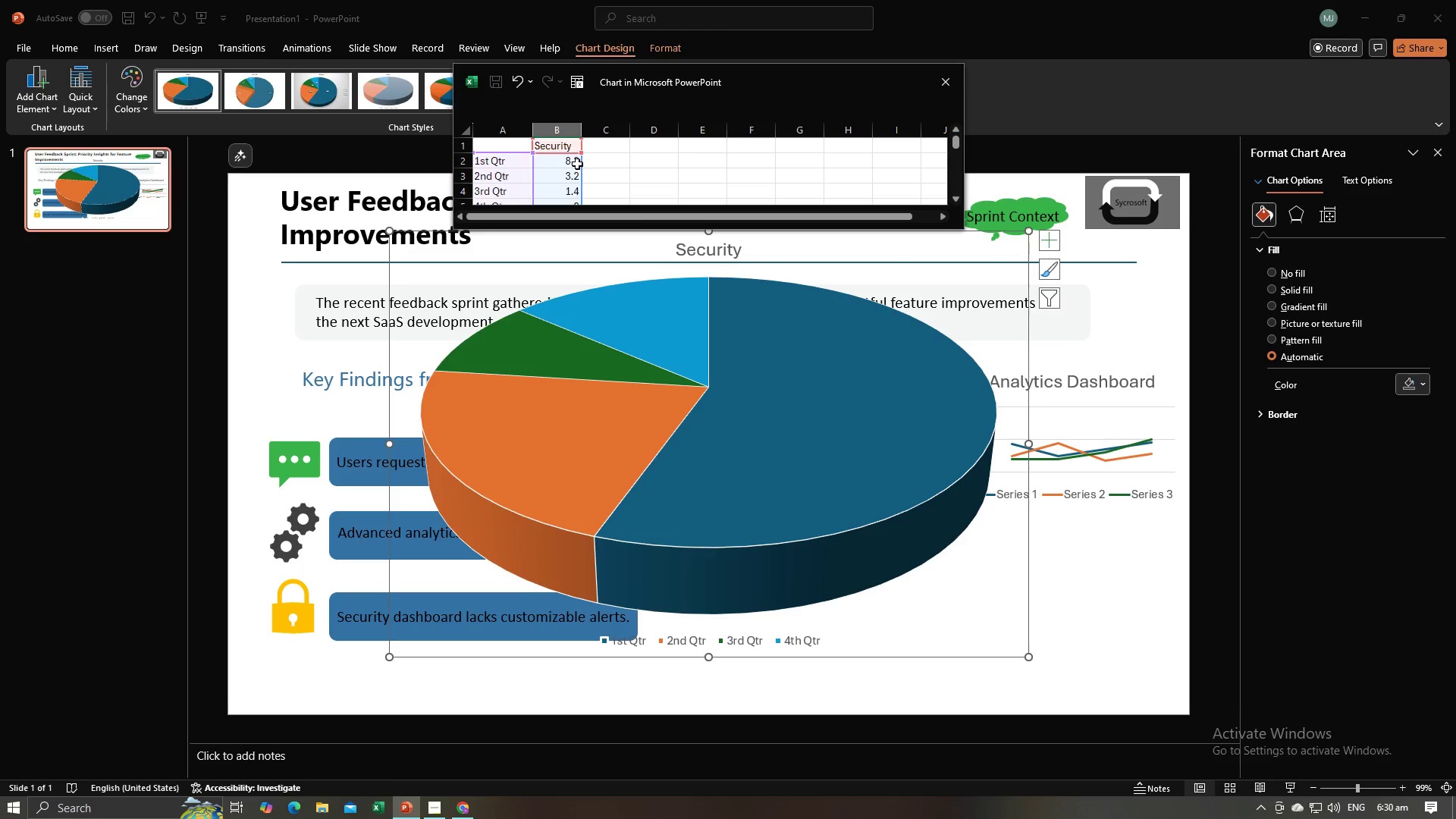 
left_click([577, 164])
 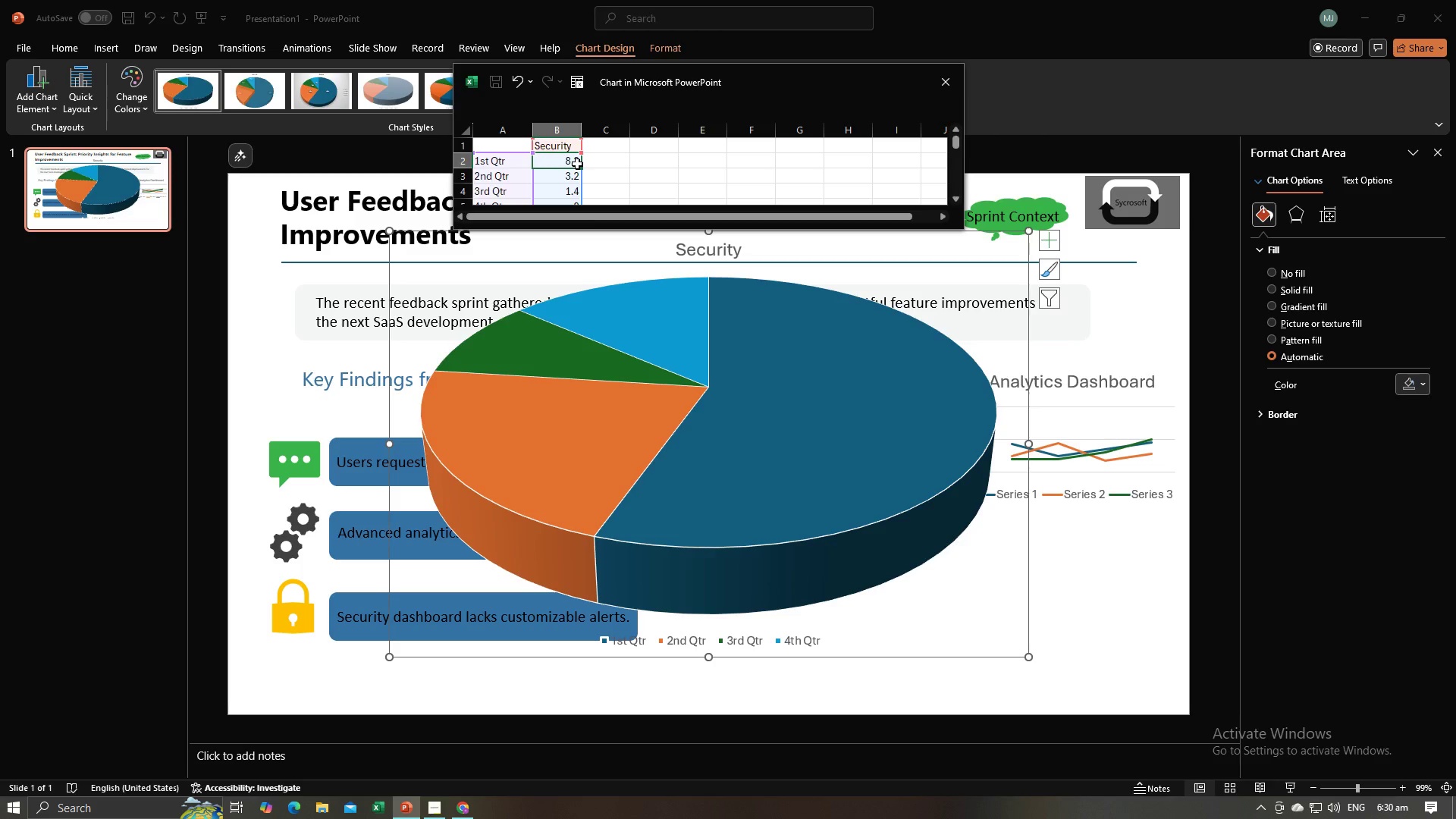 
key(1)
 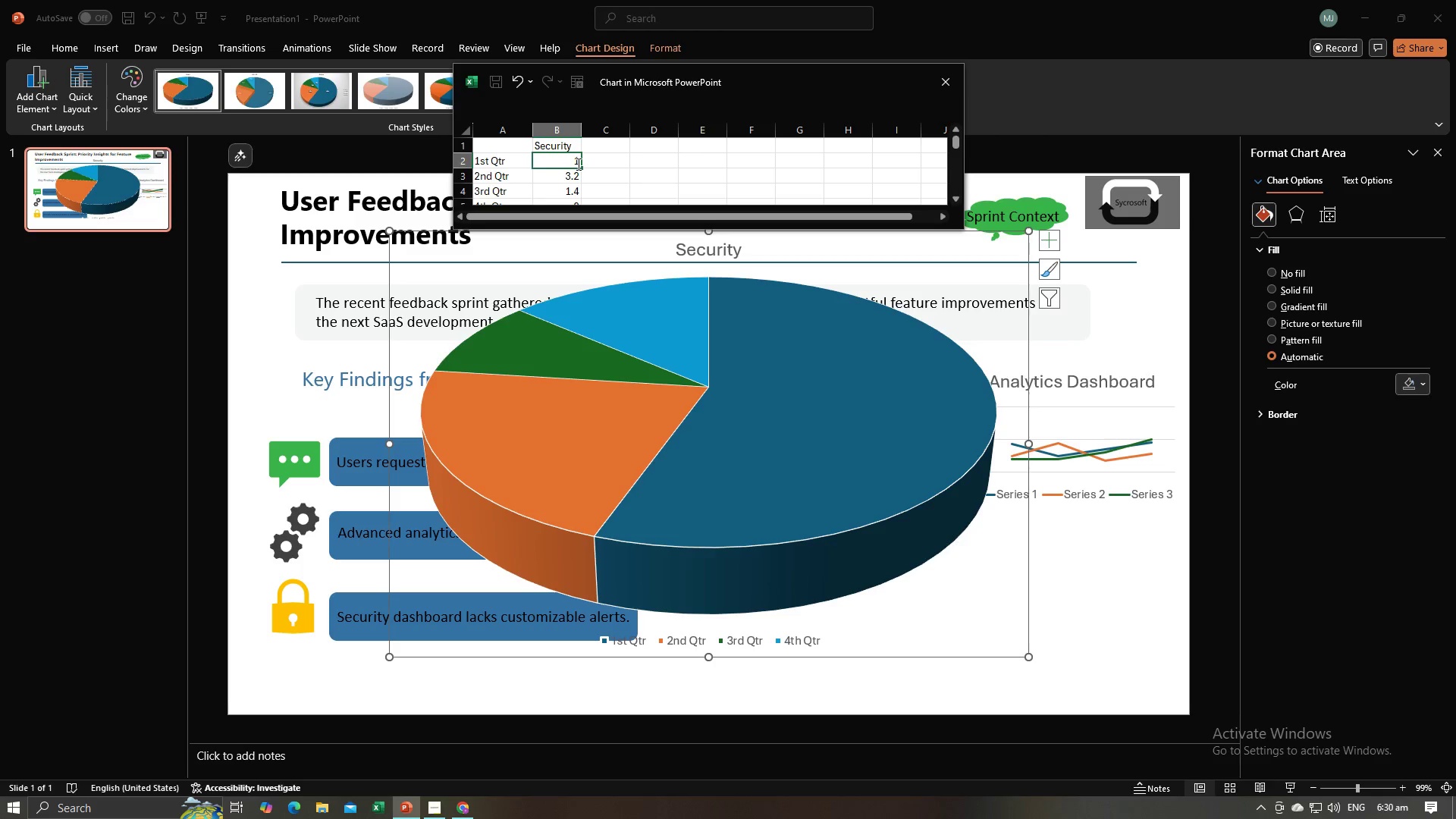 
key(Enter)
 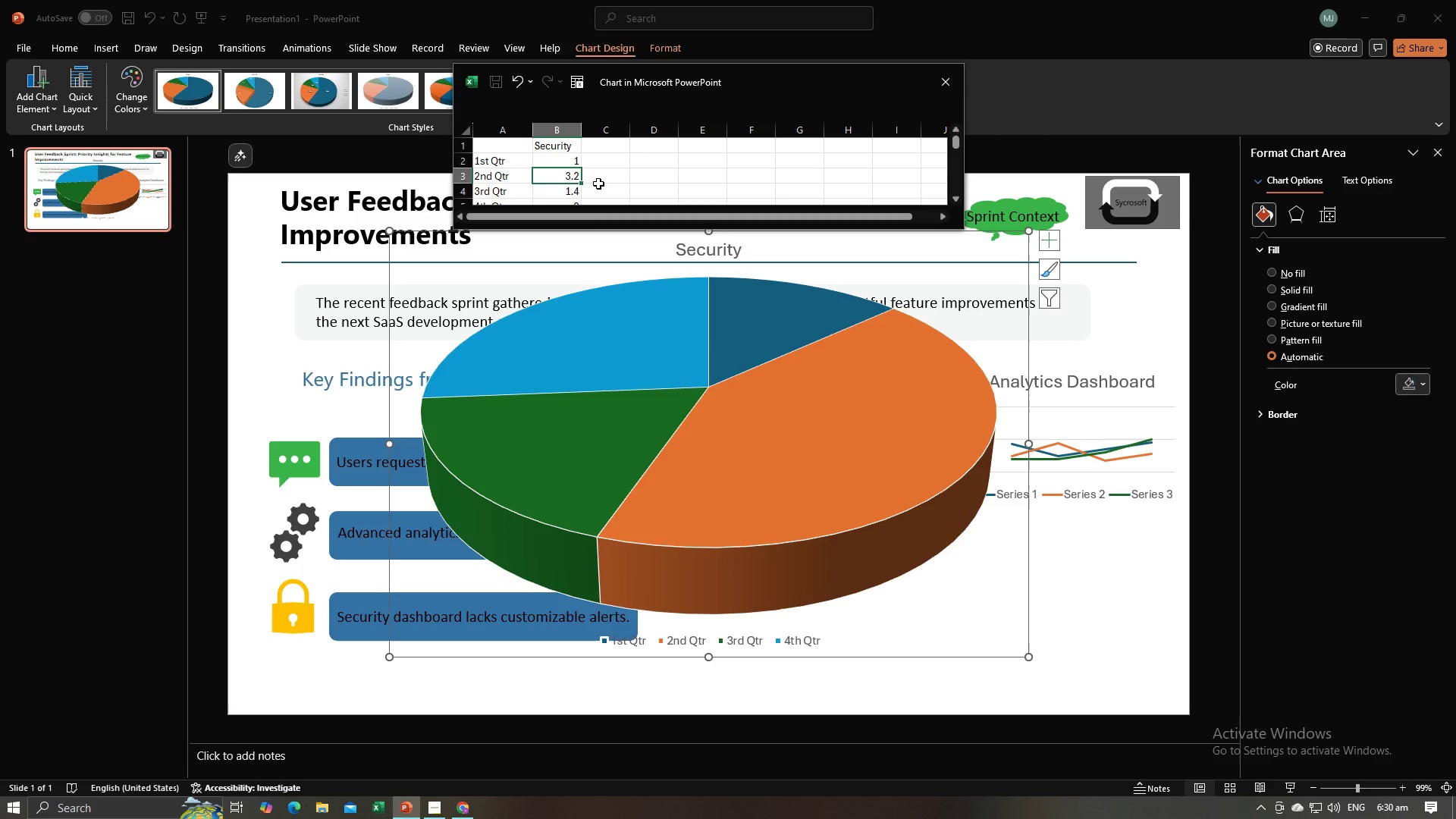 
wait(6.98)
 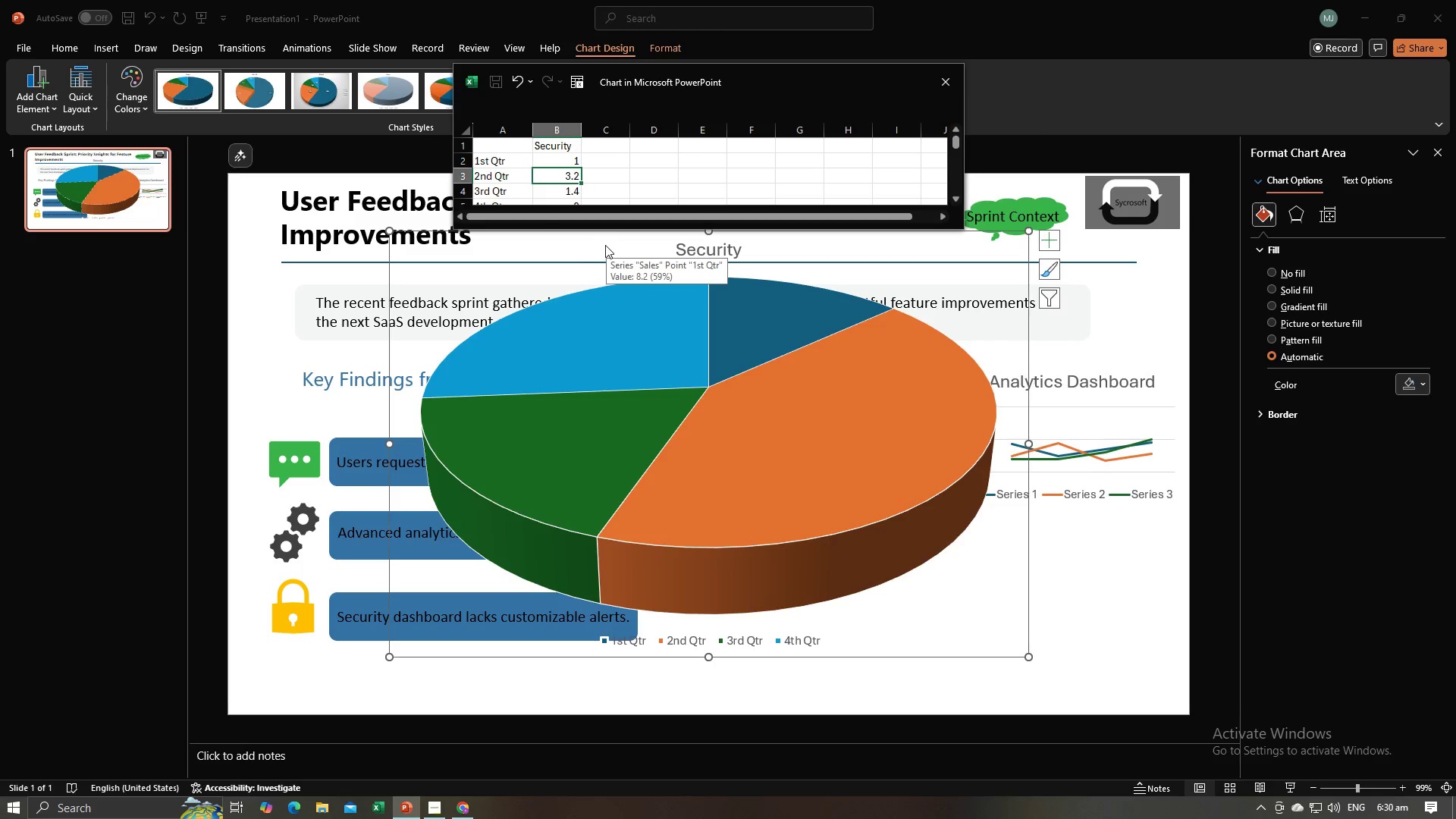 
key(1)
 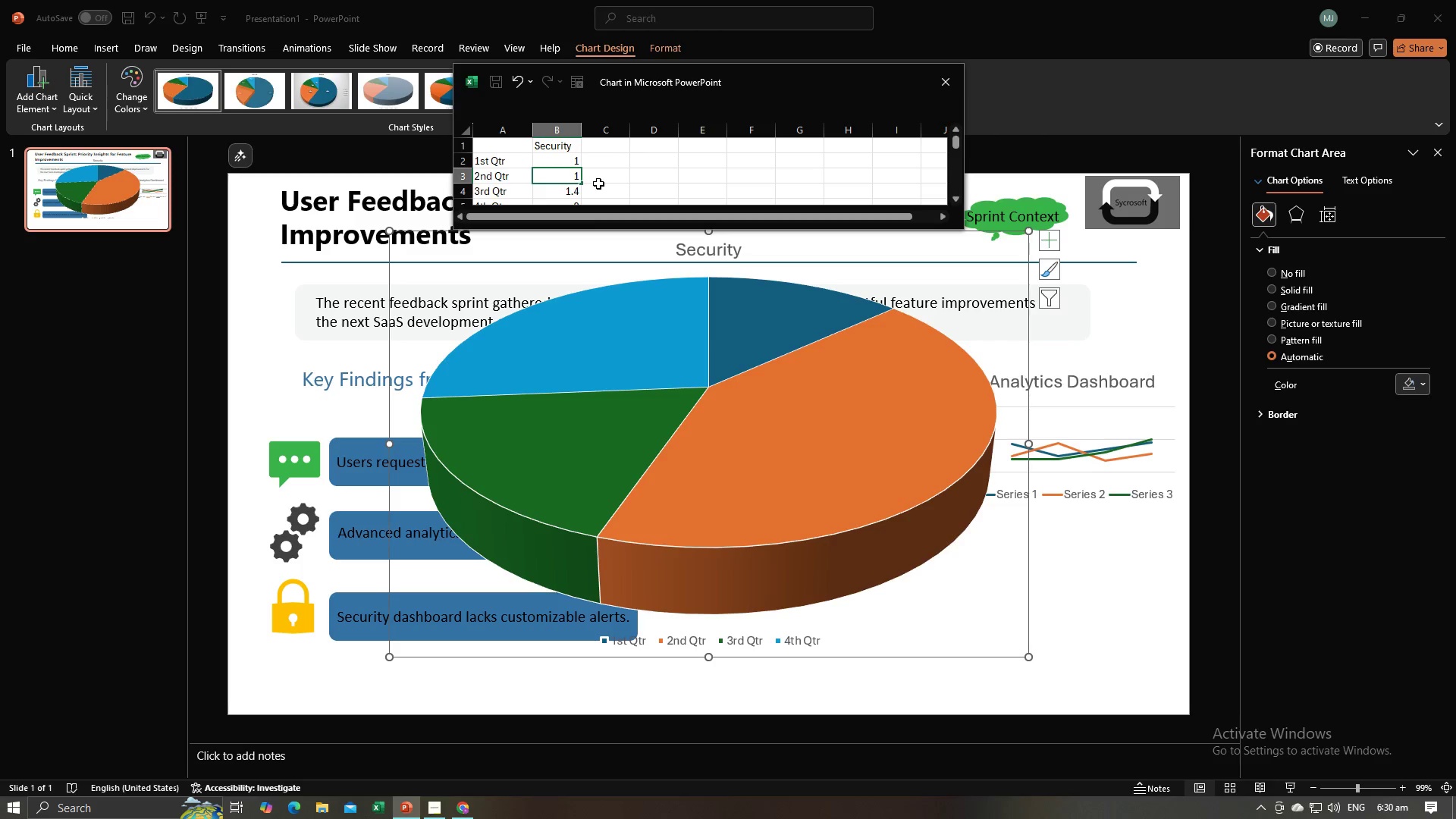 
key(Period)
 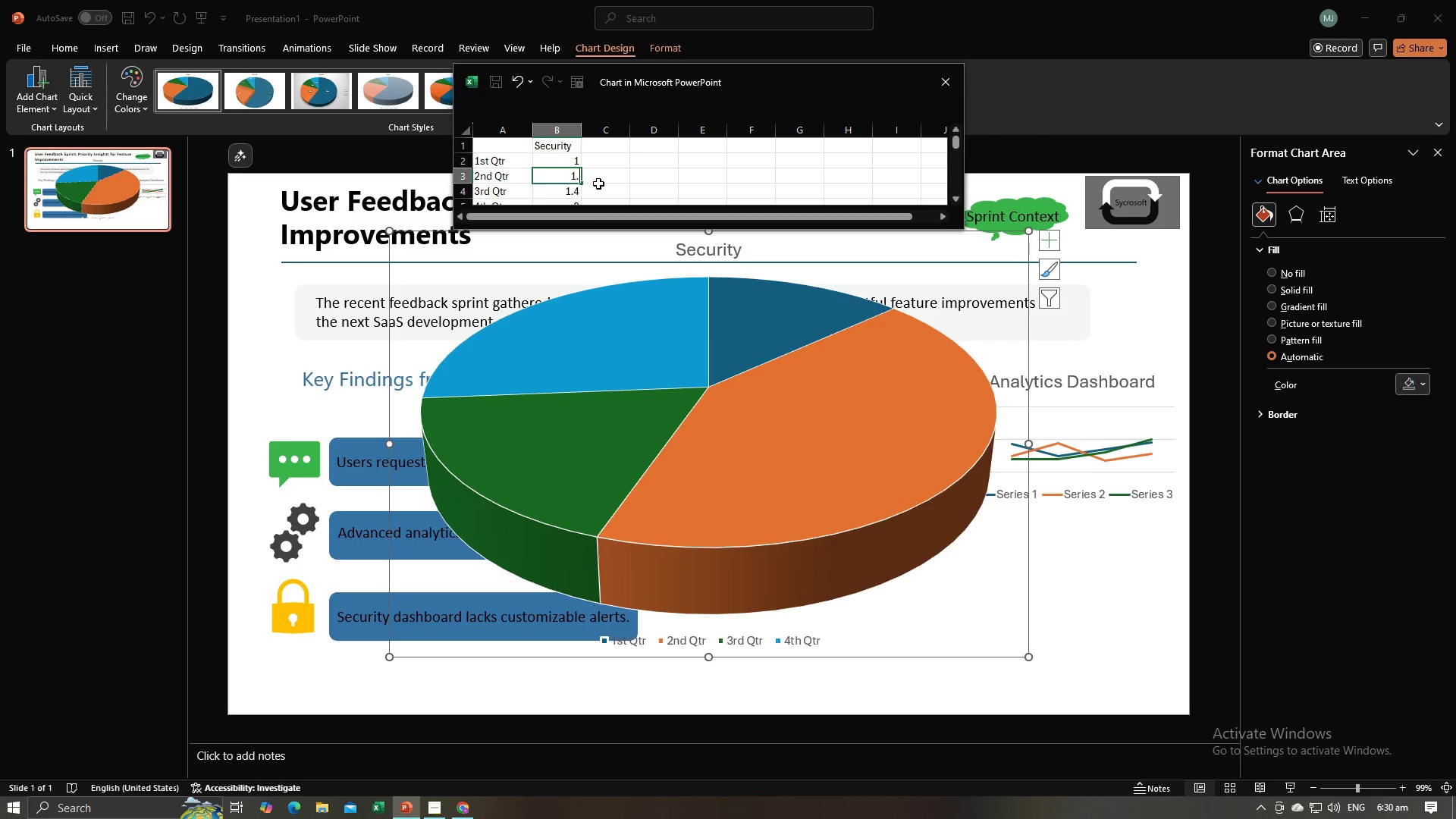 
key(3)
 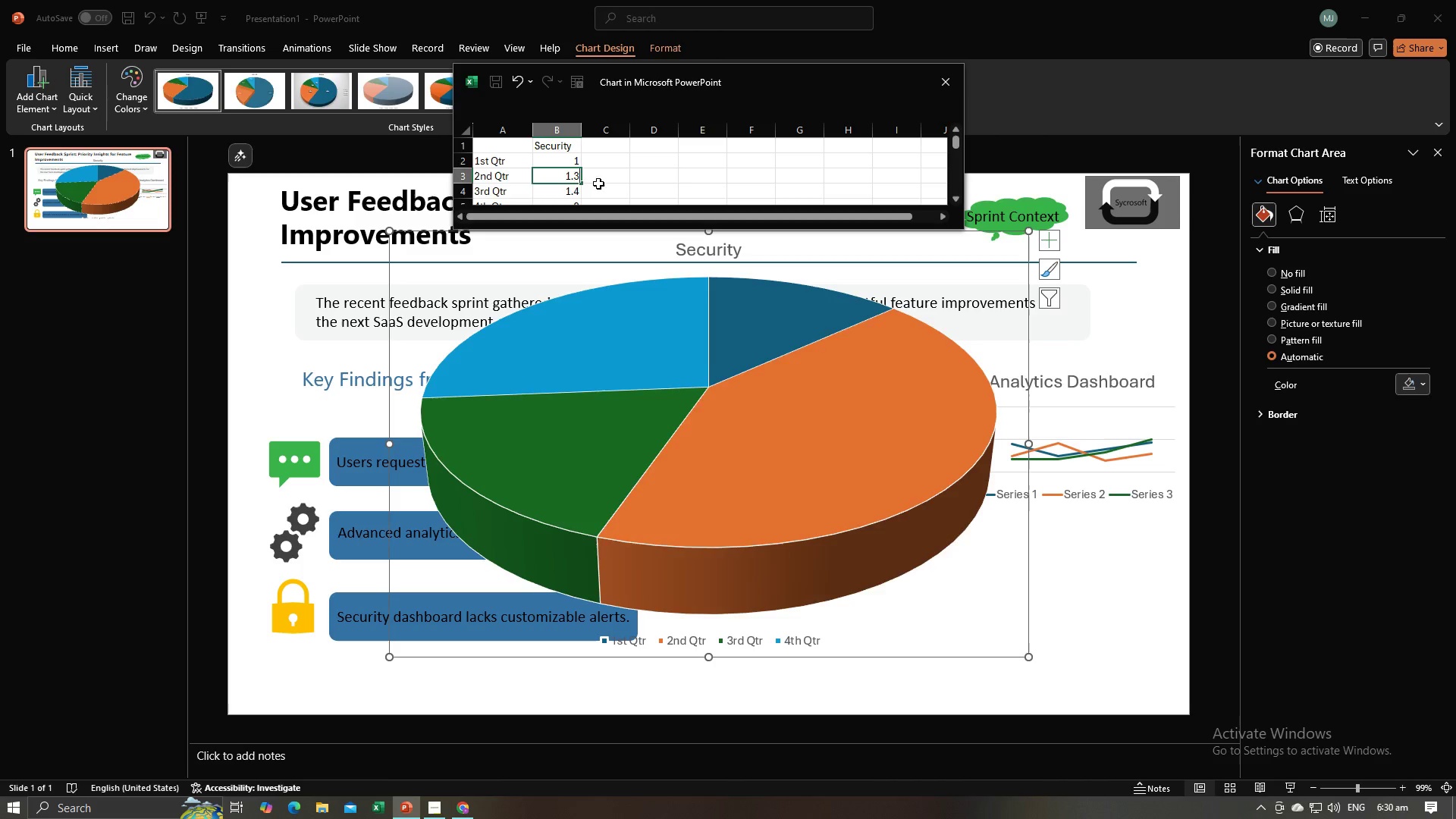 
key(Enter)
 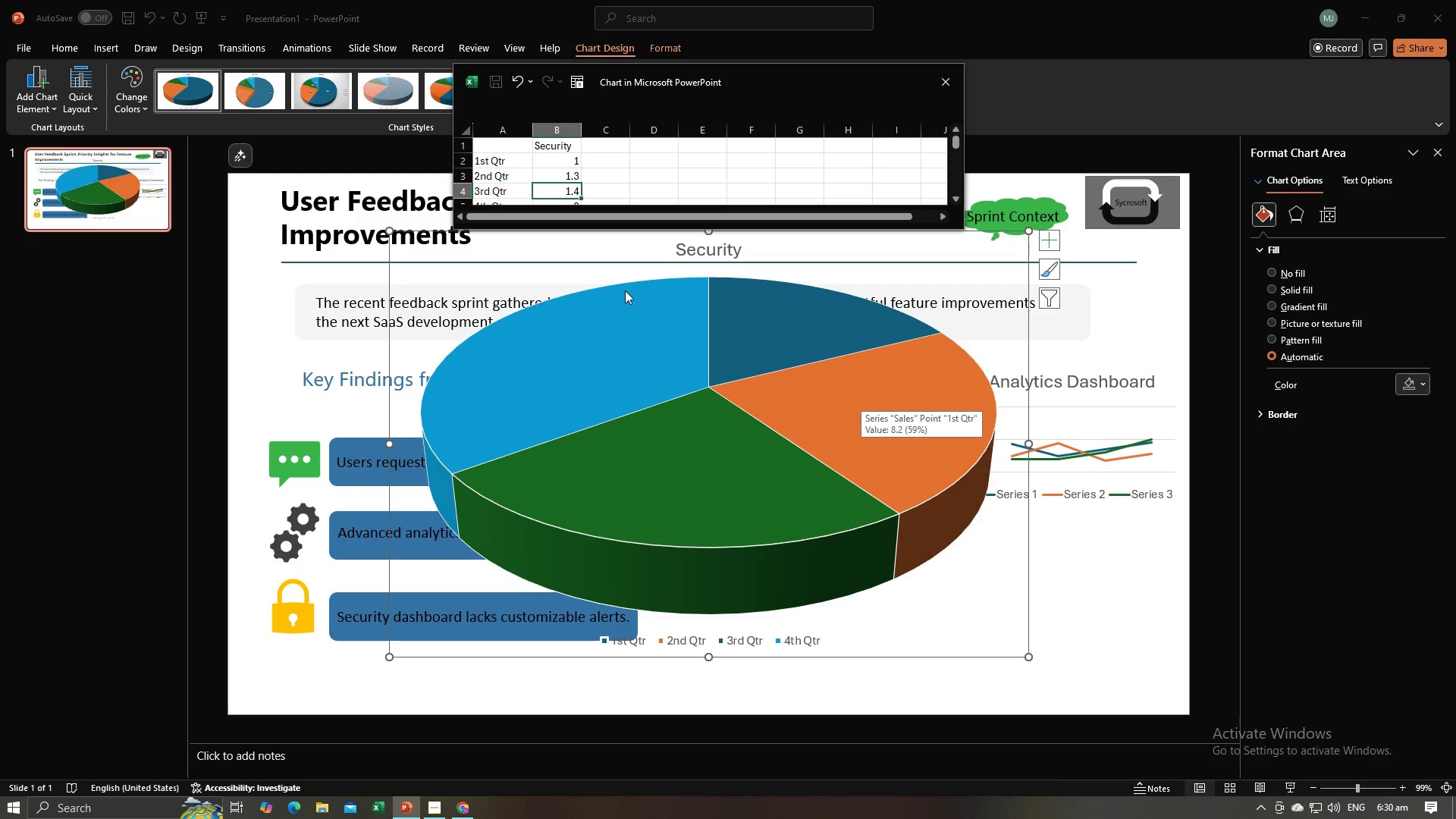 
scroll: coordinate [582, 200], scroll_direction: down, amount: 1.0
 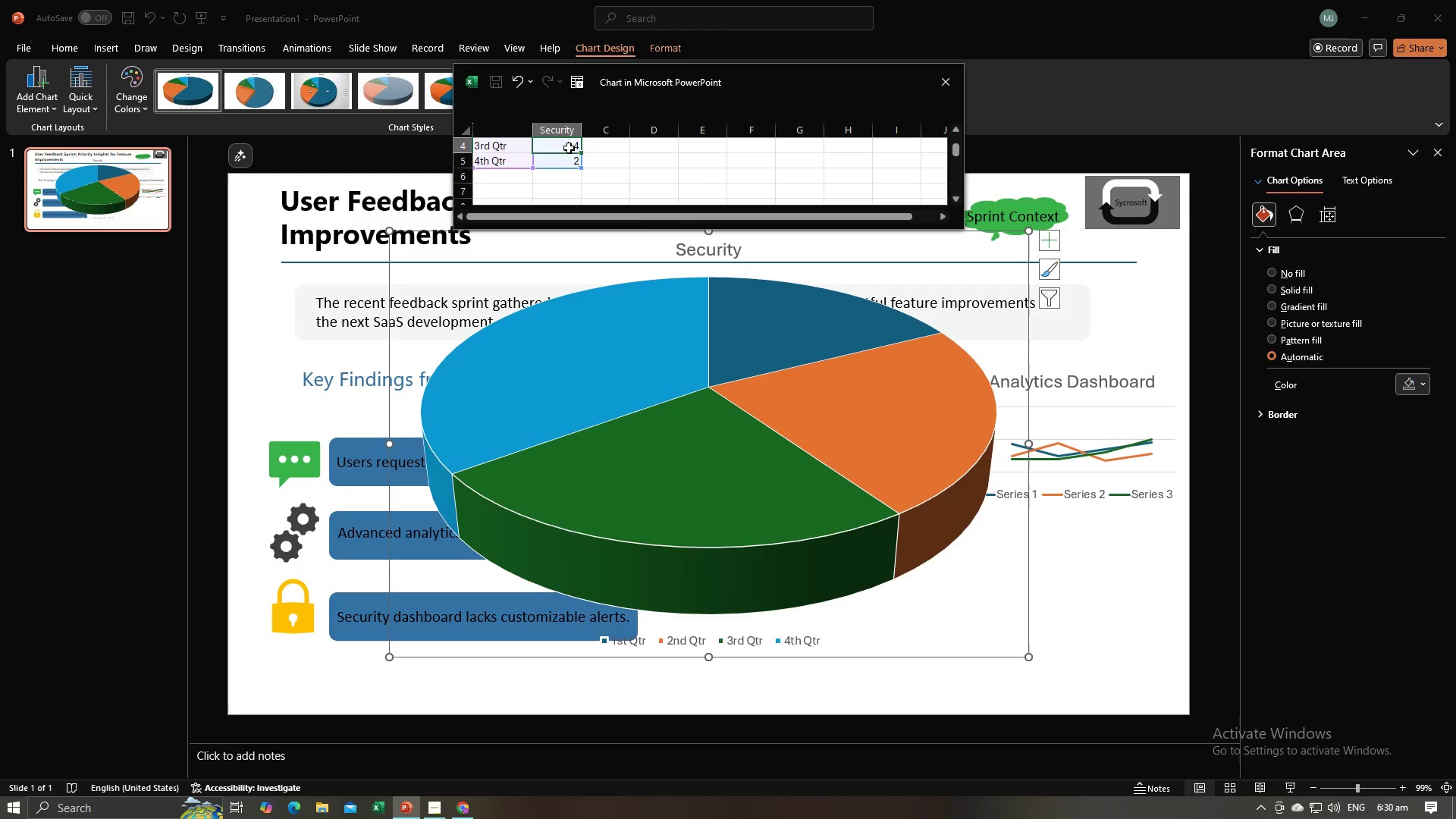 
left_click([568, 146])
 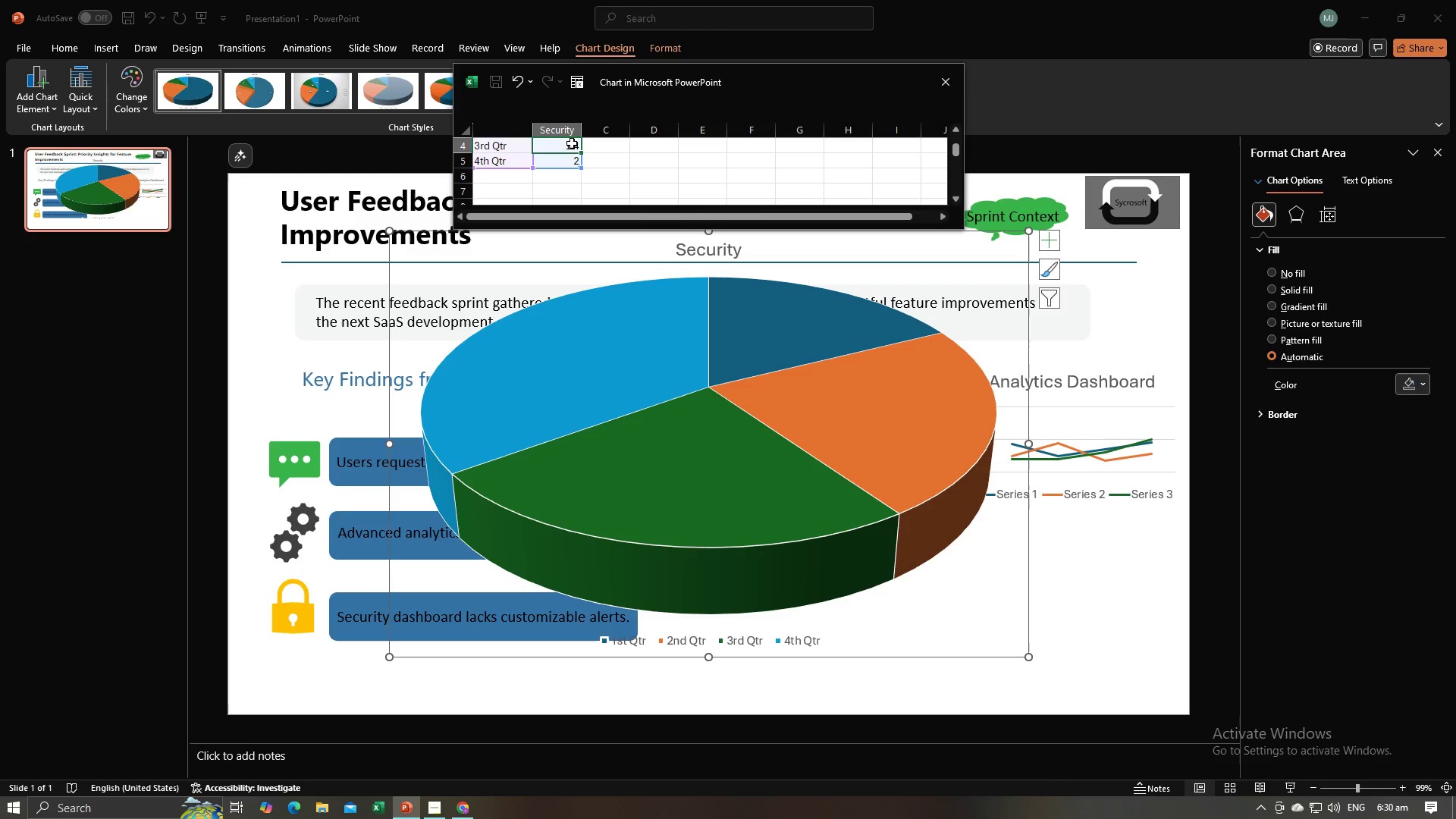 
scroll: coordinate [576, 149], scroll_direction: up, amount: 1.0
 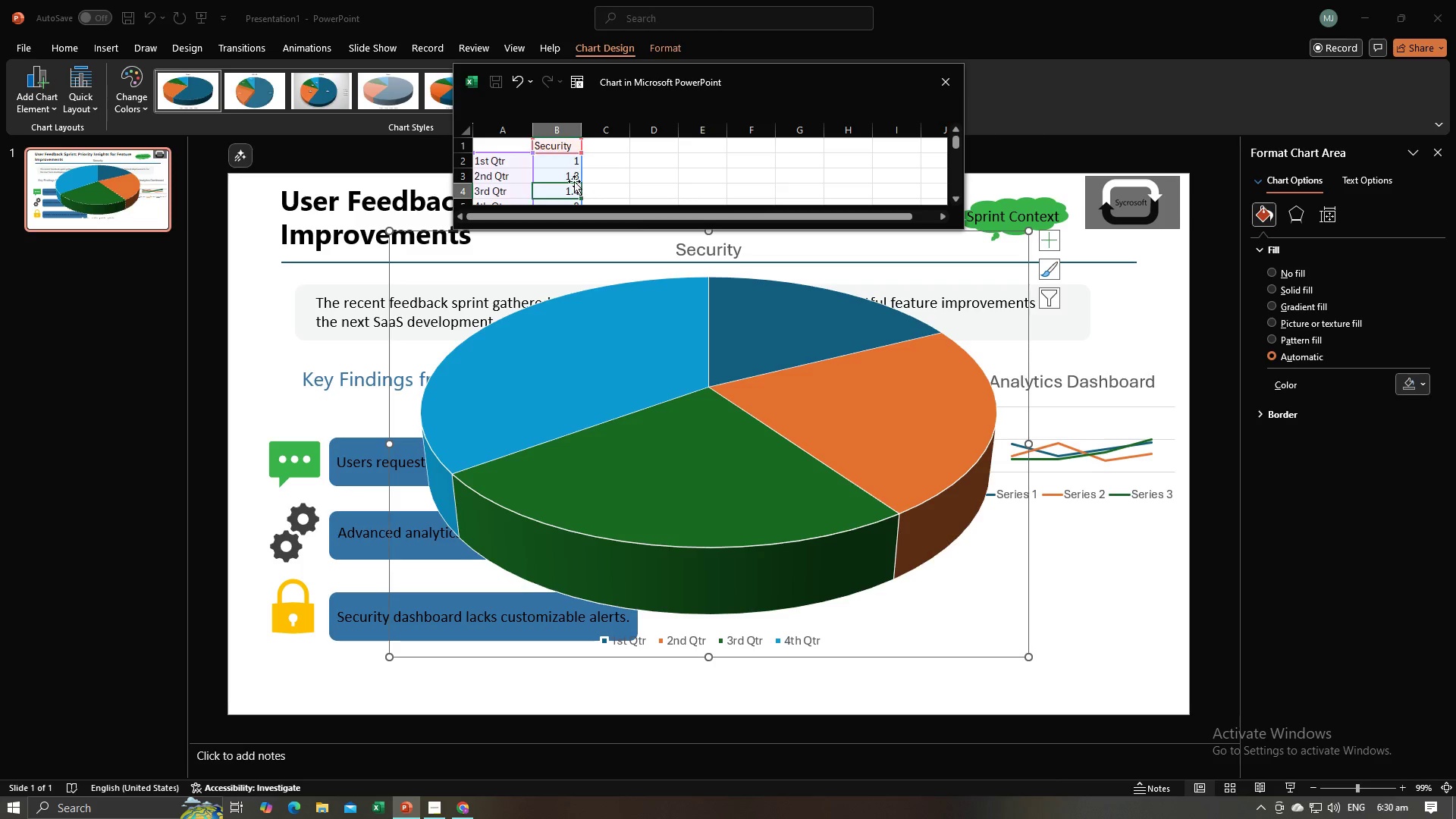 
left_click([573, 174])
 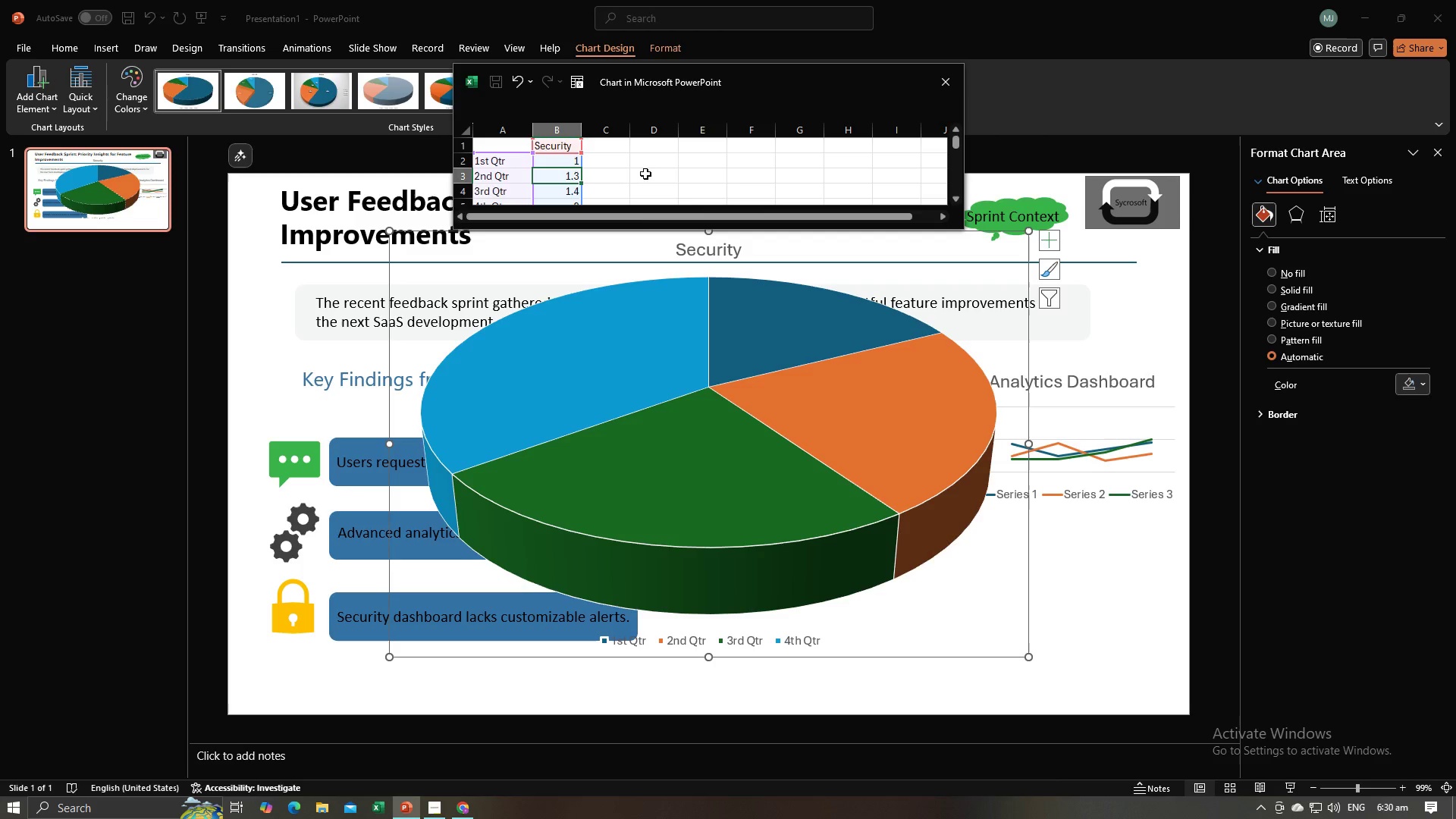 
key(1)
 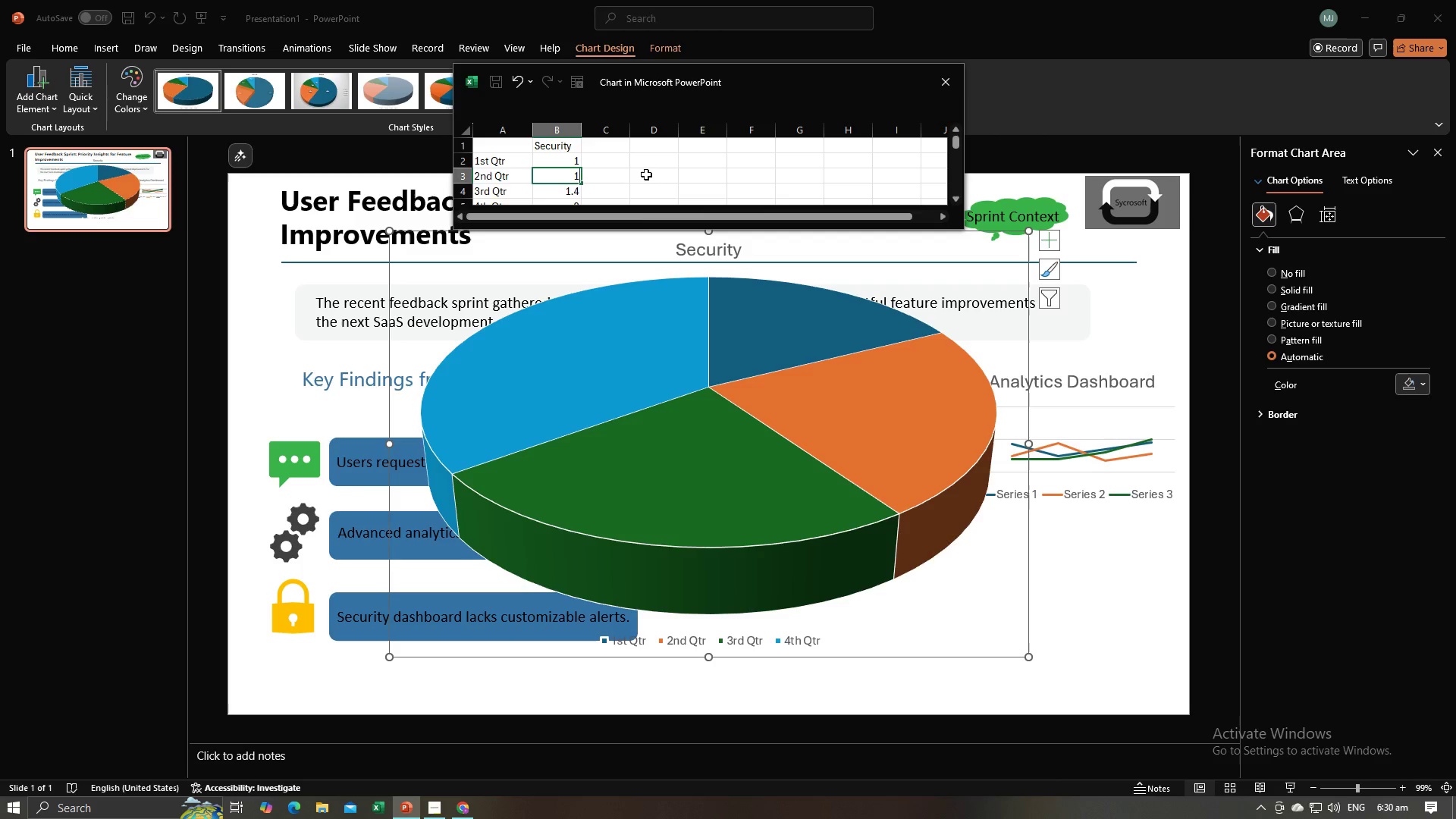 
key(Period)
 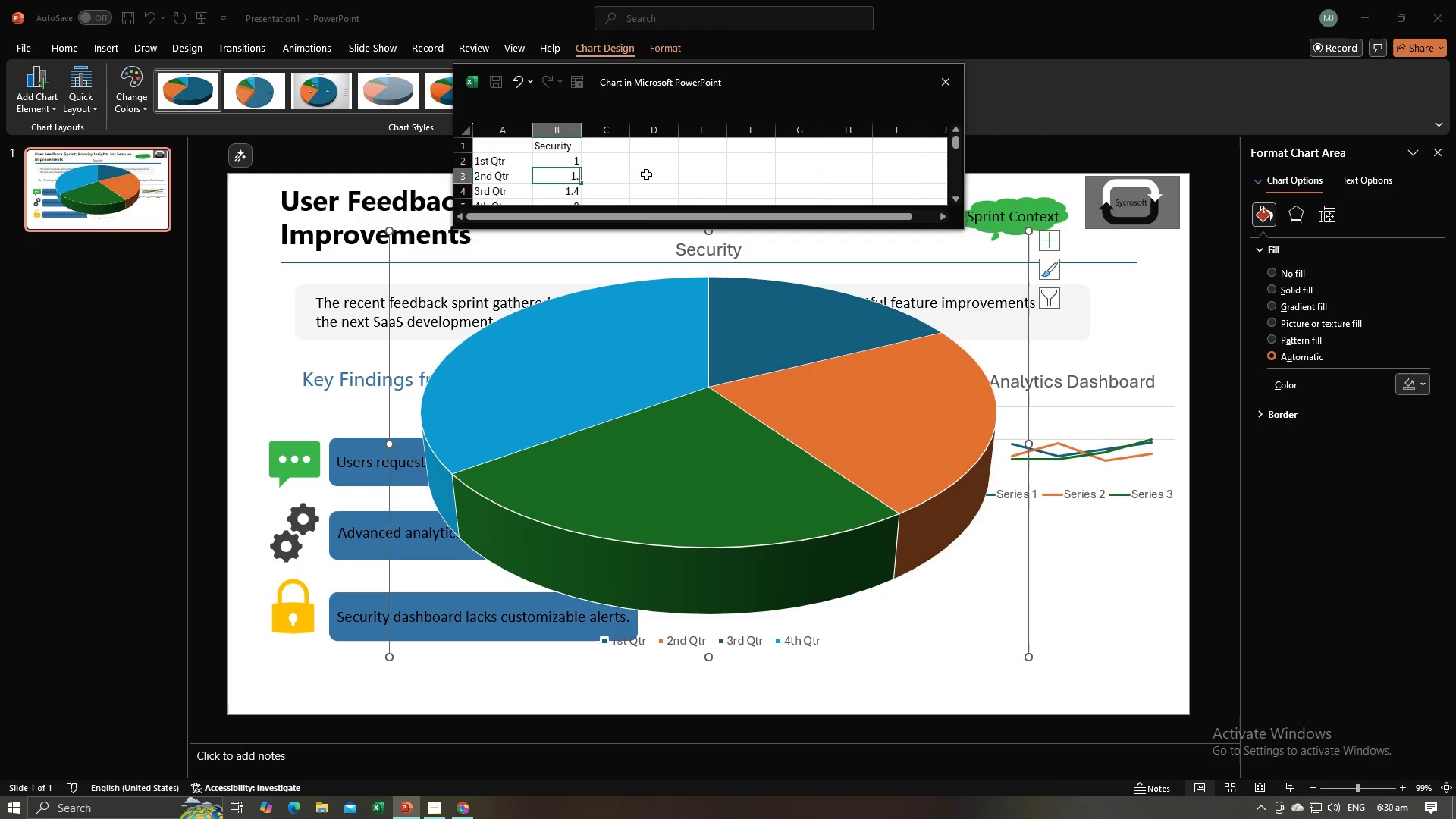 
key(2)
 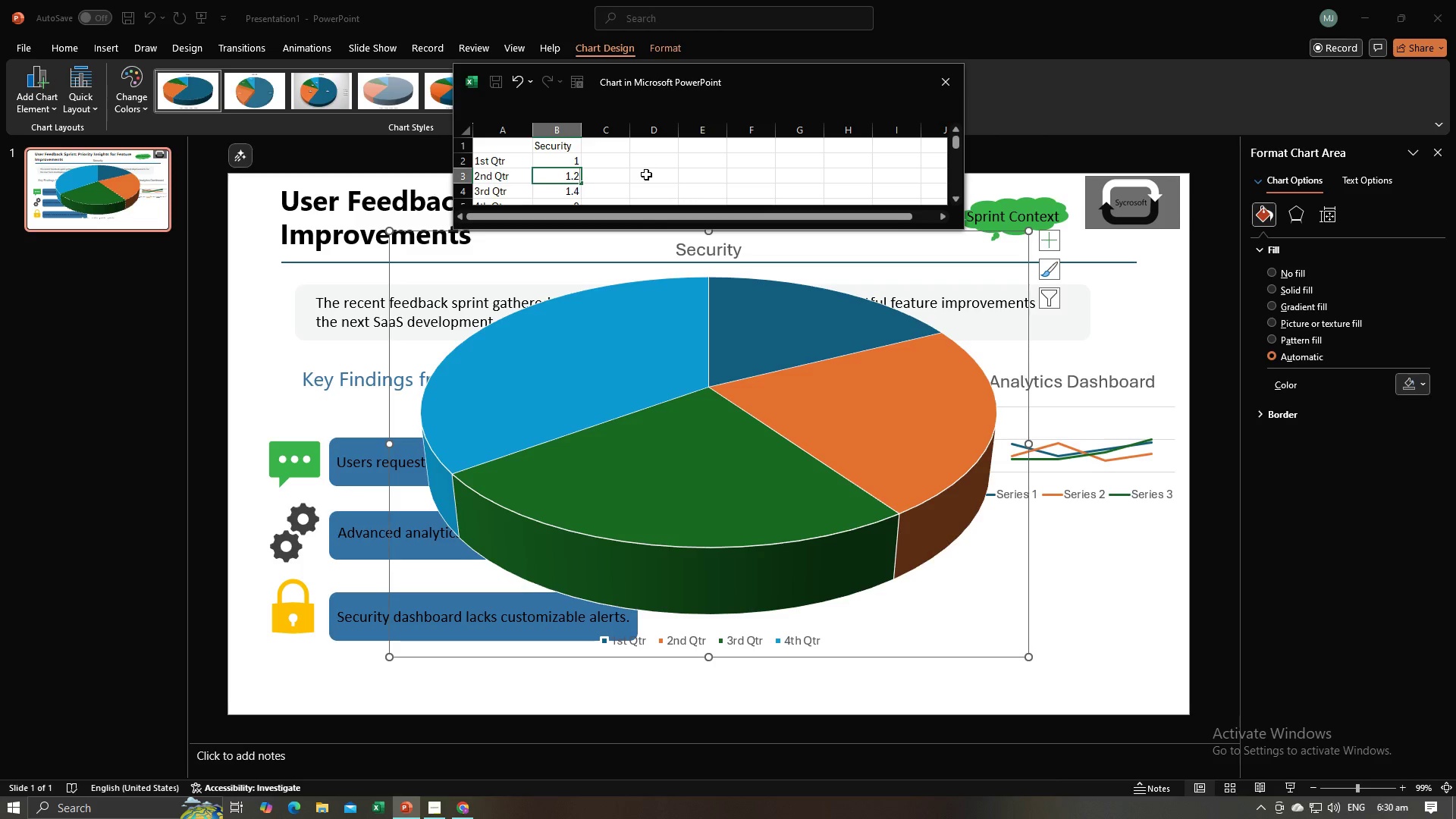 
key(Enter)
 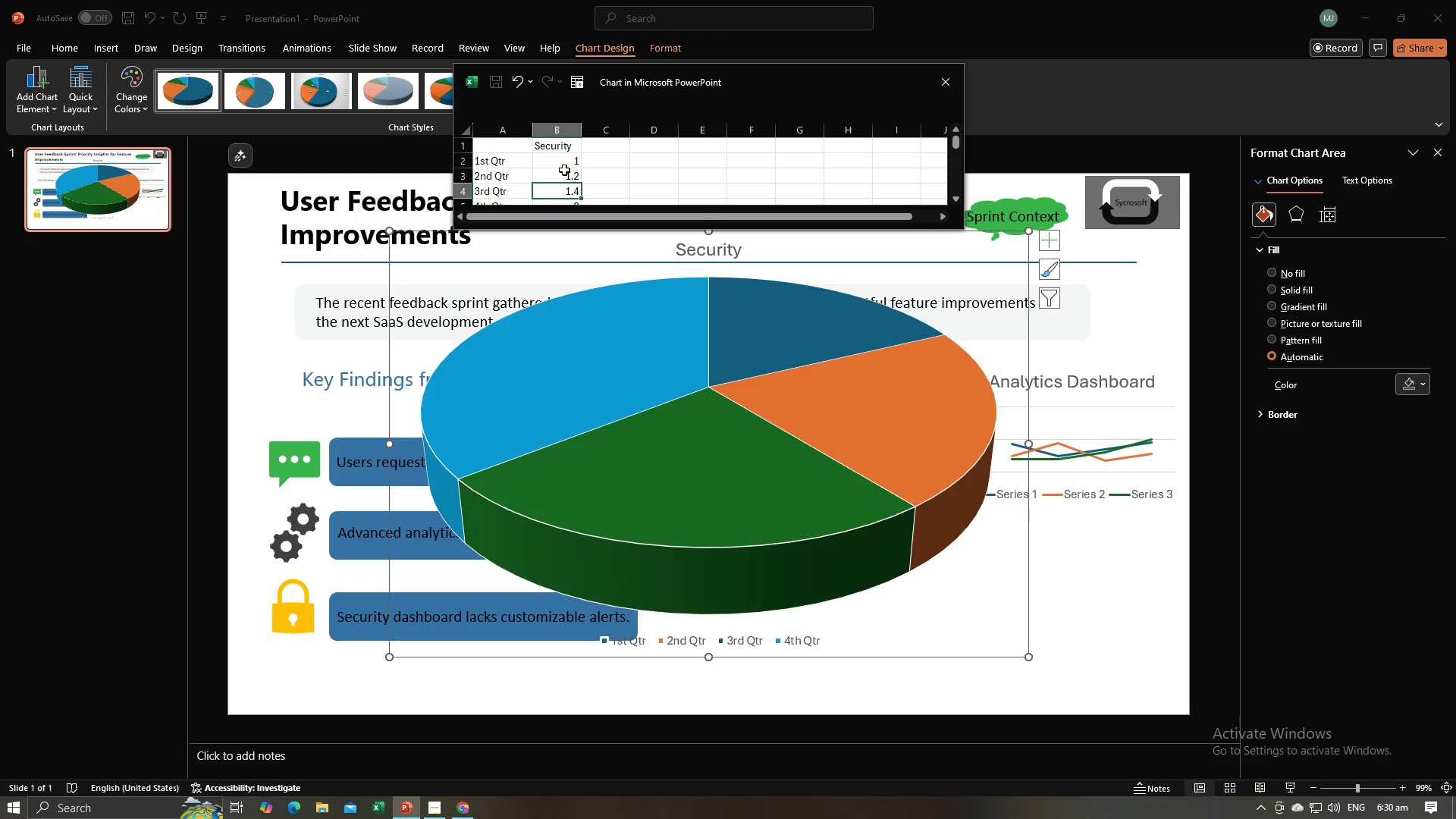 
type(1.25)
 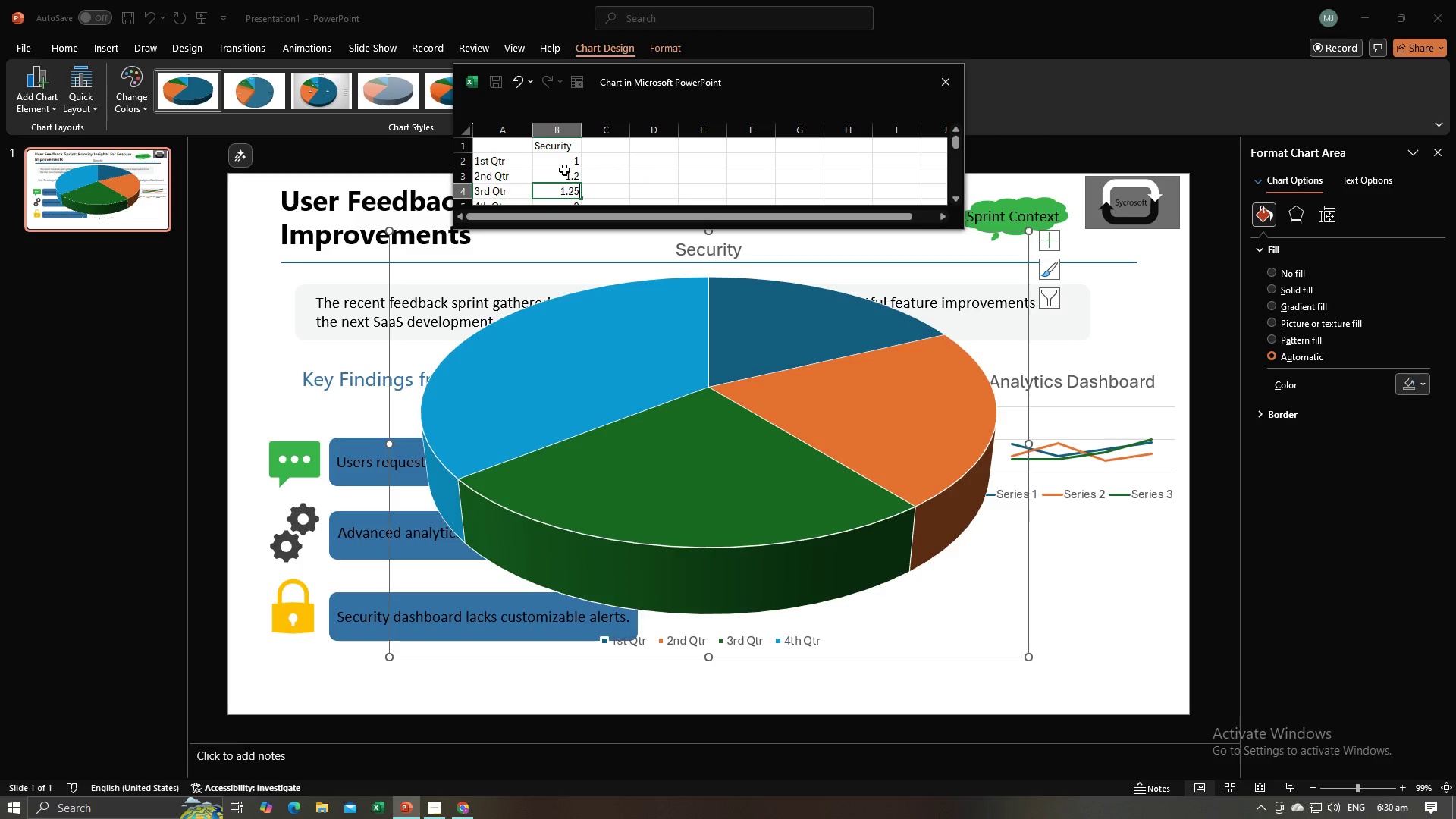 
key(Enter)
 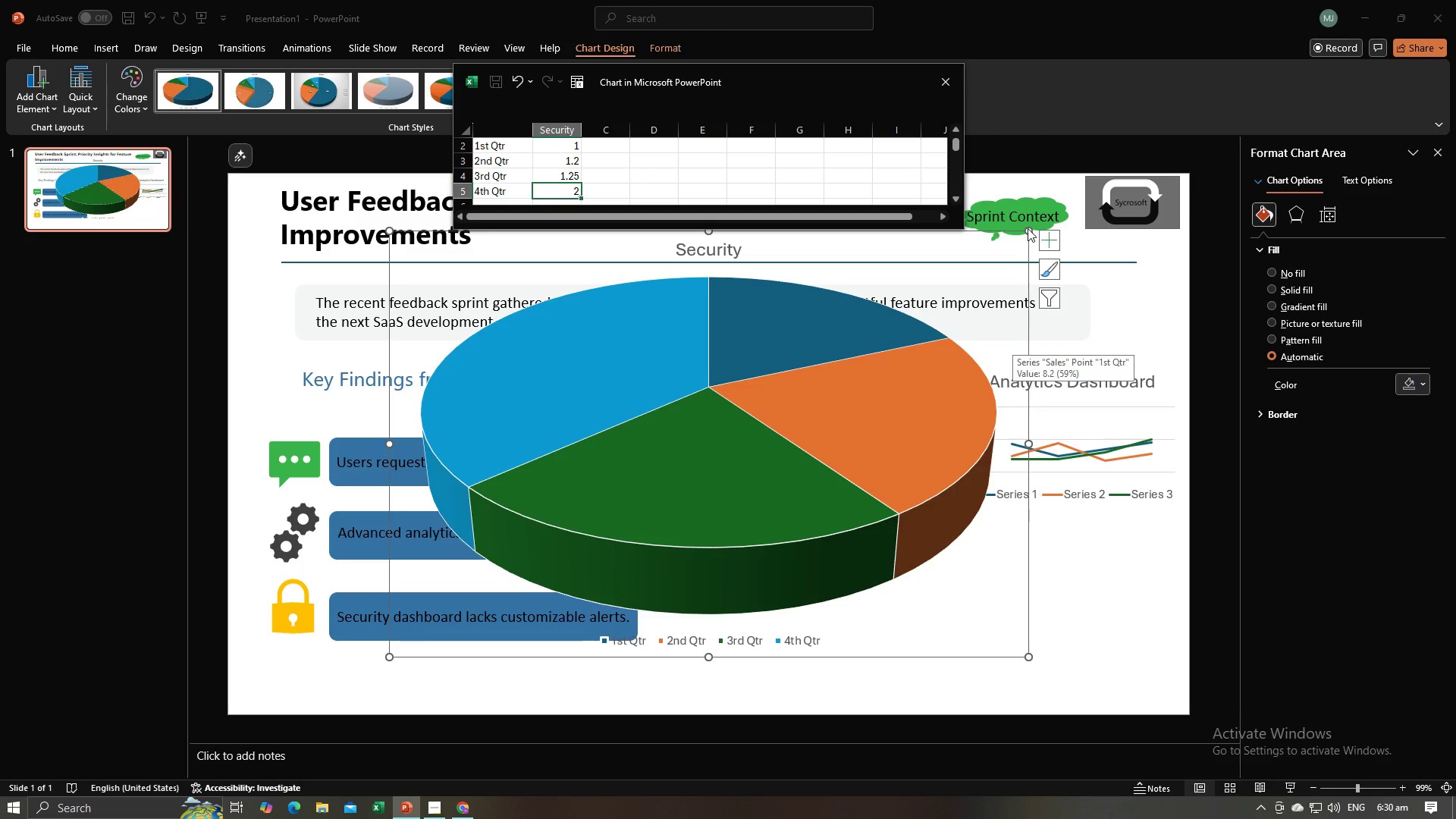 
left_click([1073, 563])
 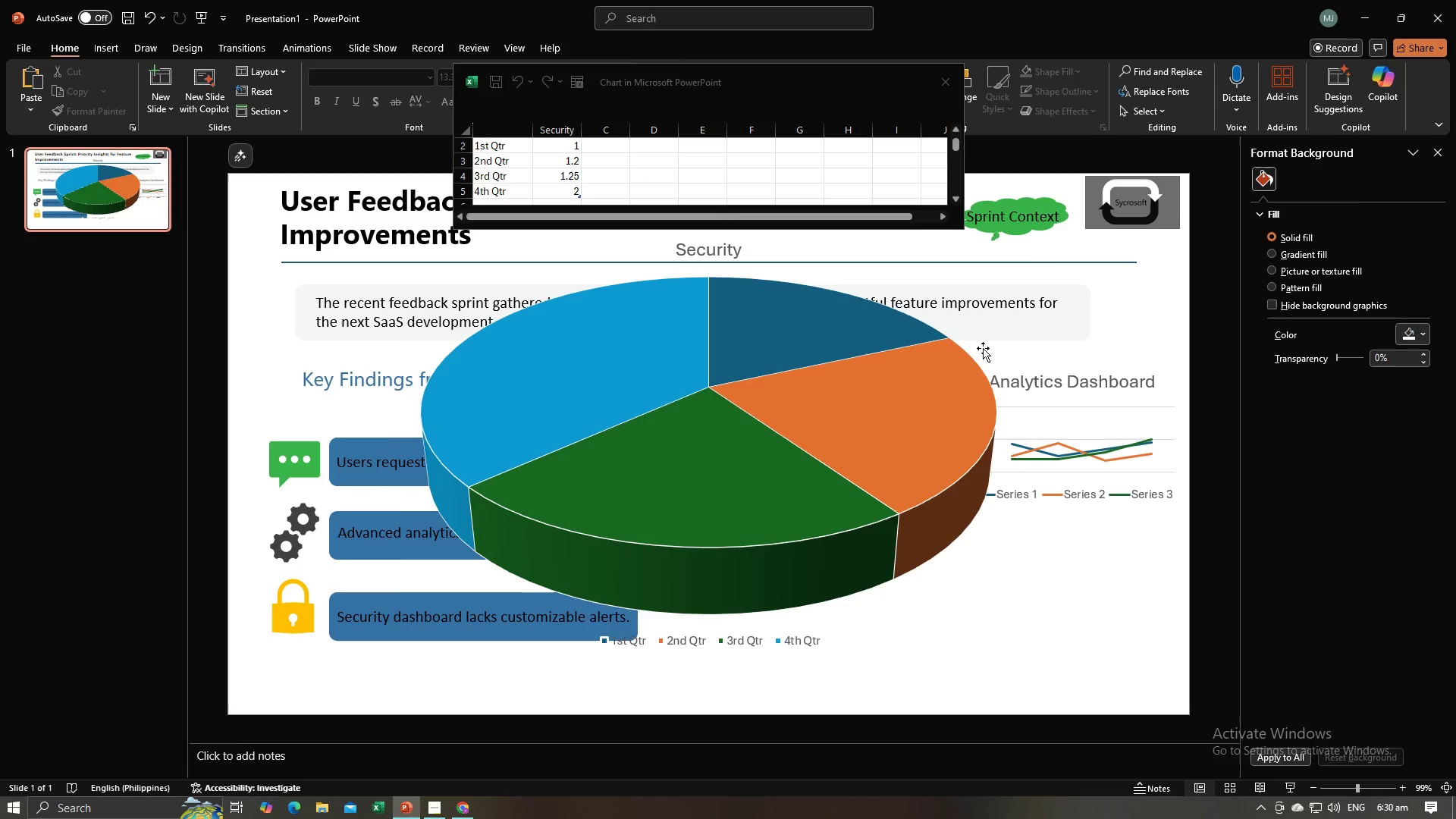 
left_click([983, 349])
 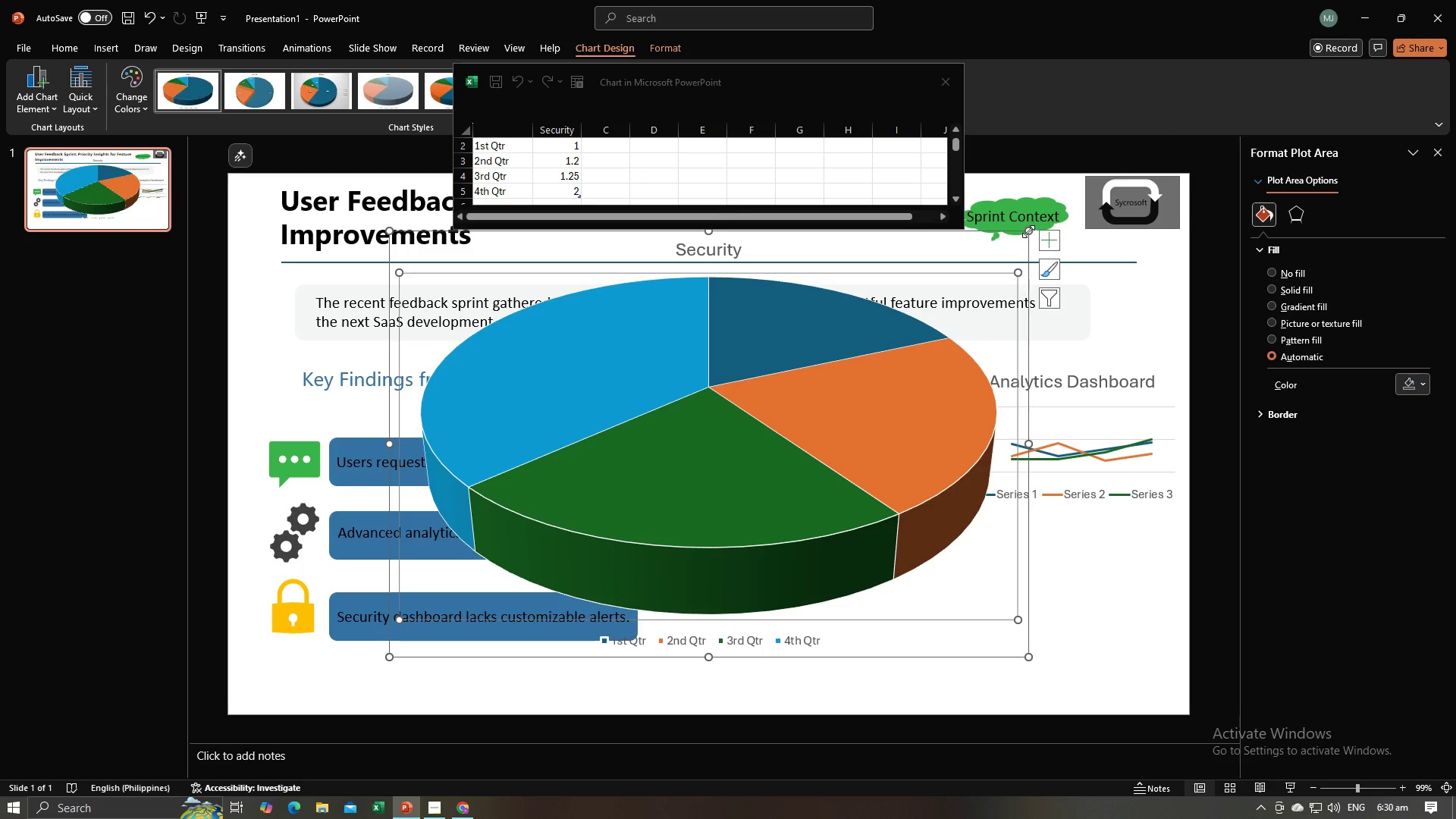 
left_click_drag(start_coordinate=[1028, 231], to_coordinate=[878, 397])
 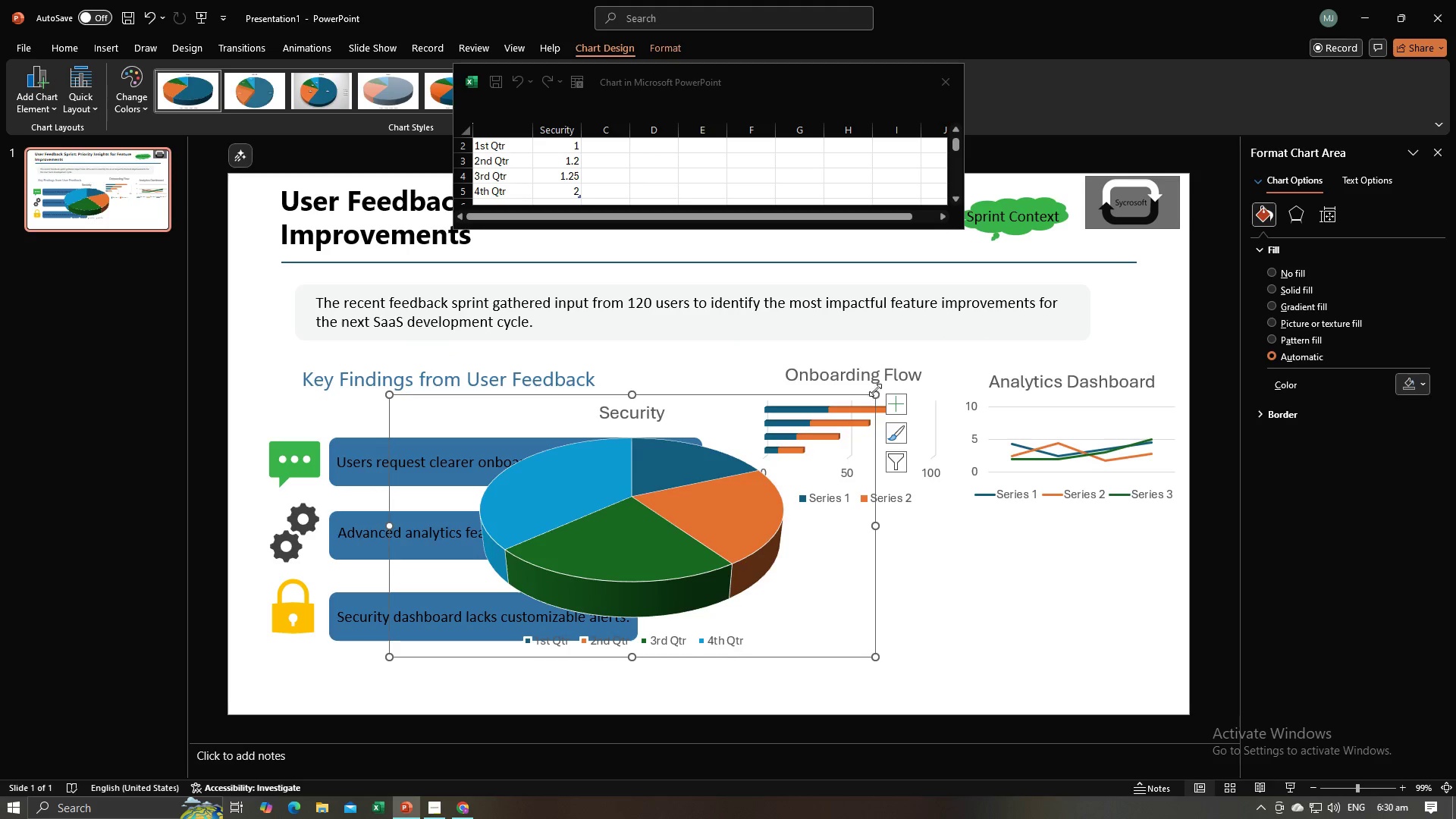 
left_click_drag(start_coordinate=[875, 395], to_coordinate=[814, 499])
 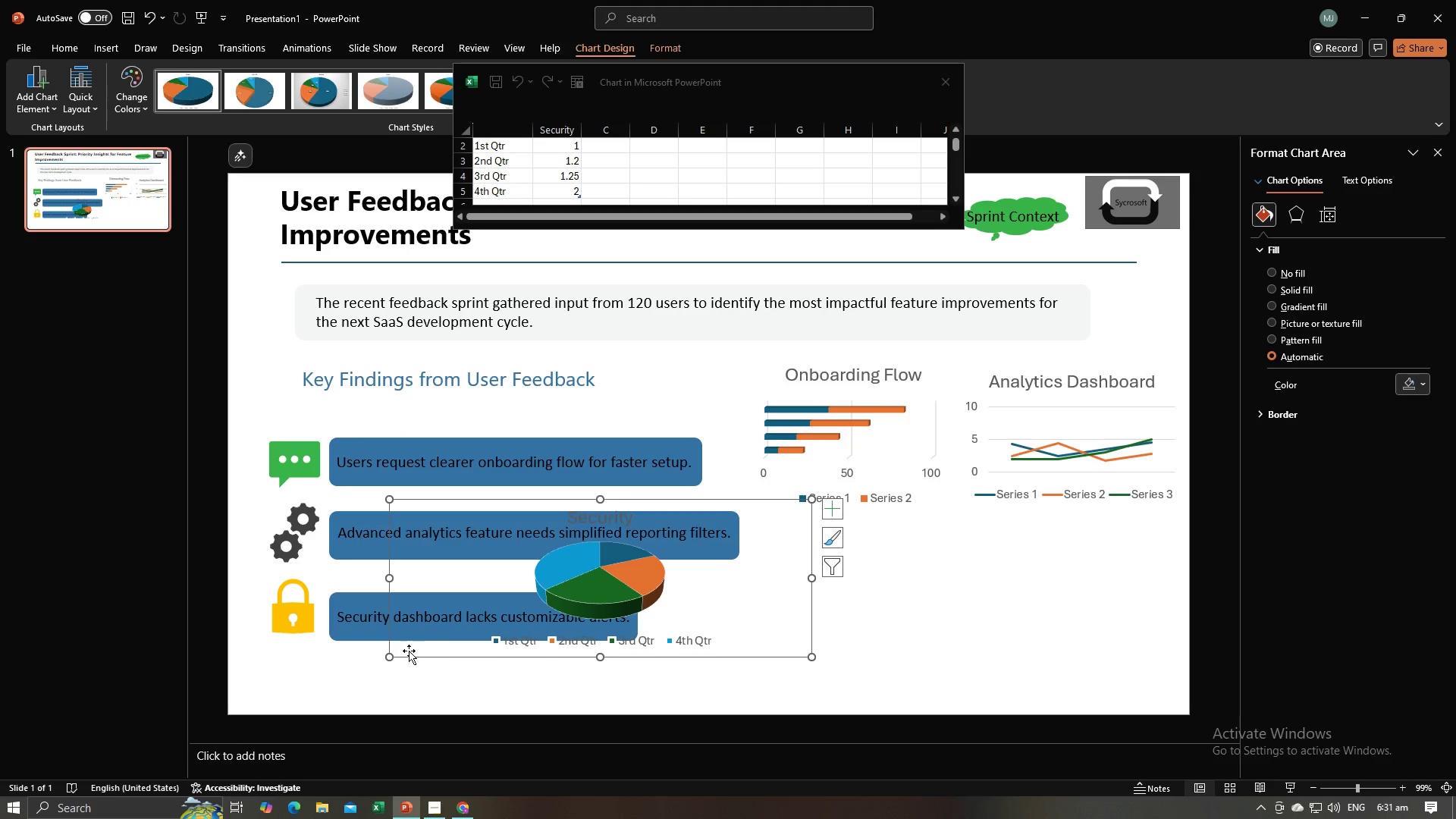 
left_click_drag(start_coordinate=[388, 658], to_coordinate=[442, 661])
 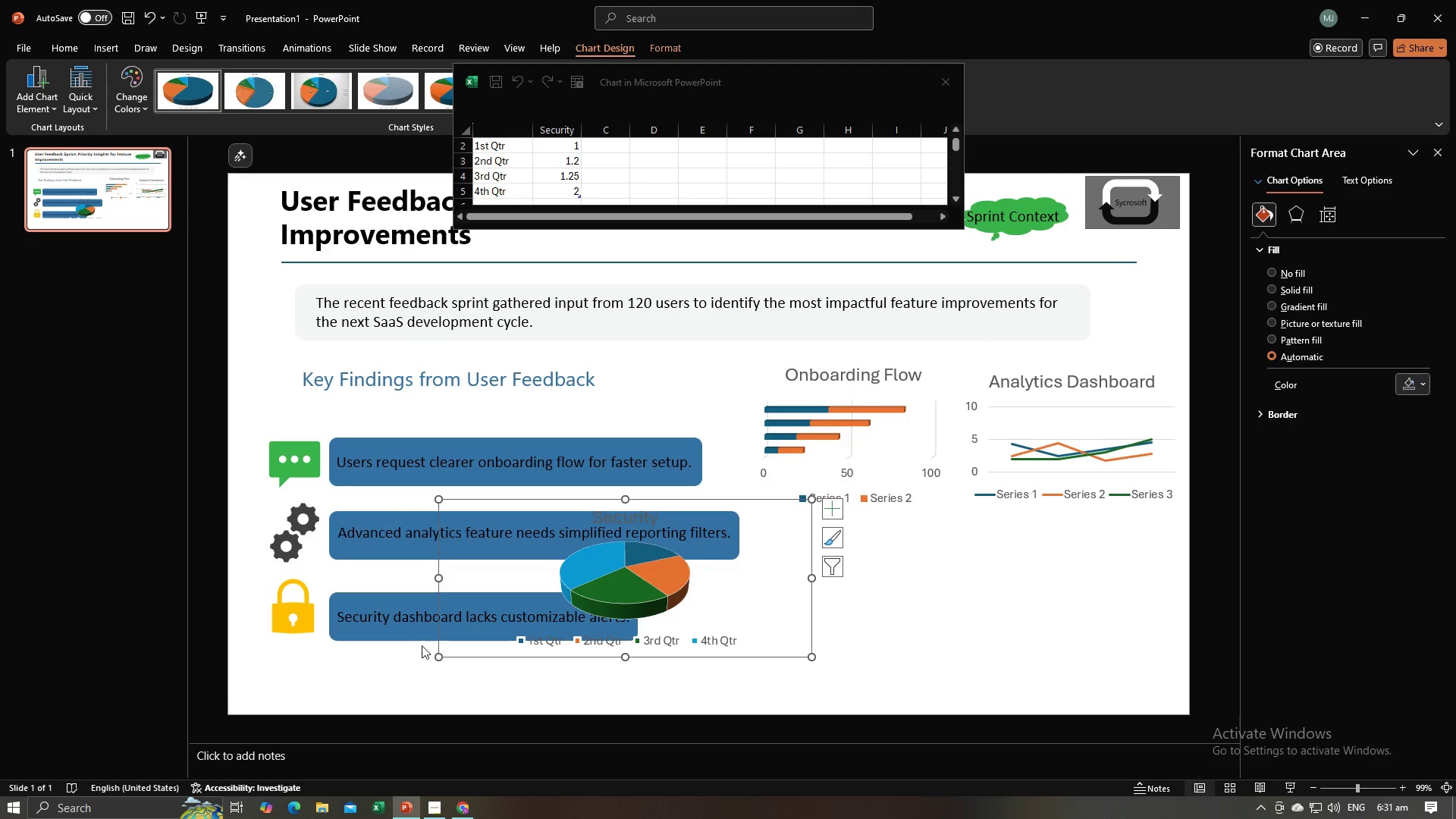 
left_click_drag(start_coordinate=[439, 655], to_coordinate=[482, 652])
 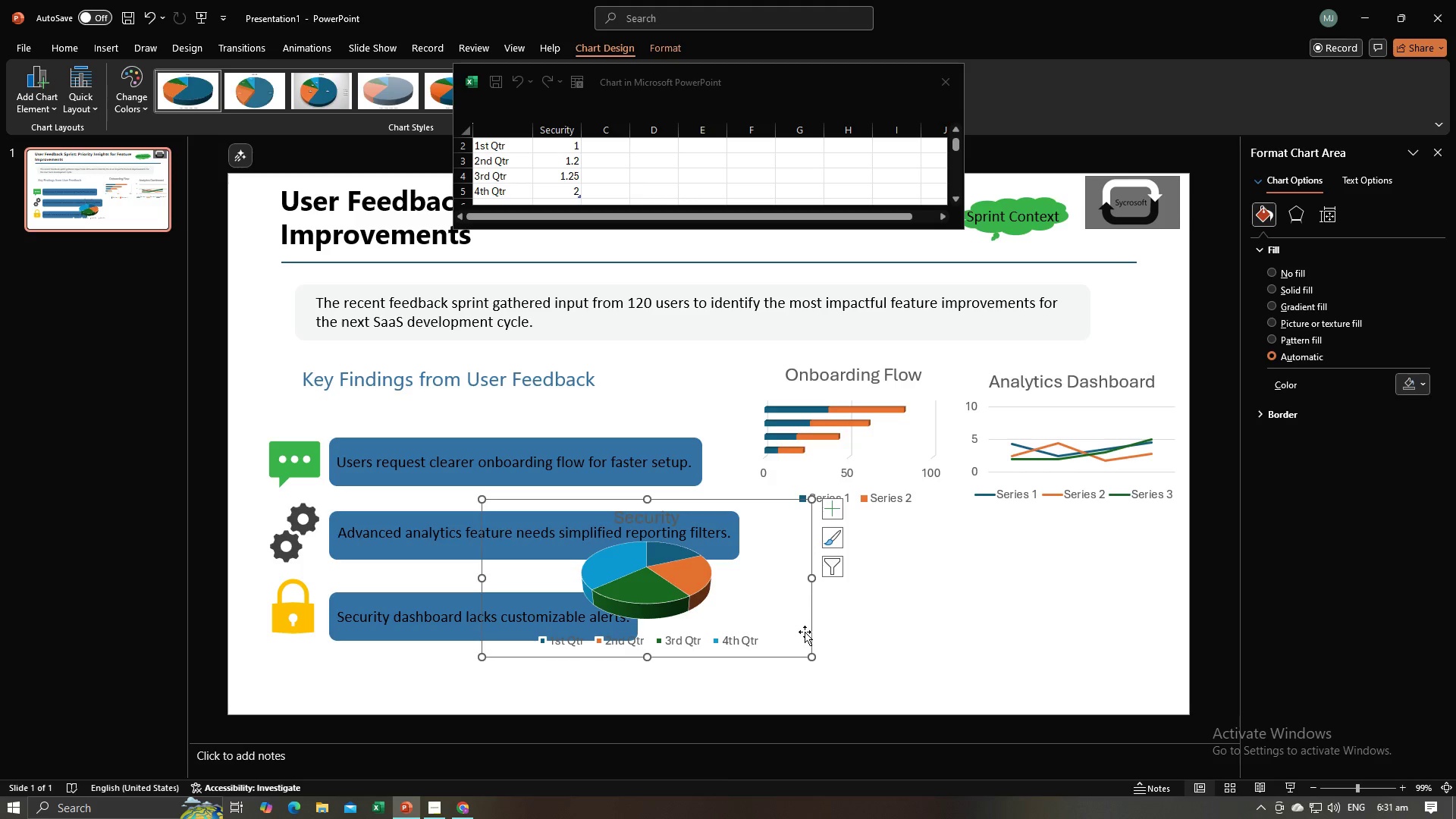 
left_click_drag(start_coordinate=[800, 629], to_coordinate=[1087, 651])
 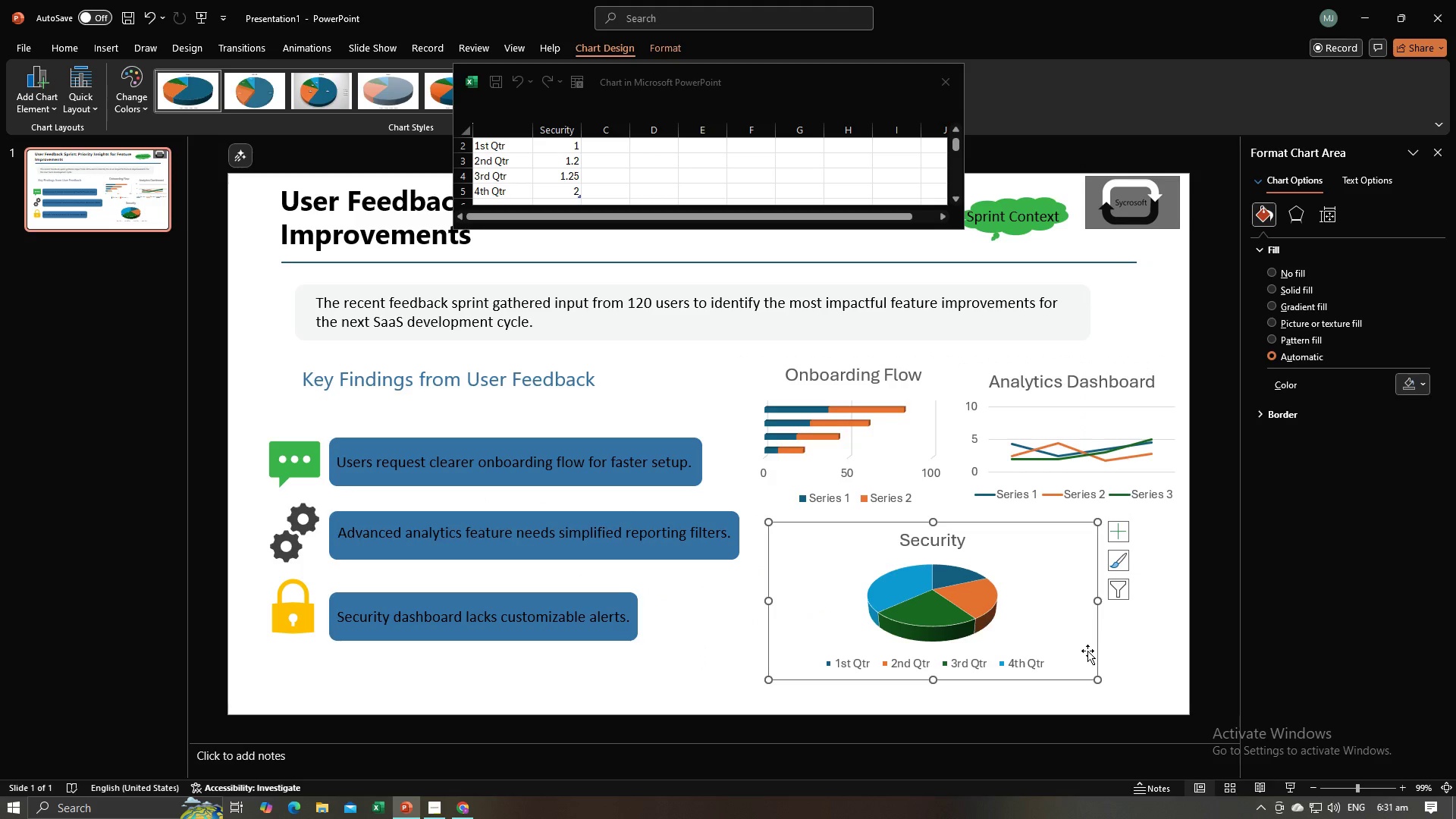 
left_click_drag(start_coordinate=[1087, 651], to_coordinate=[1104, 650])
 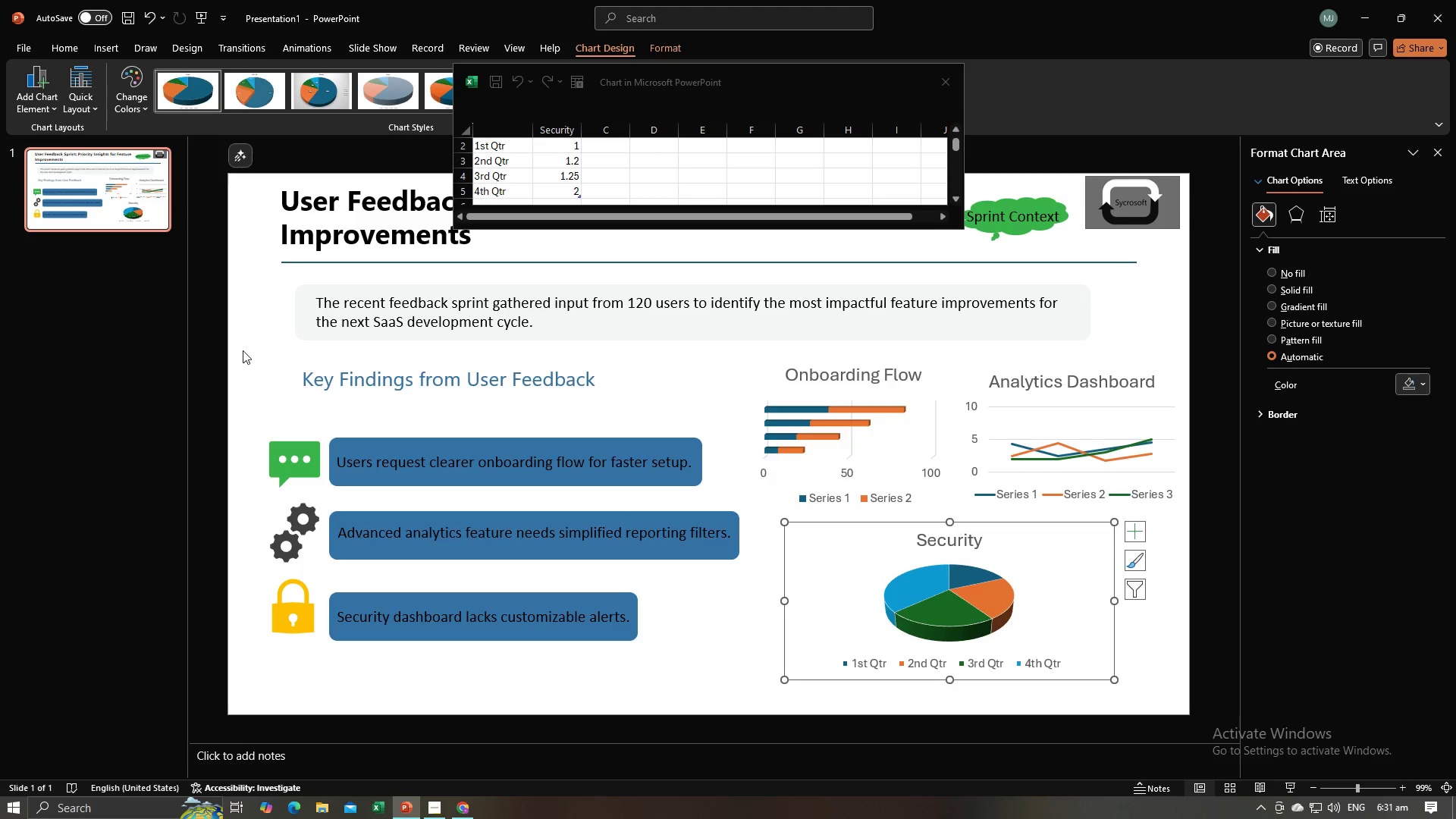 
left_click([30, 390])
 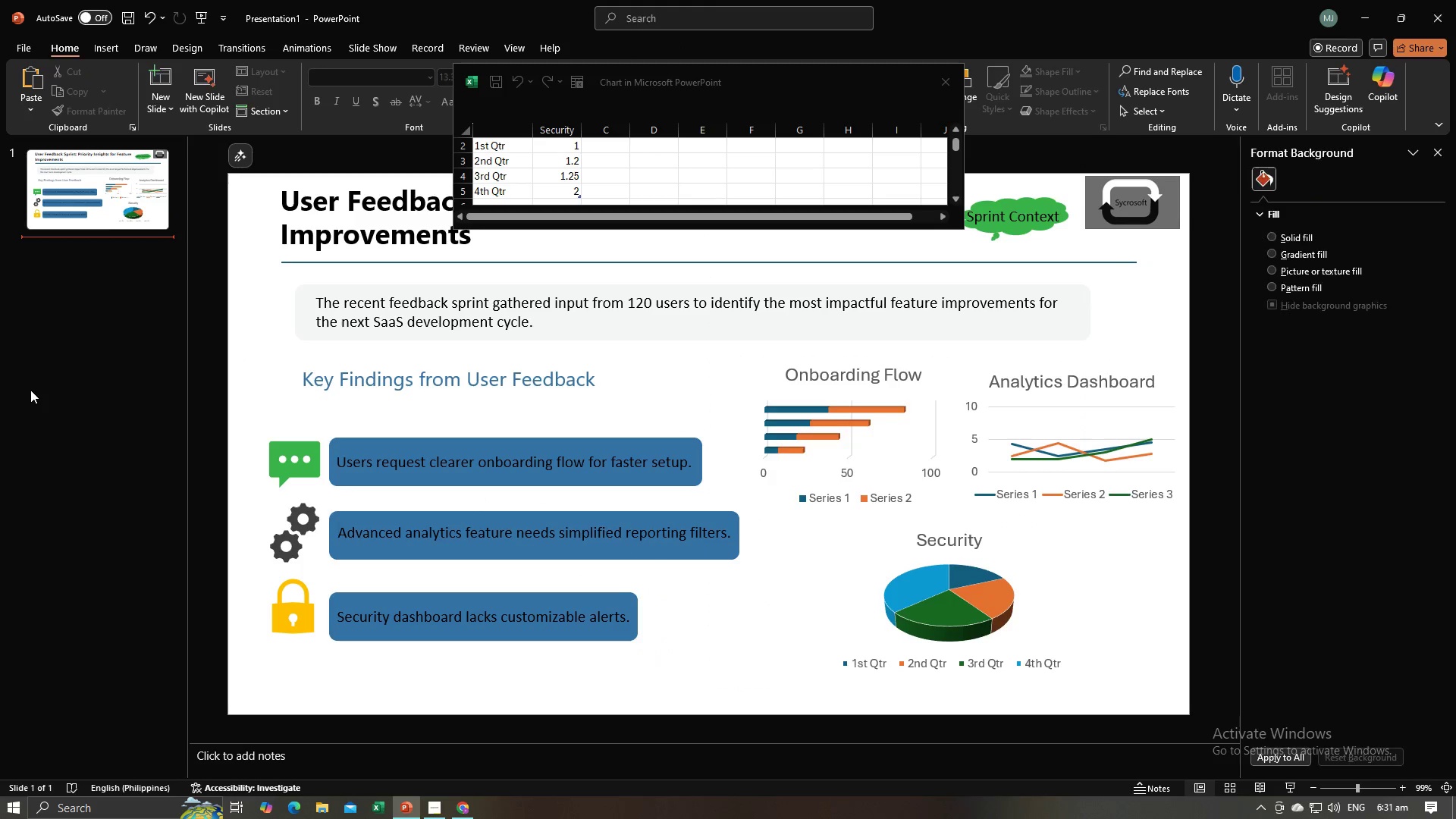 
key(Alt+AltLeft)
 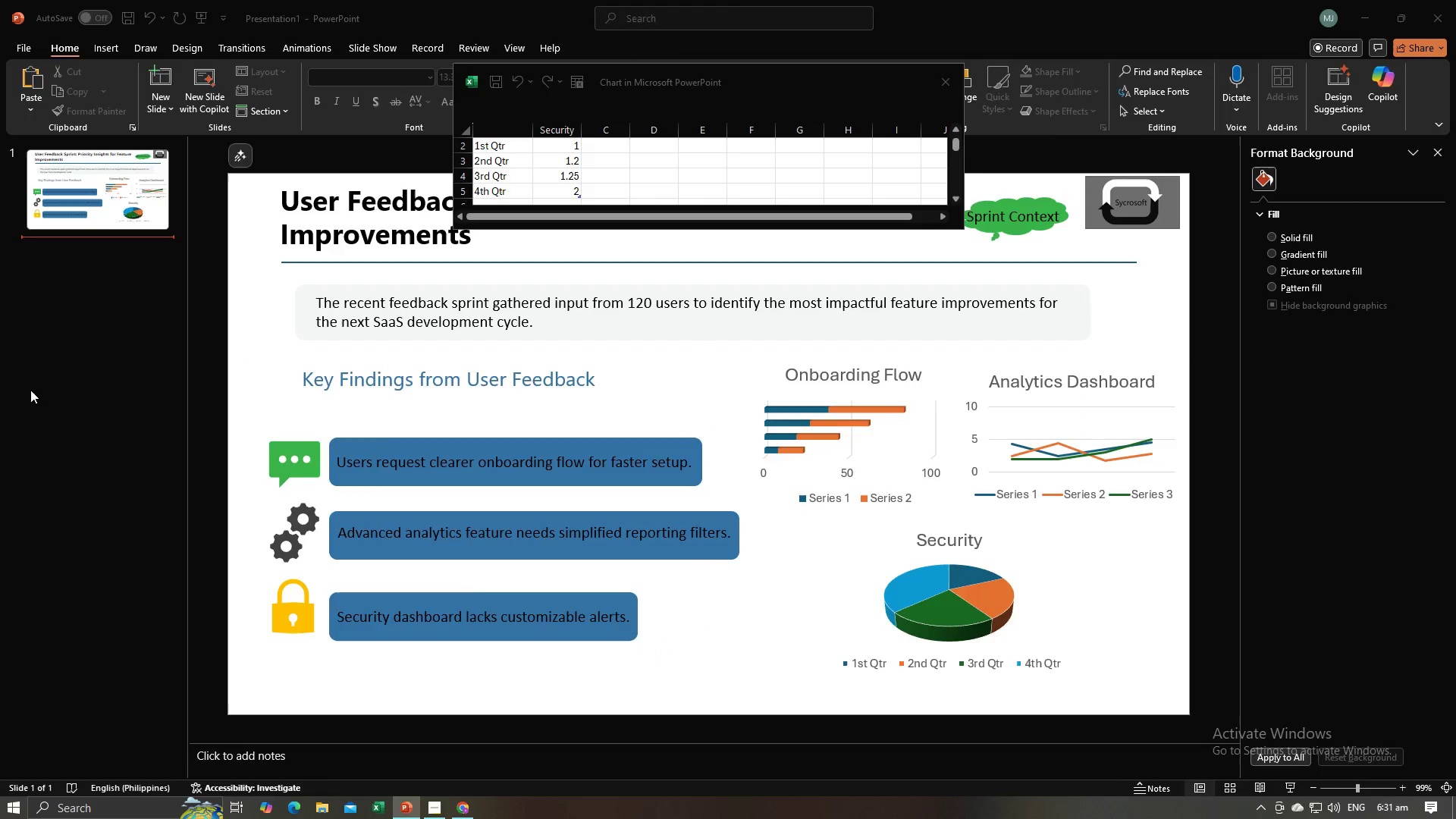 
key(Alt+Tab)
 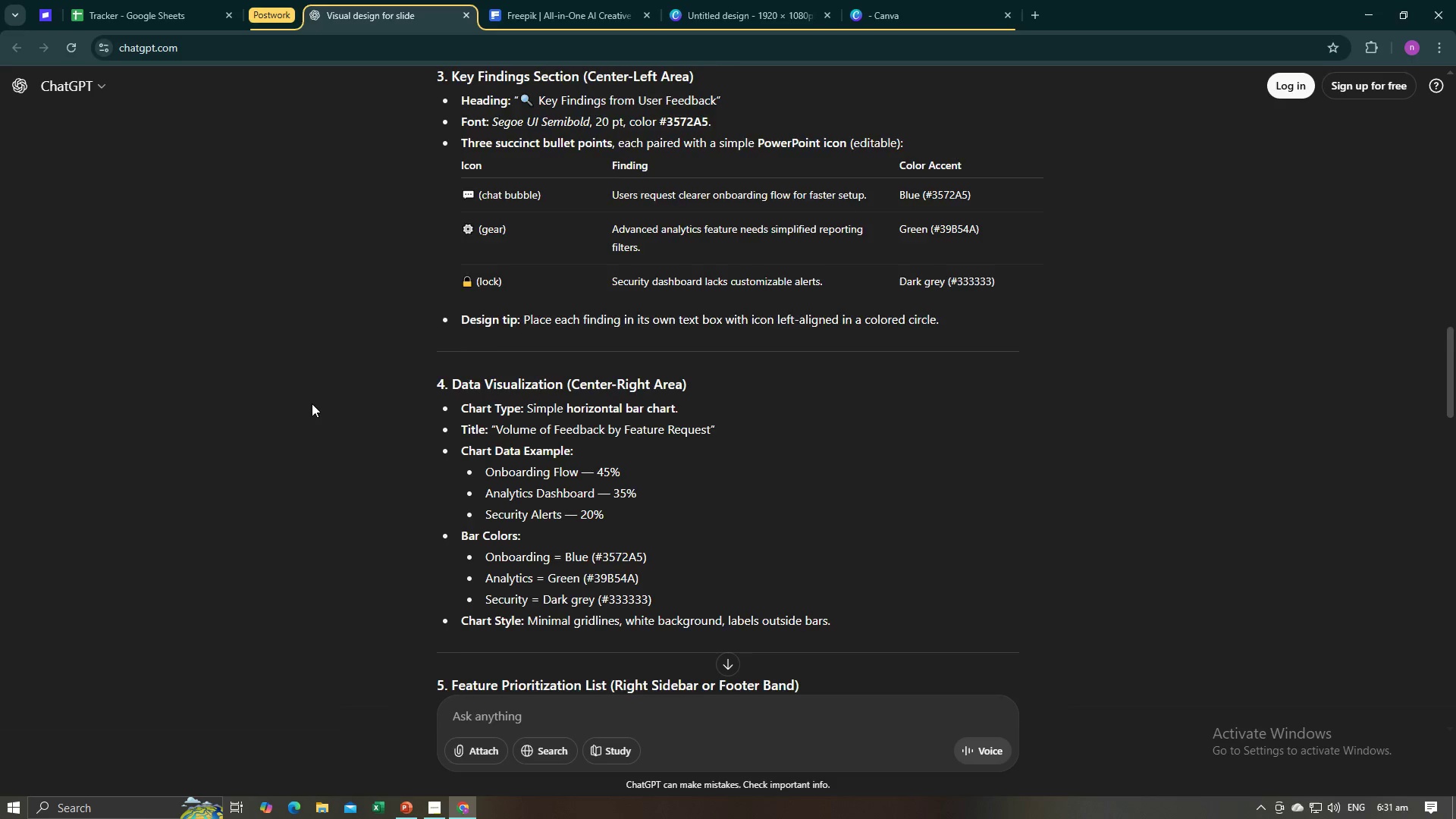 
scroll: coordinate [317, 405], scroll_direction: down, amount: 5.0
 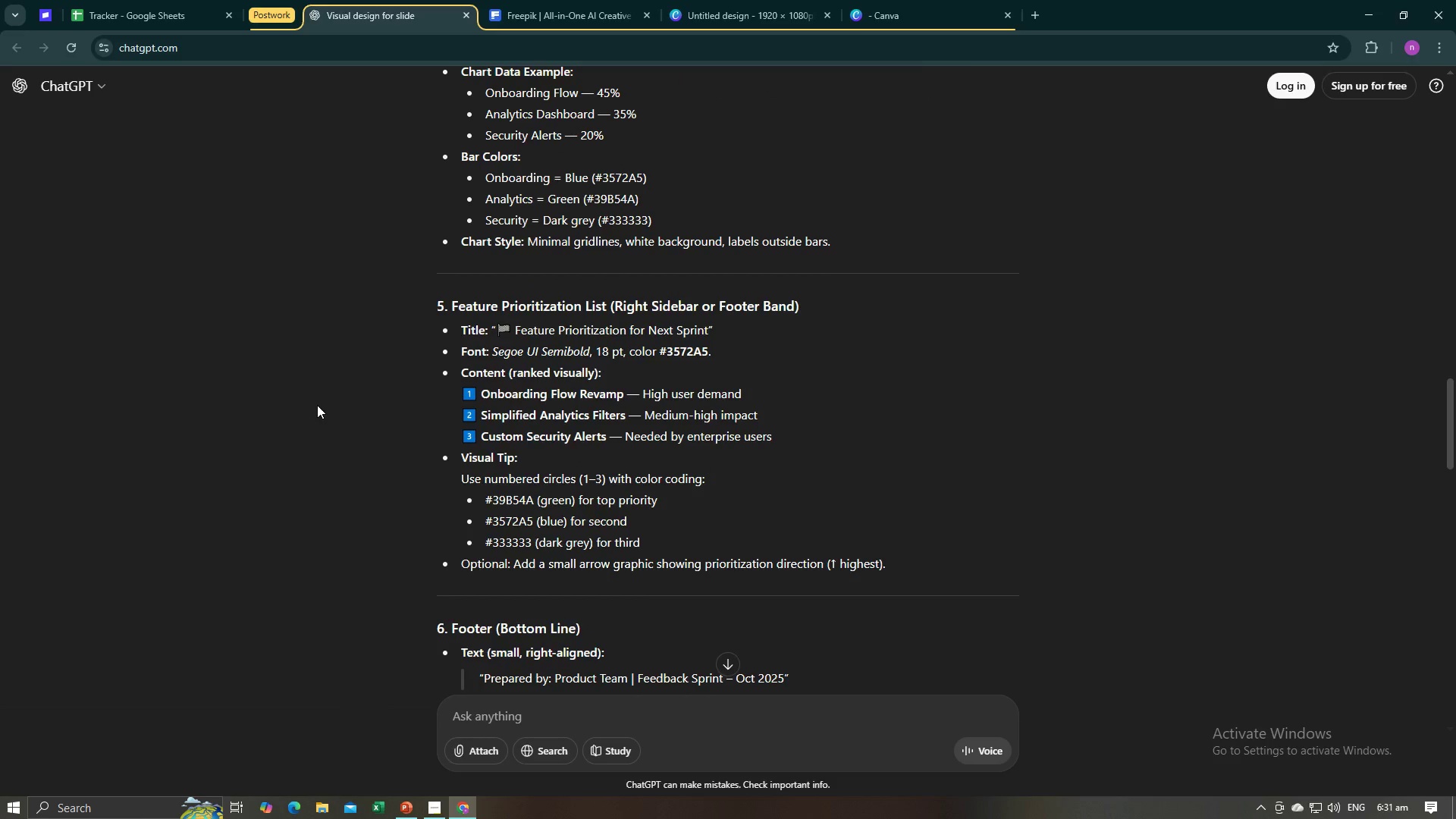 
key(Alt+AltLeft)
 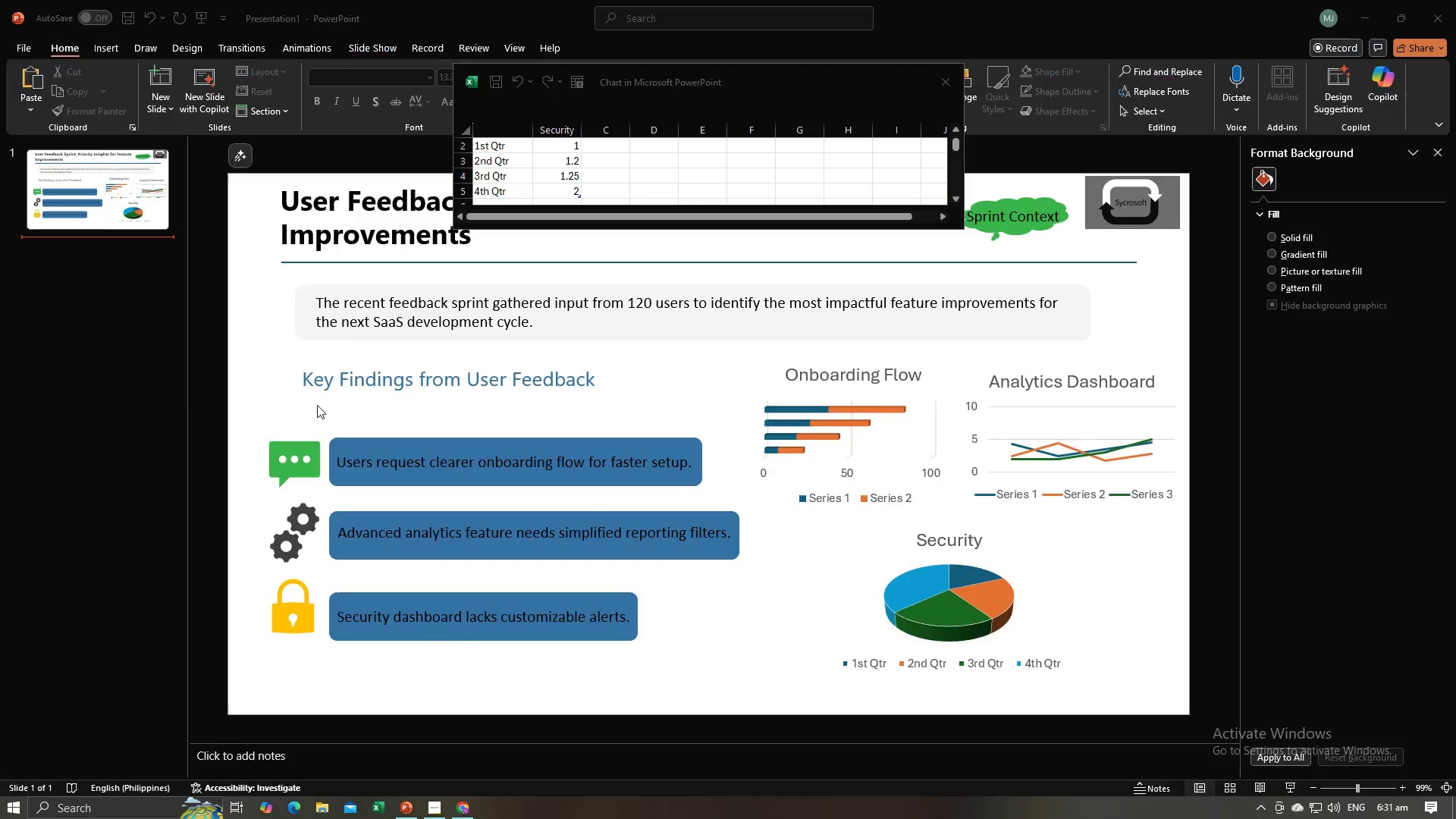 
key(Alt+Tab)
 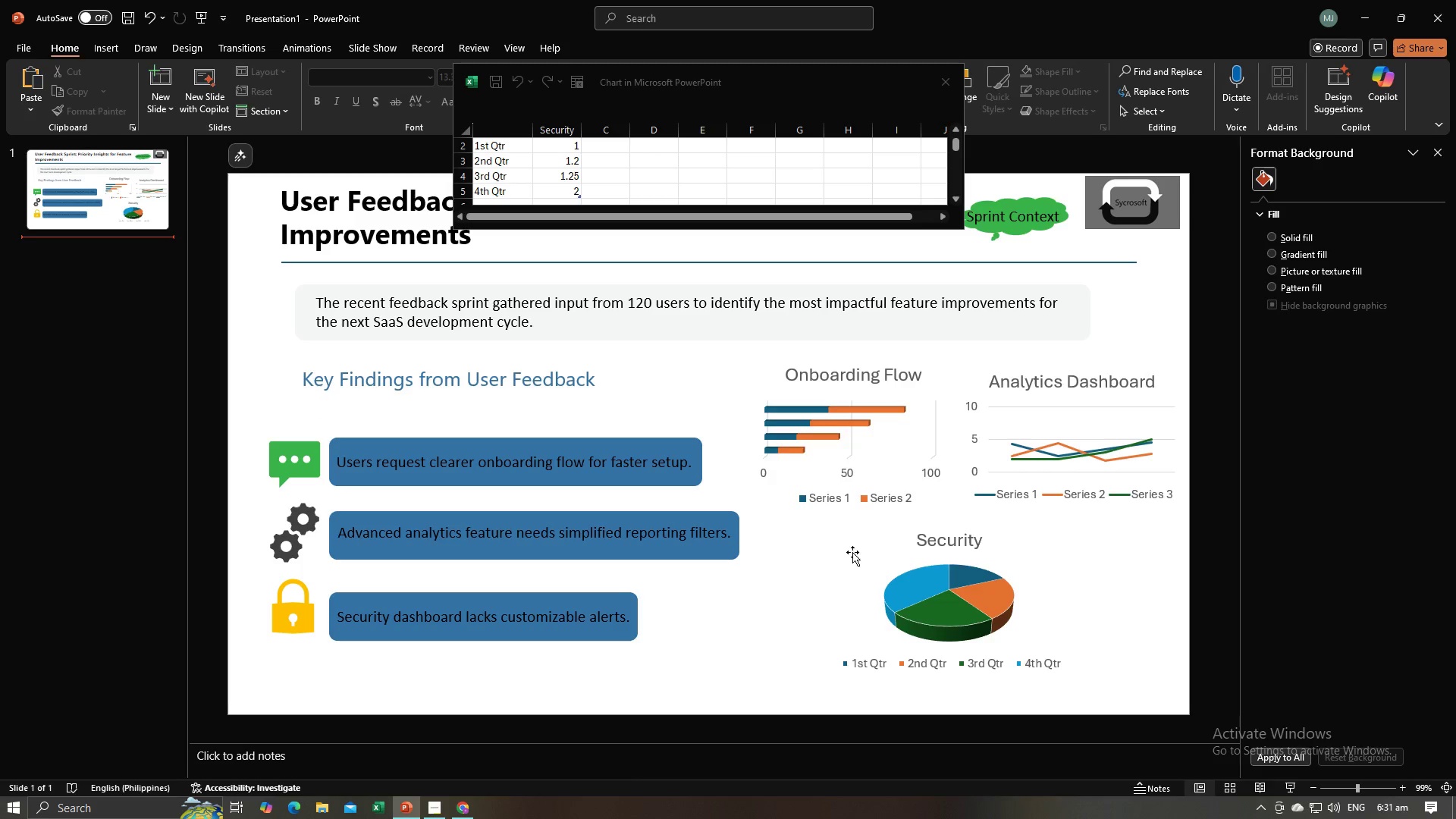 
left_click([862, 588])
 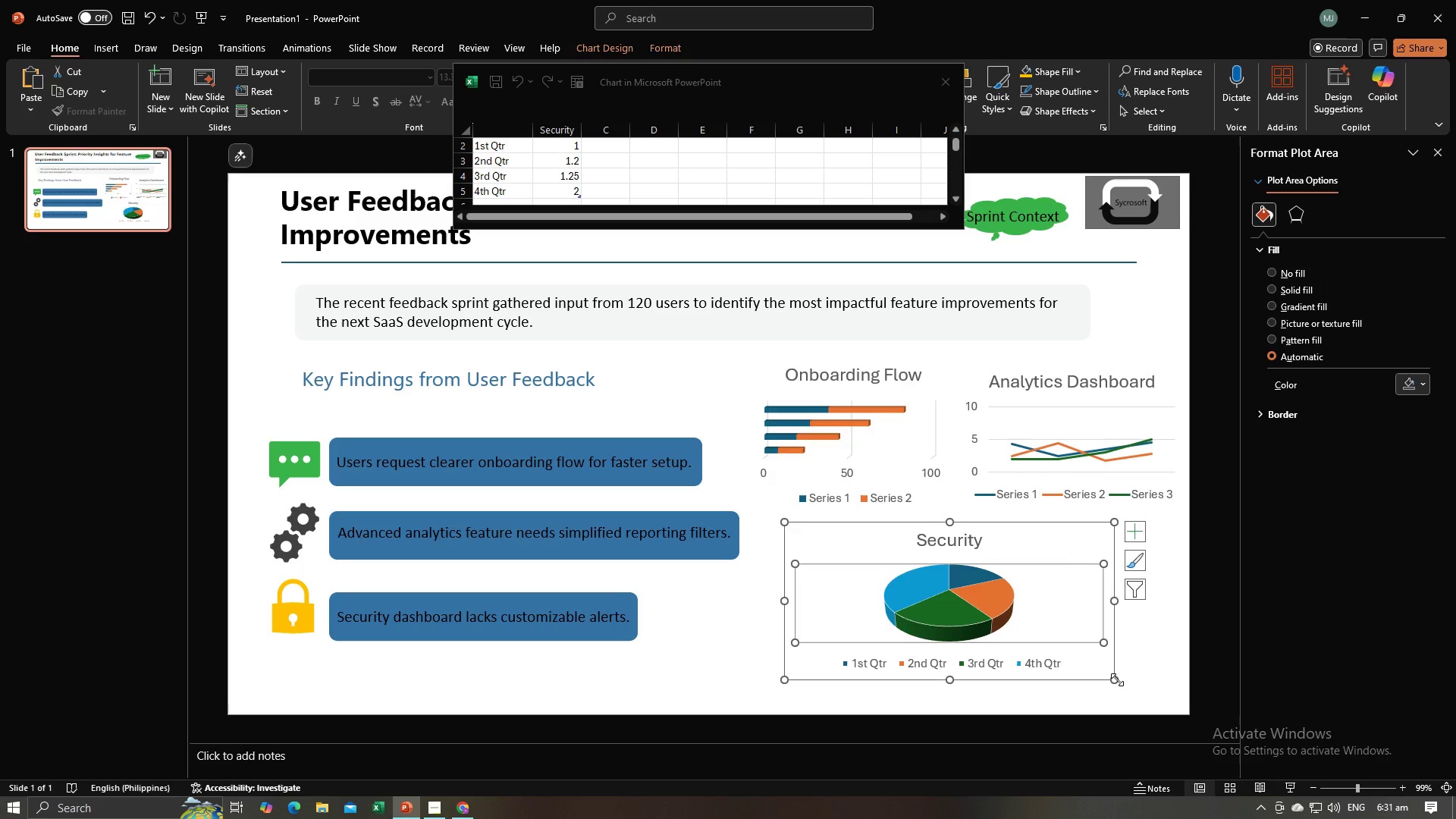 
left_click_drag(start_coordinate=[1117, 679], to_coordinate=[1040, 642])
 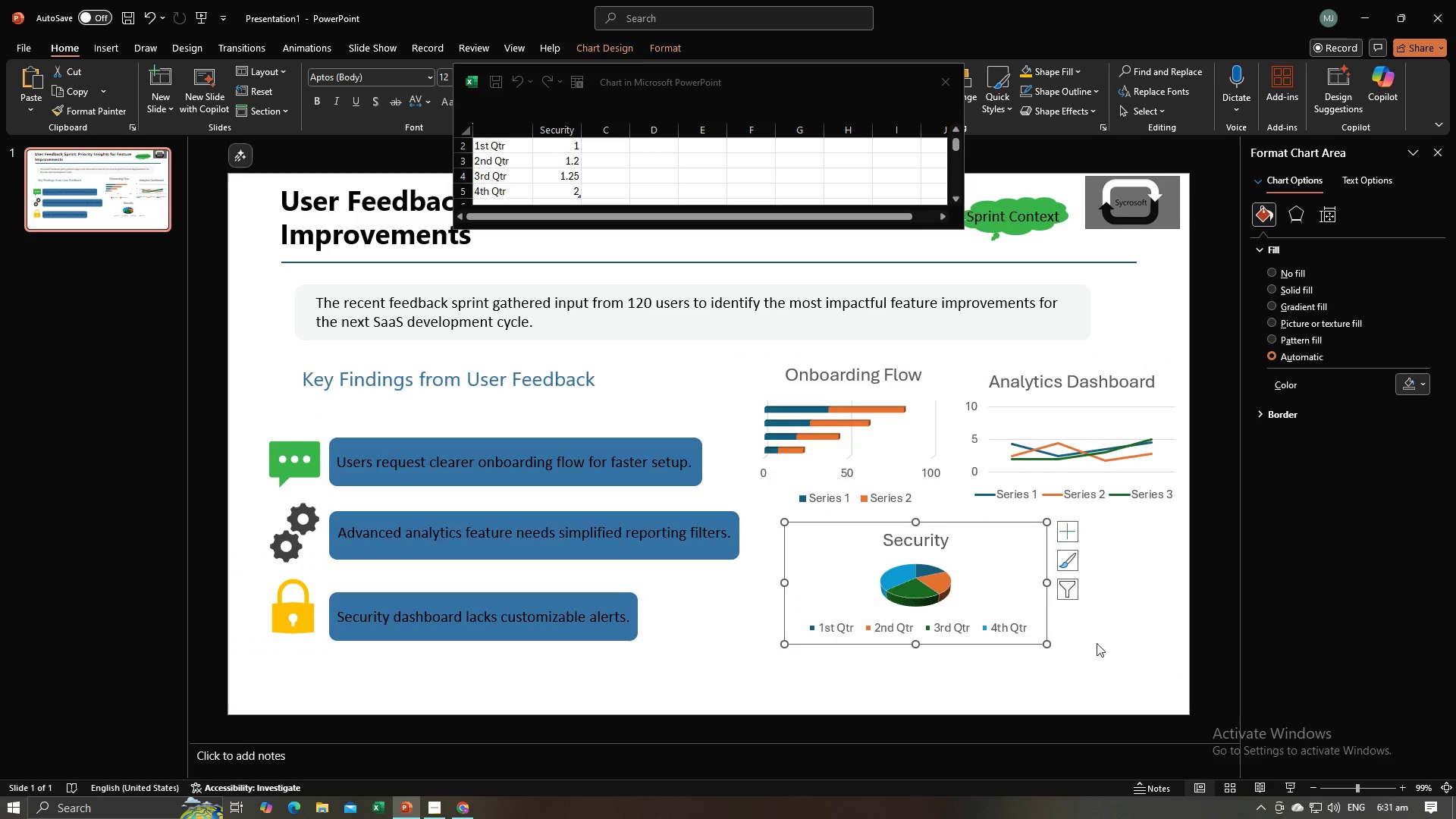 
left_click([1096, 648])
 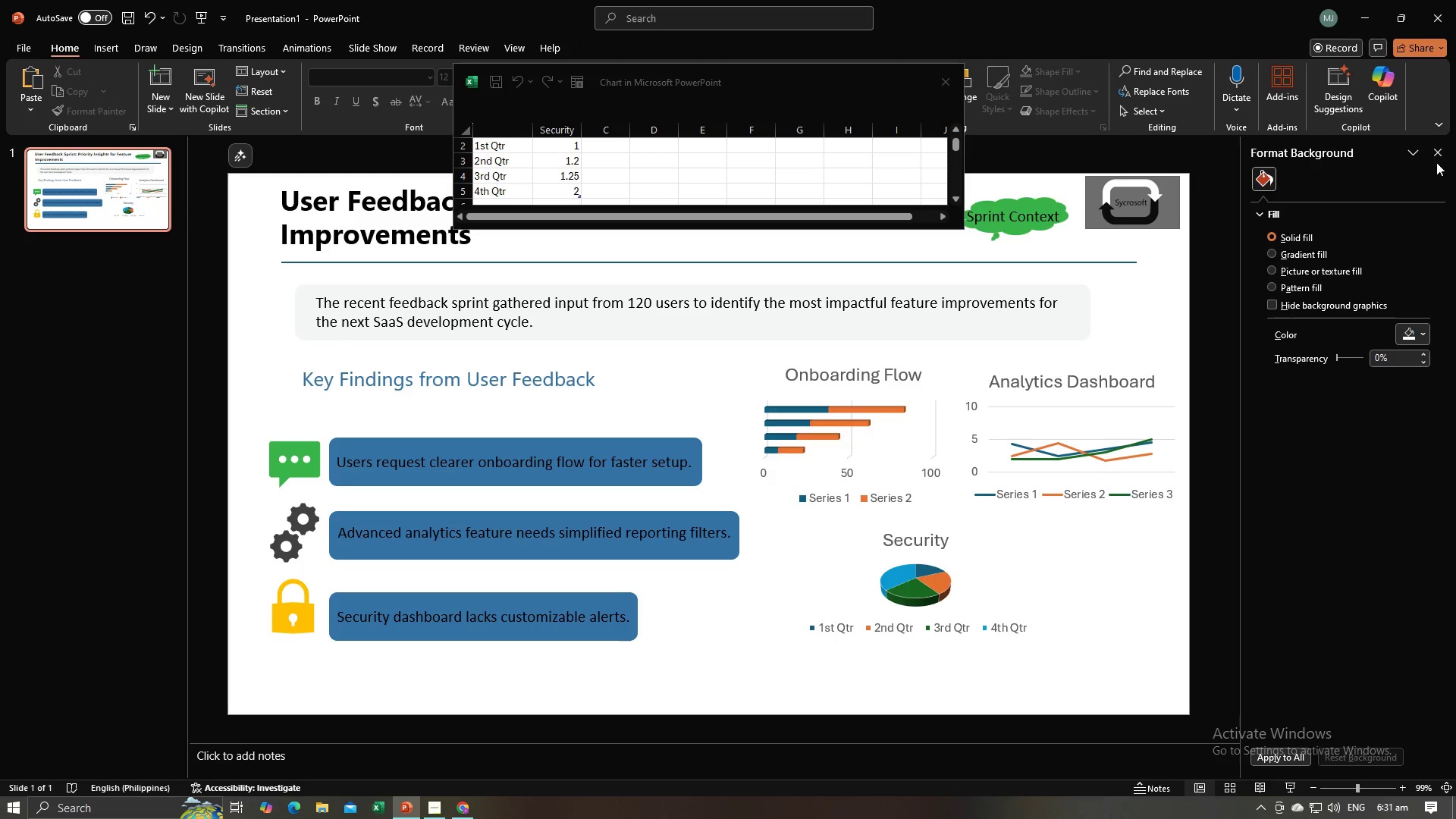 
double_click([1442, 158])
 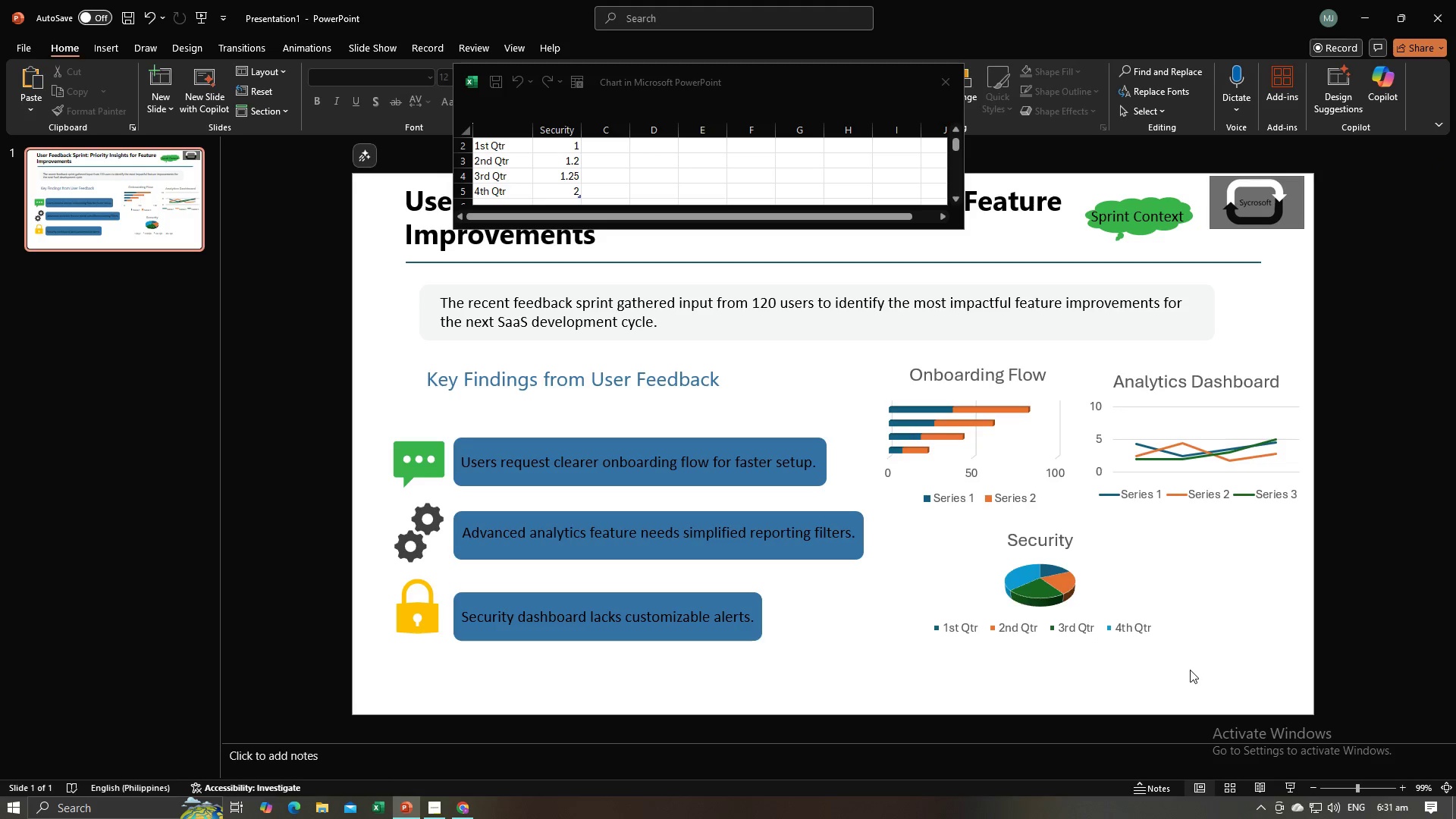 
key(Alt+AltLeft)
 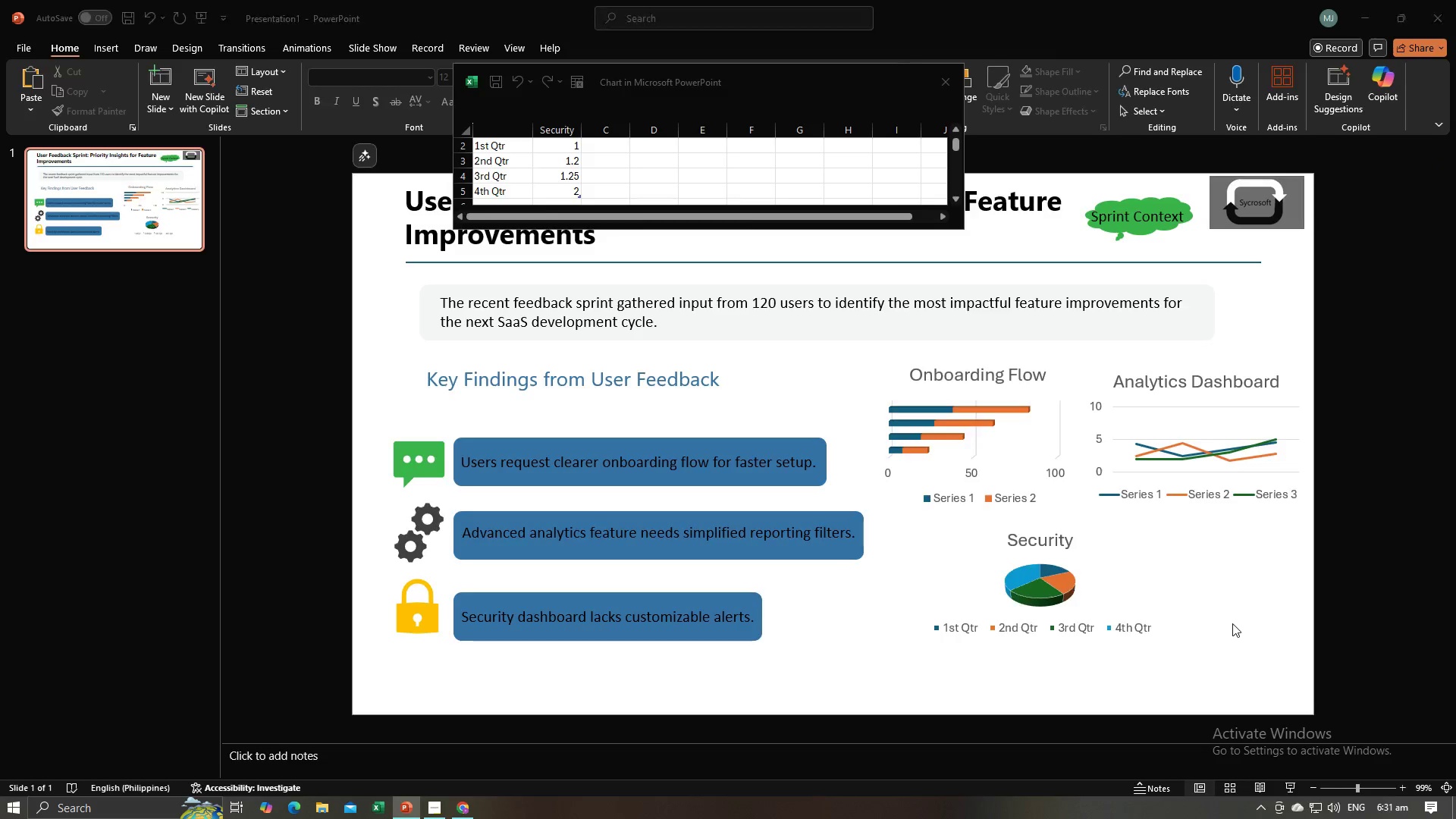 
key(Alt+Tab)
 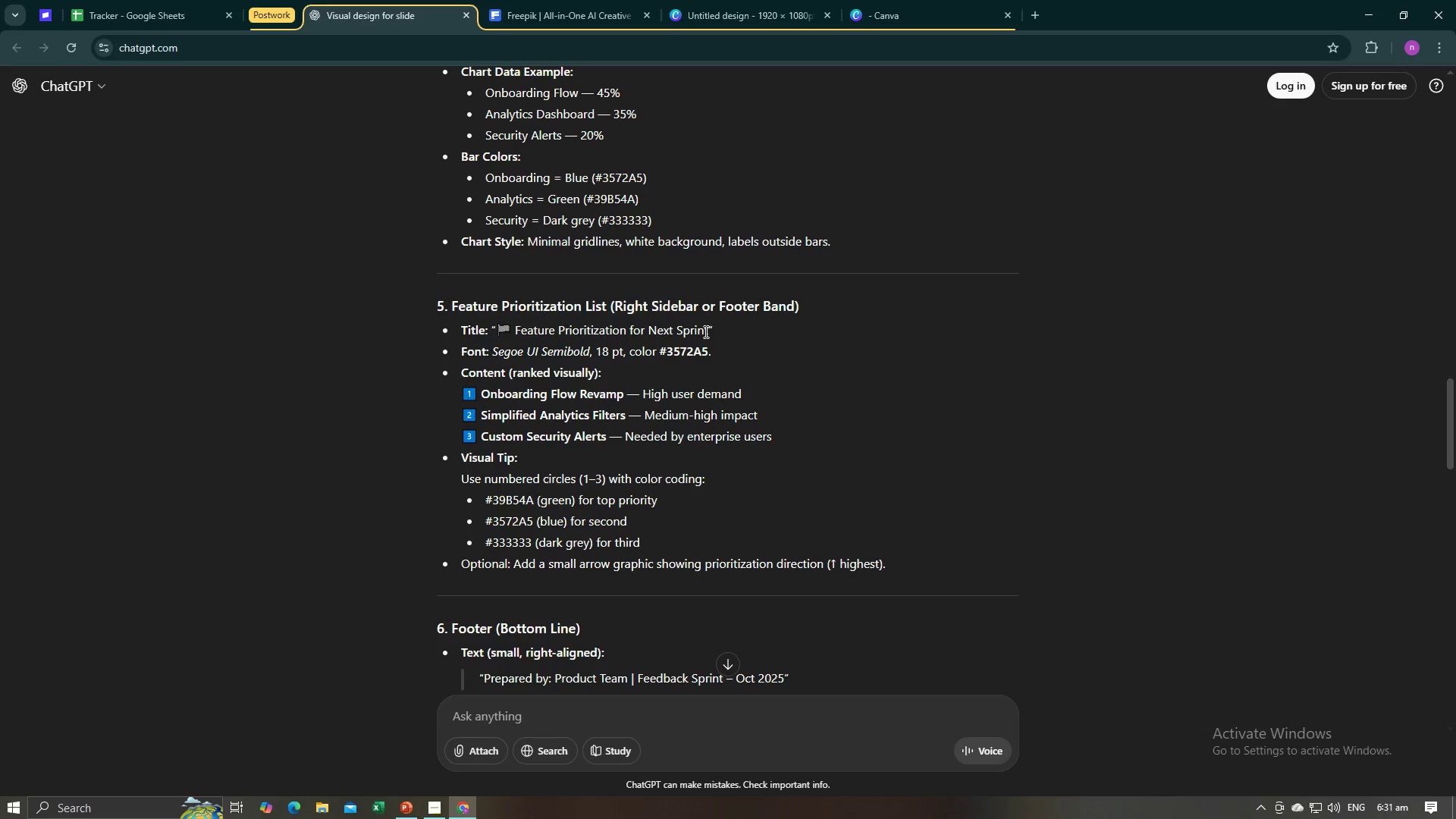 
wait(19.57)
 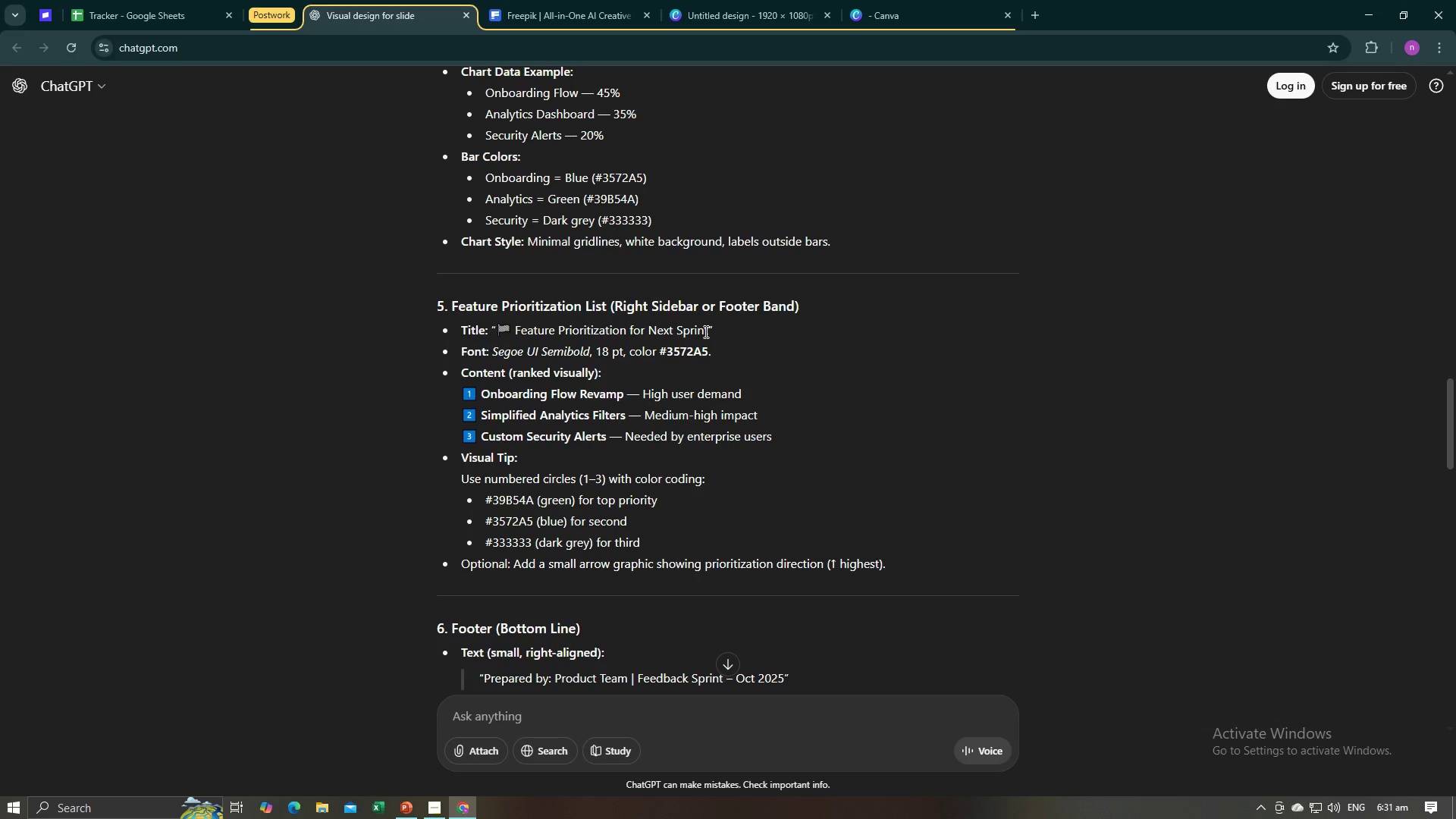 
key(Alt+AltLeft)
 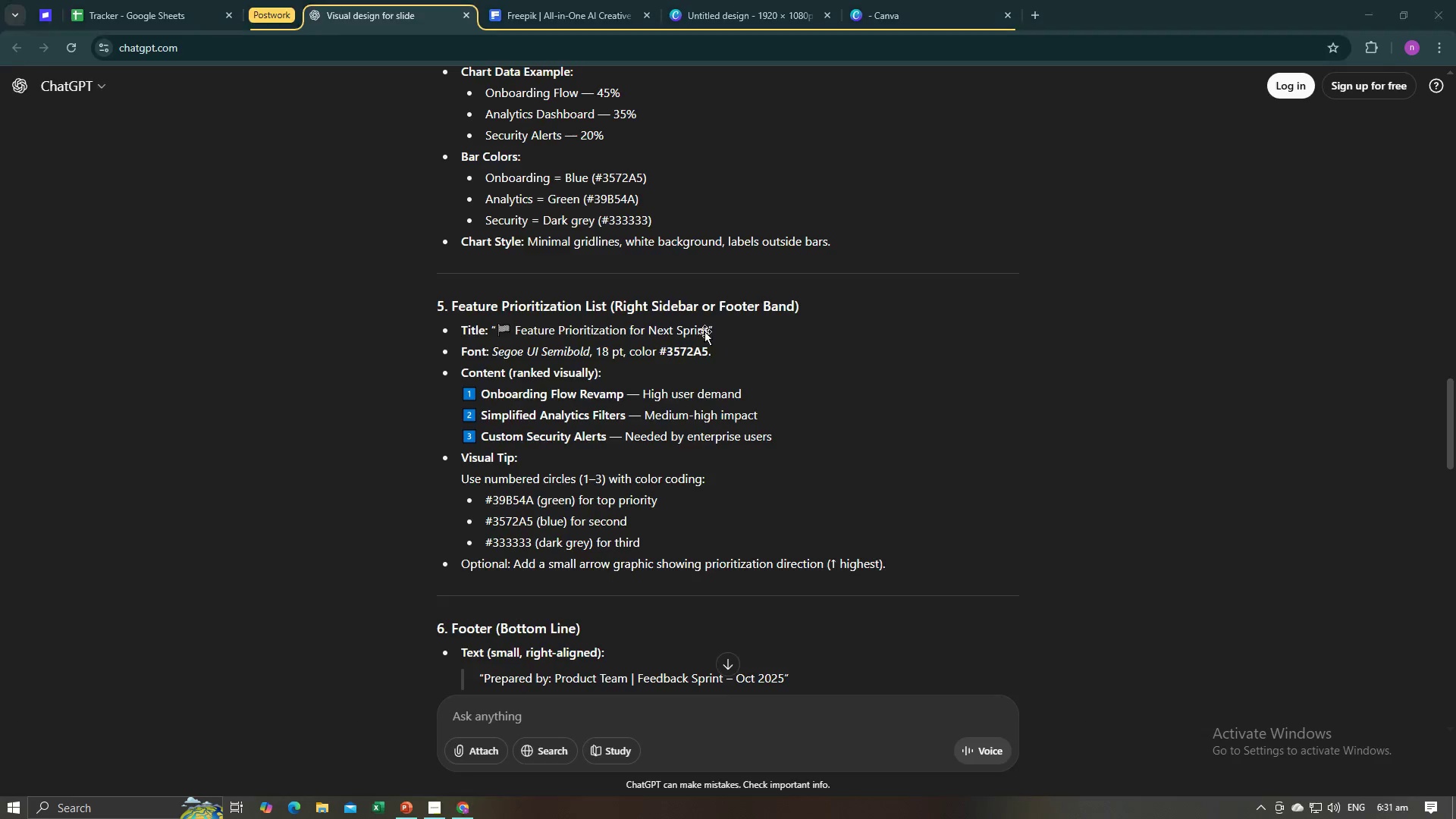 
key(Alt+Tab)
 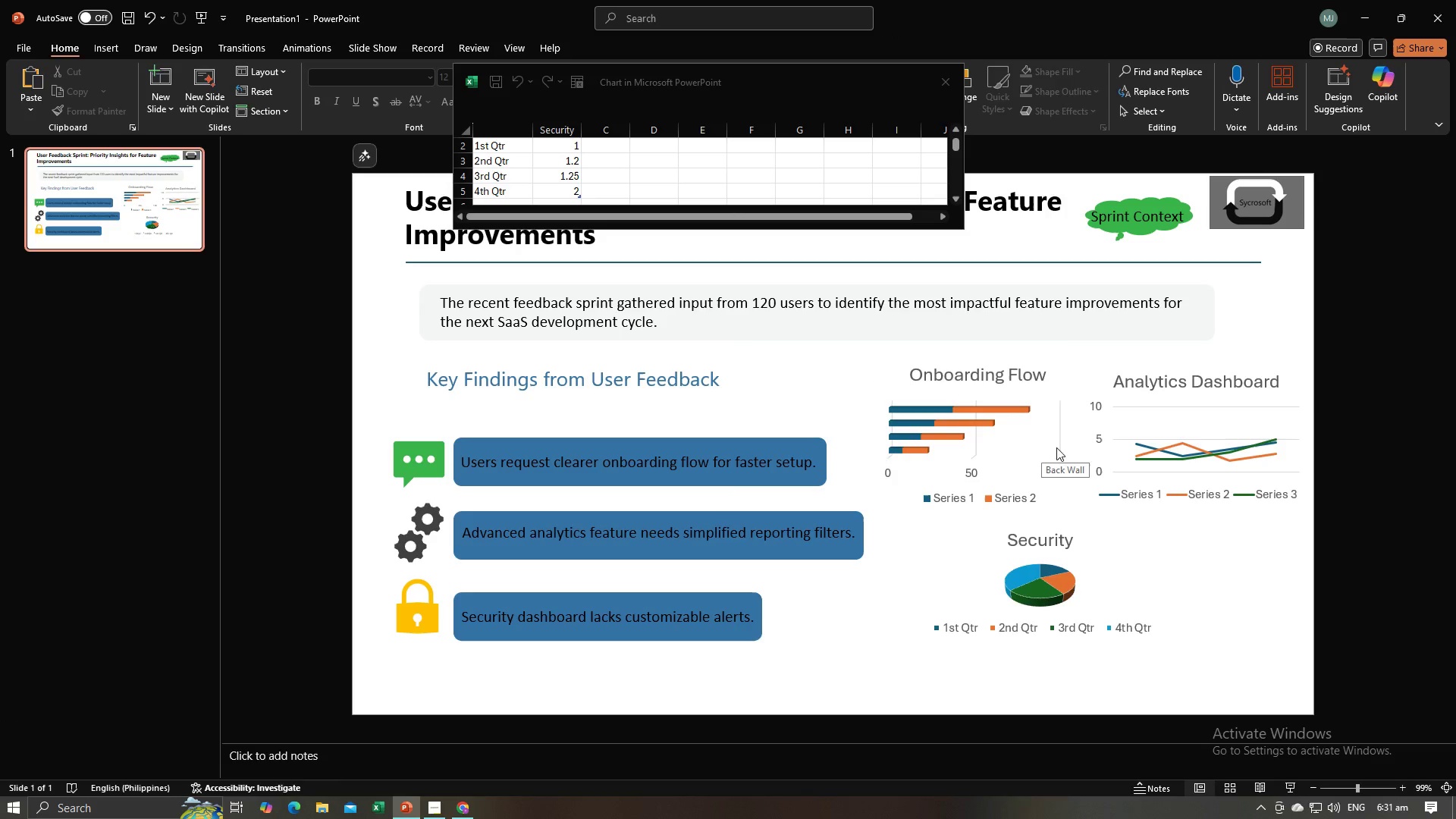 
left_click([1131, 430])
 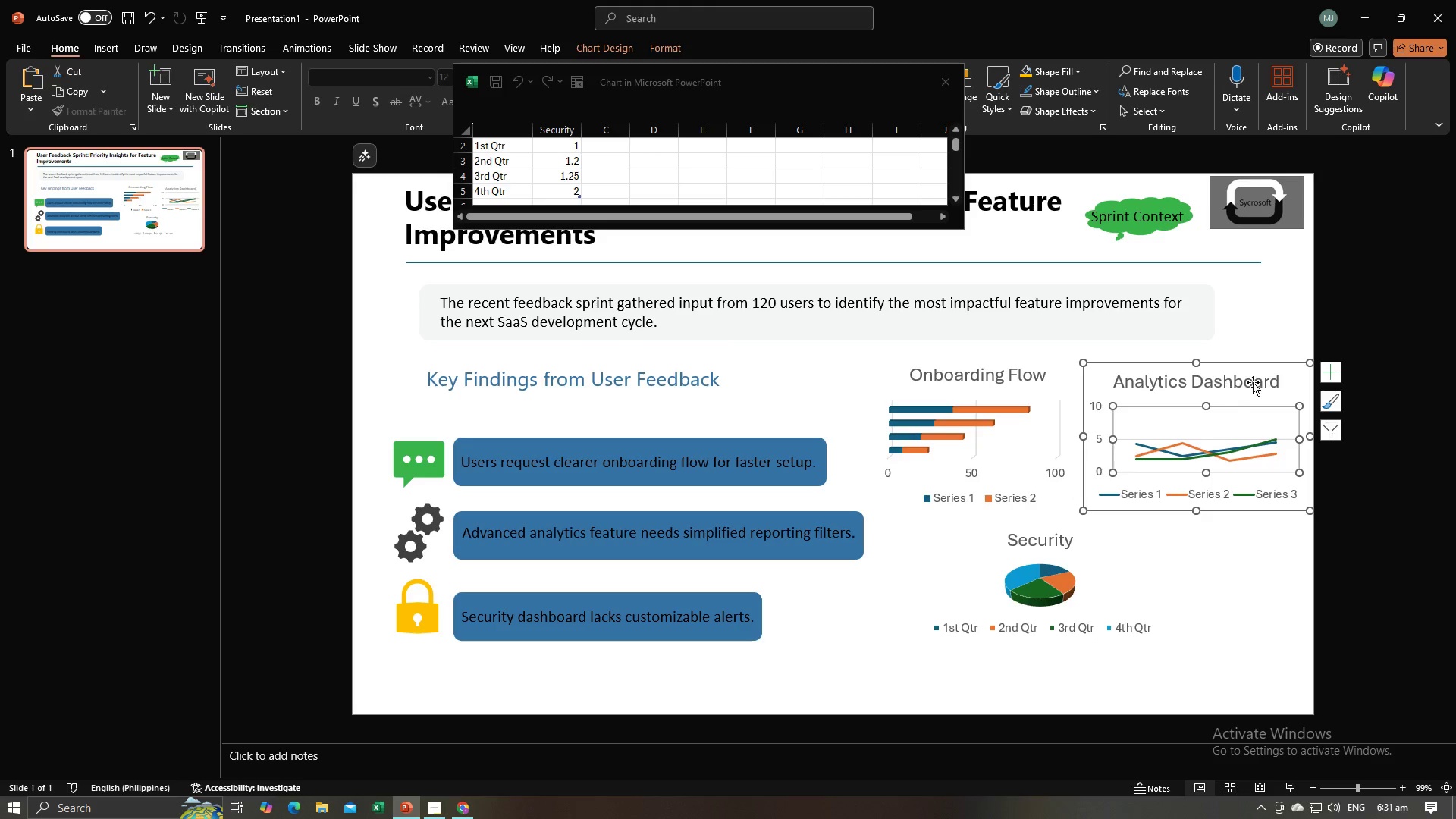 
left_click([1284, 376])
 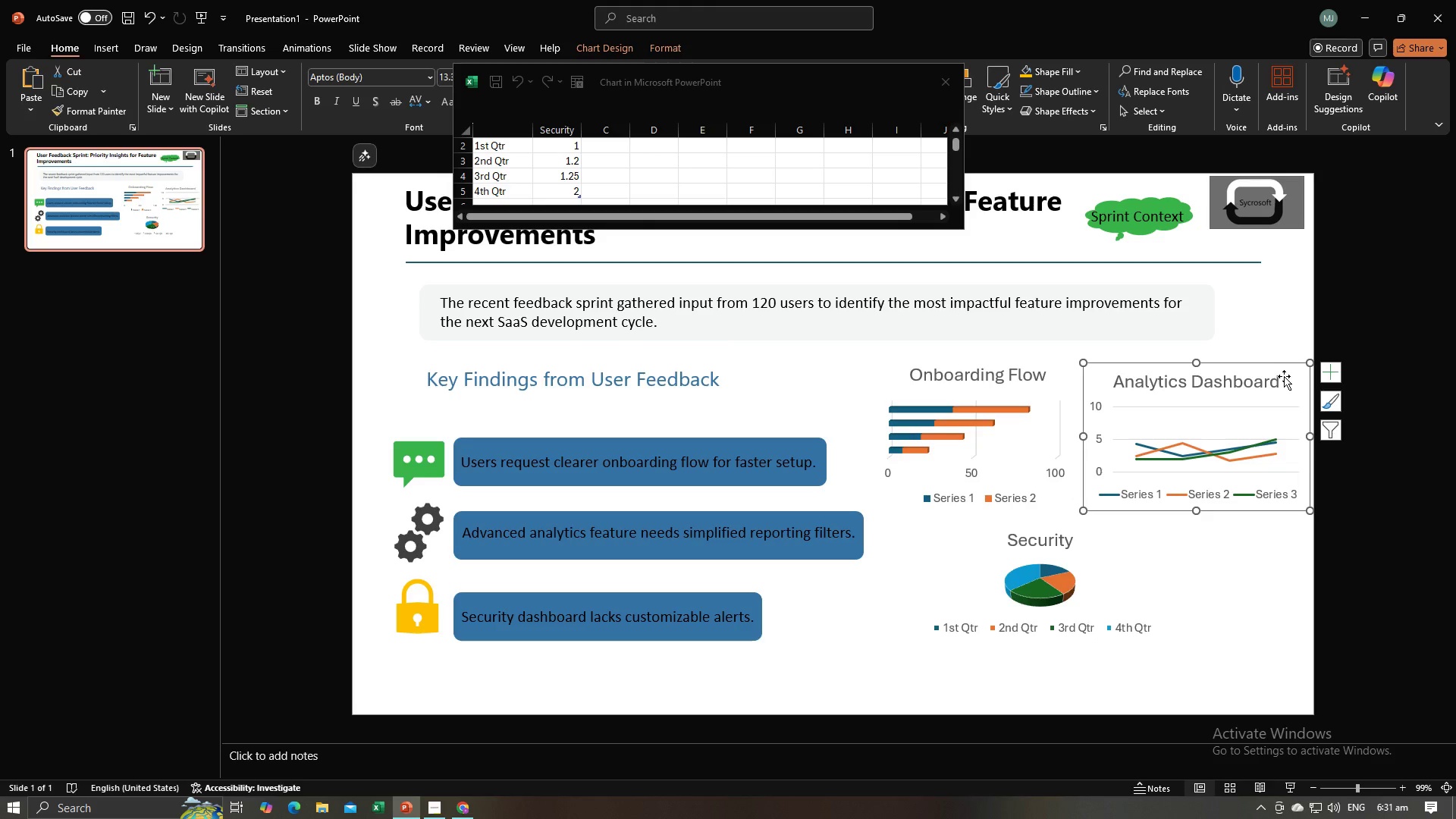 
key(F11)
 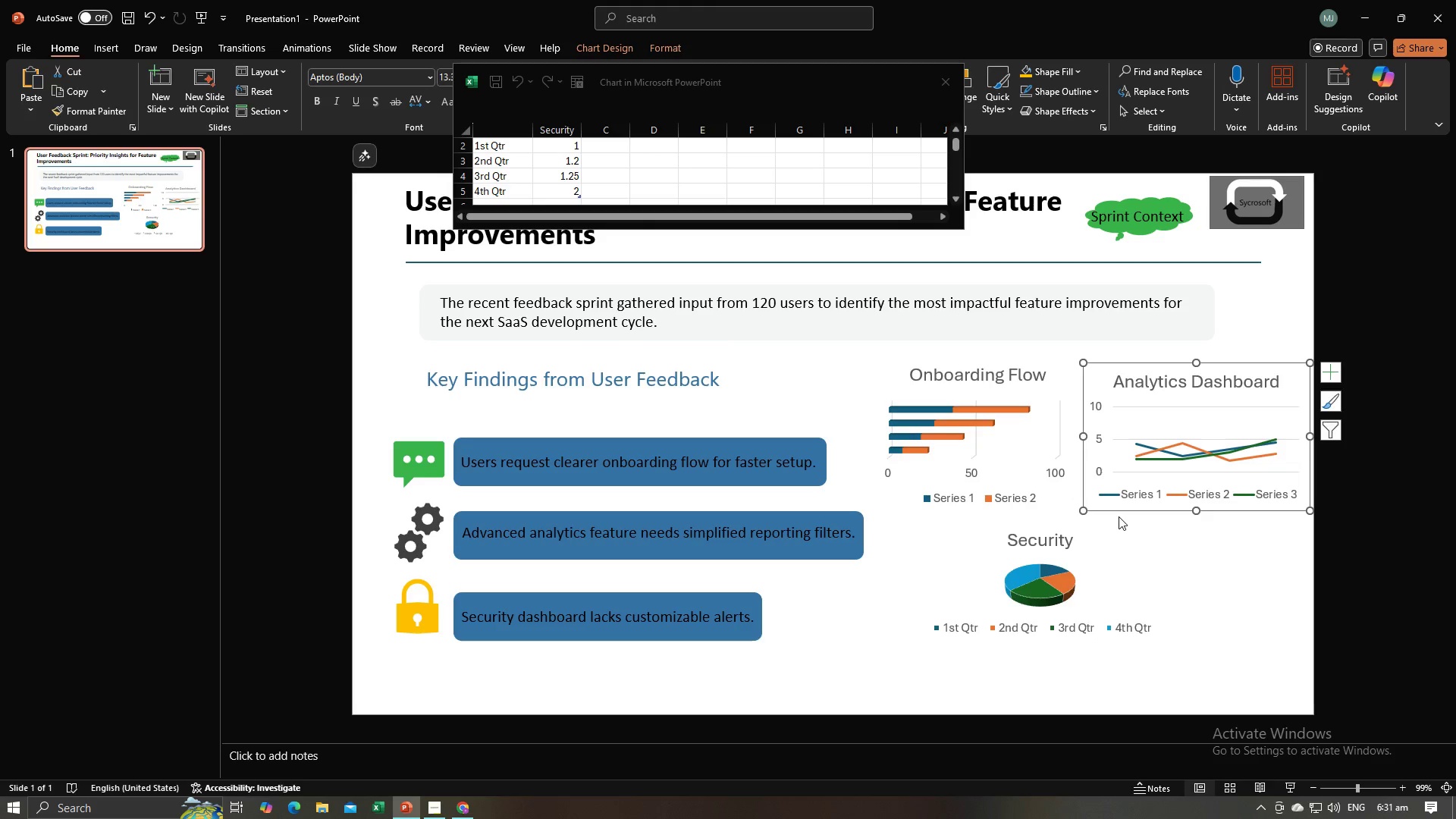 
key(Backspace)
 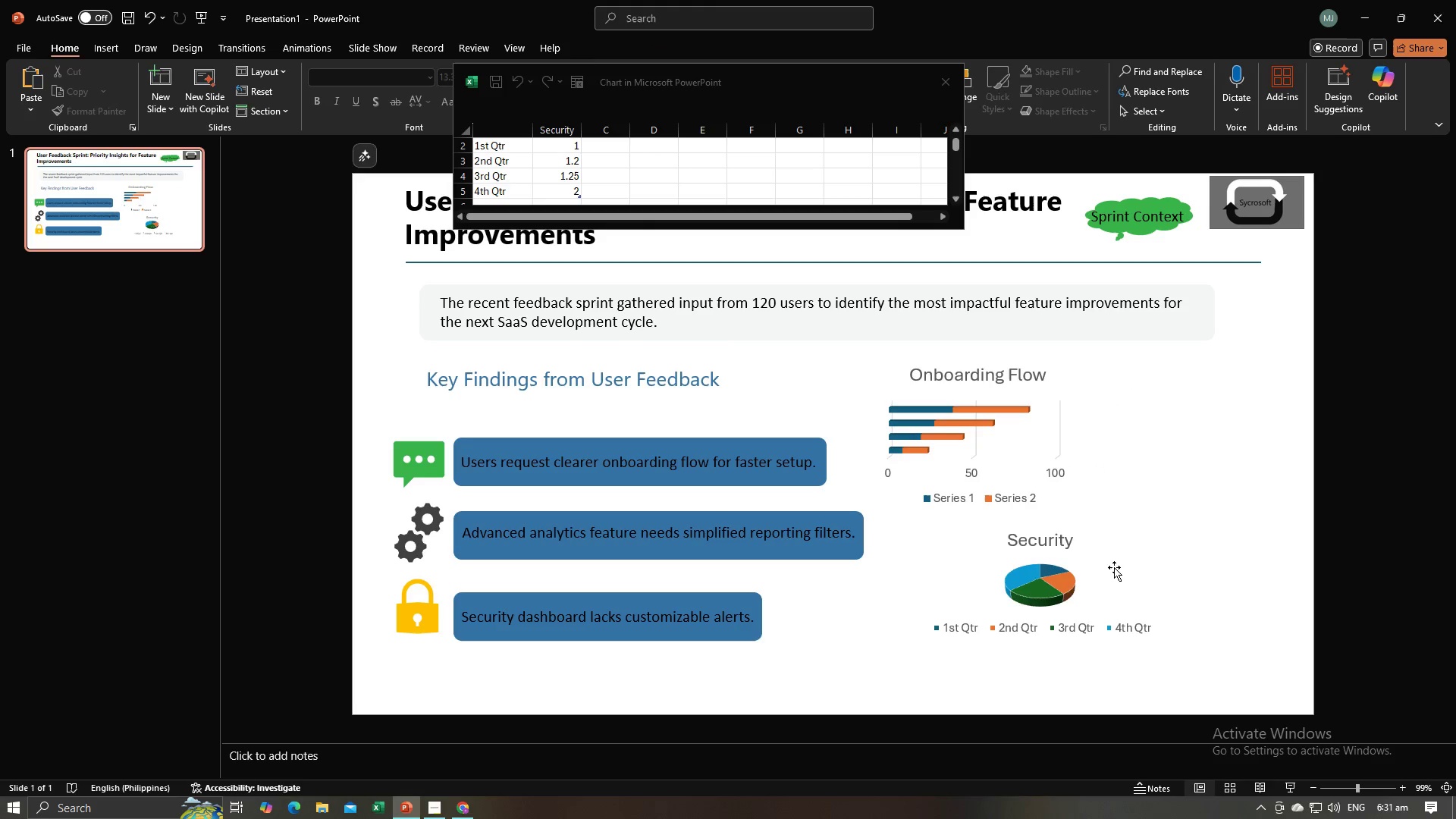 
left_click([1115, 566])
 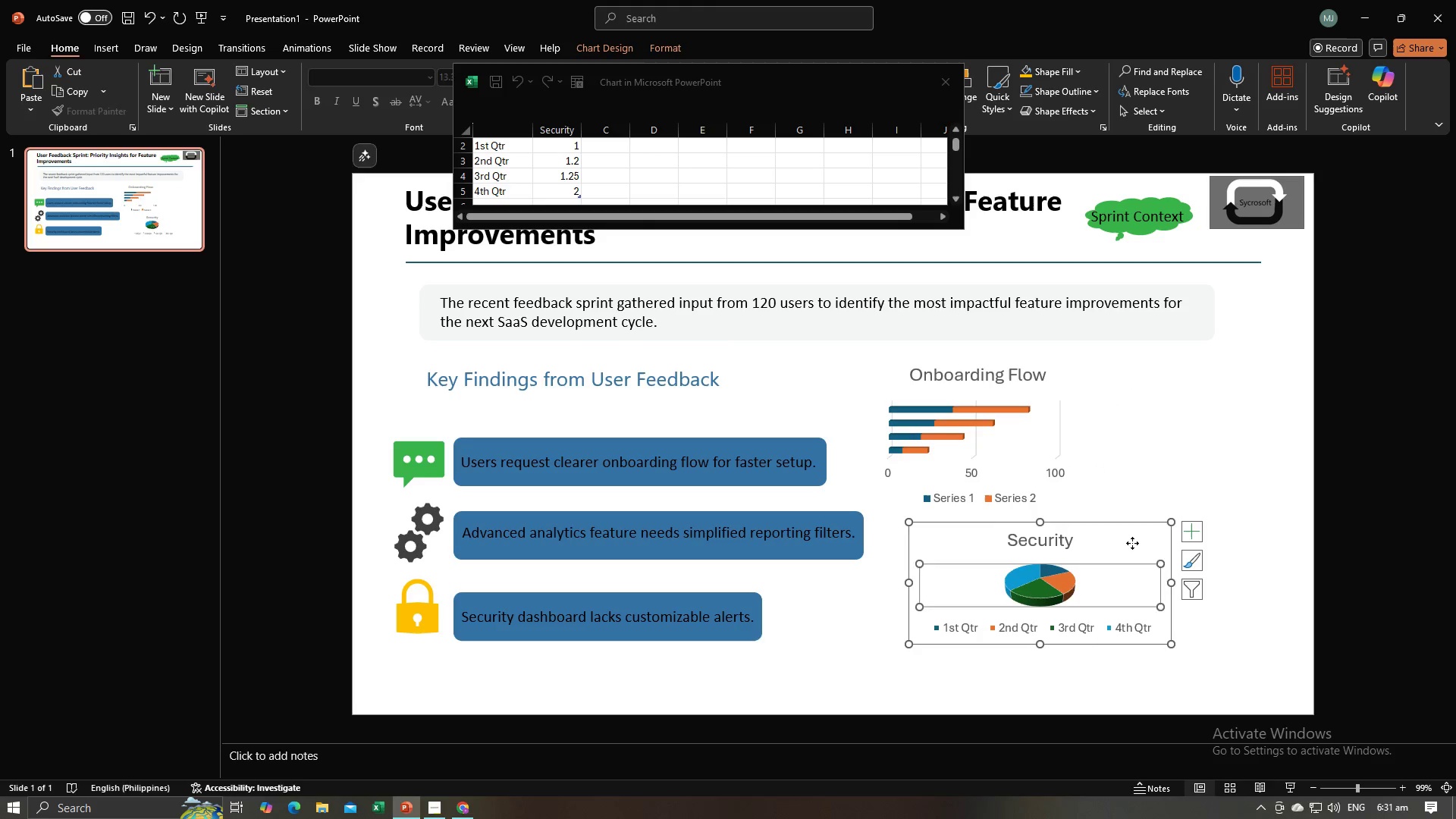 
left_click([1132, 543])
 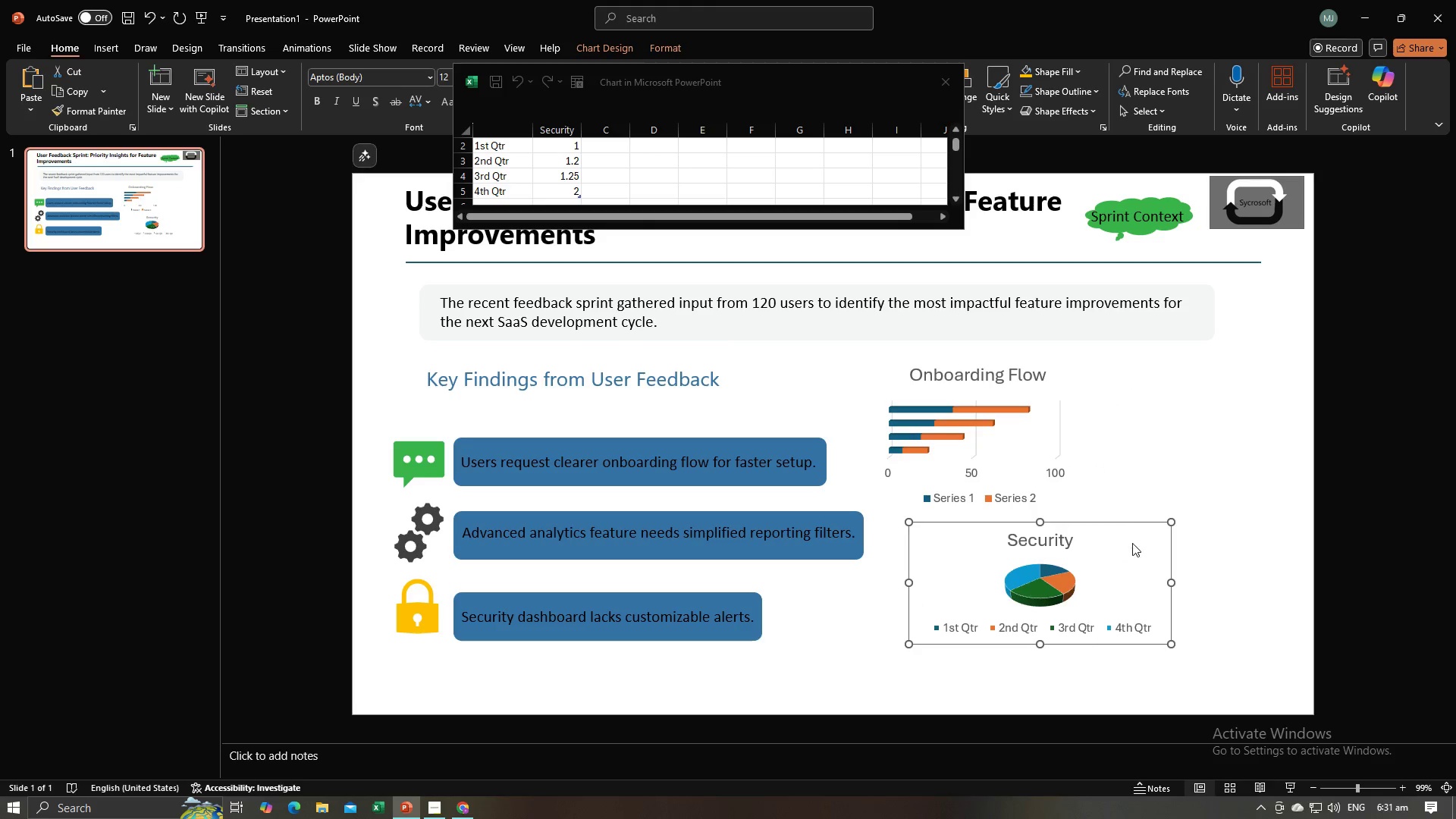 
key(Backspace)
 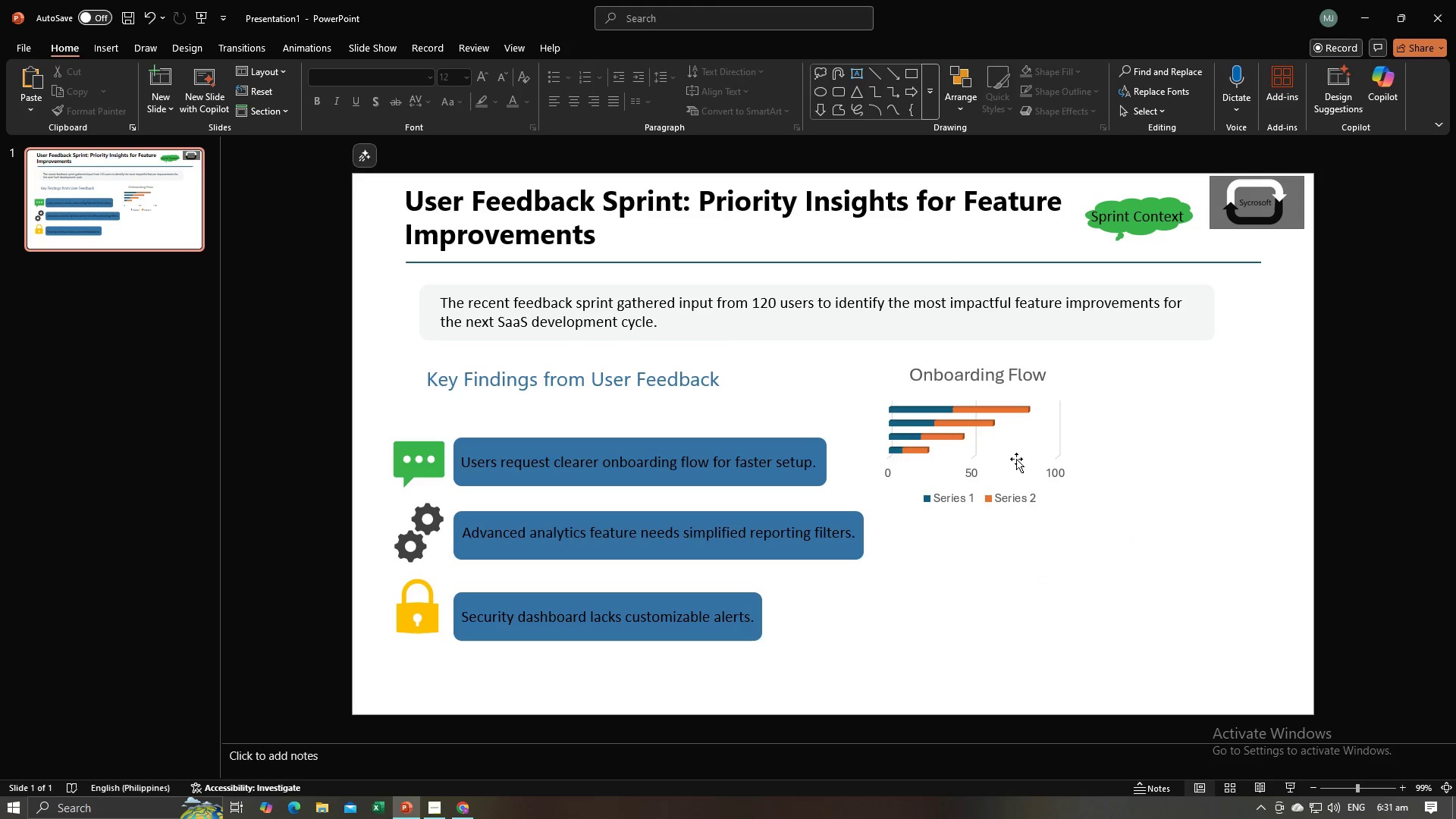 
left_click([1016, 459])
 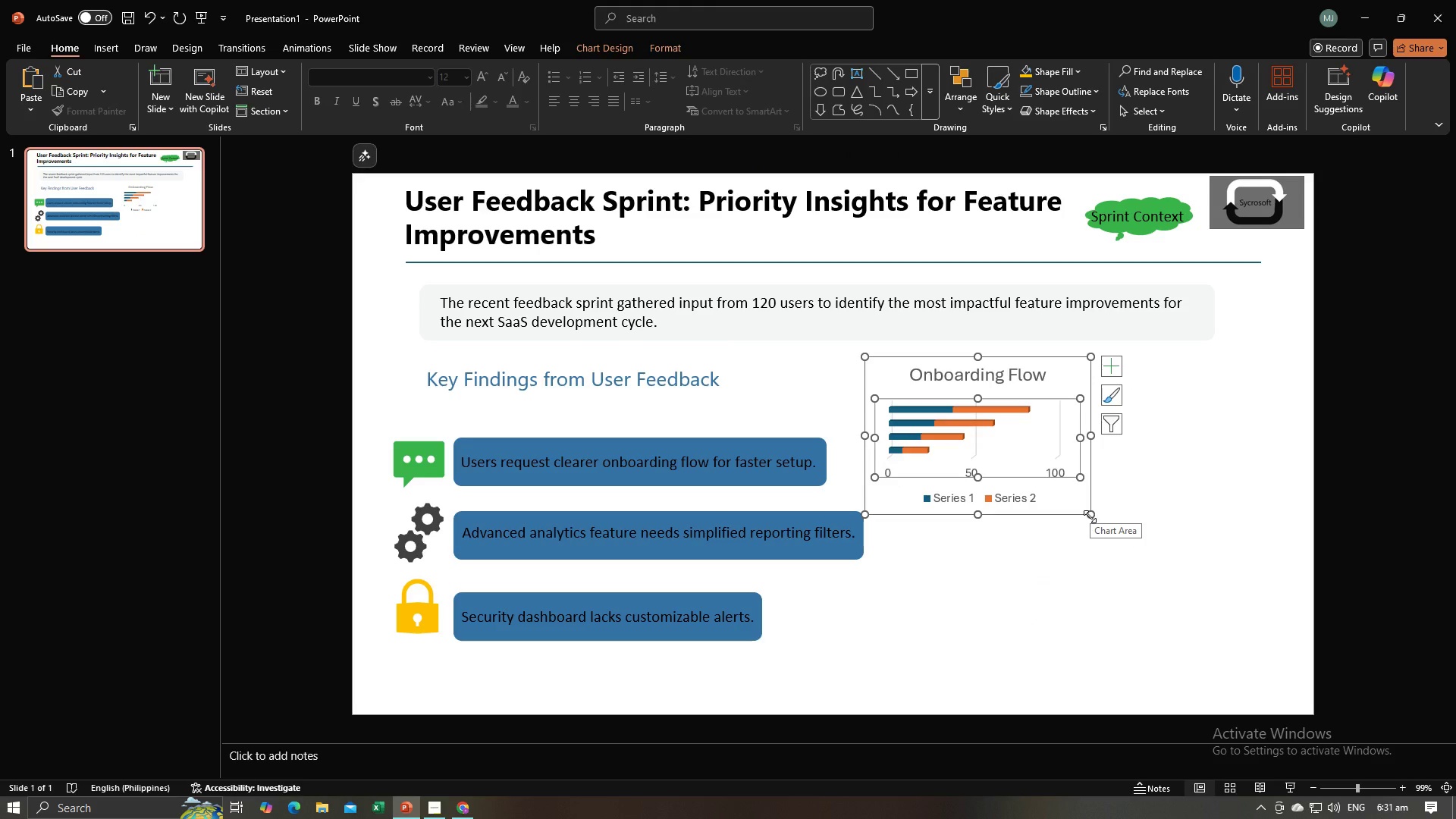 
left_click_drag(start_coordinate=[1090, 516], to_coordinate=[1178, 512])
 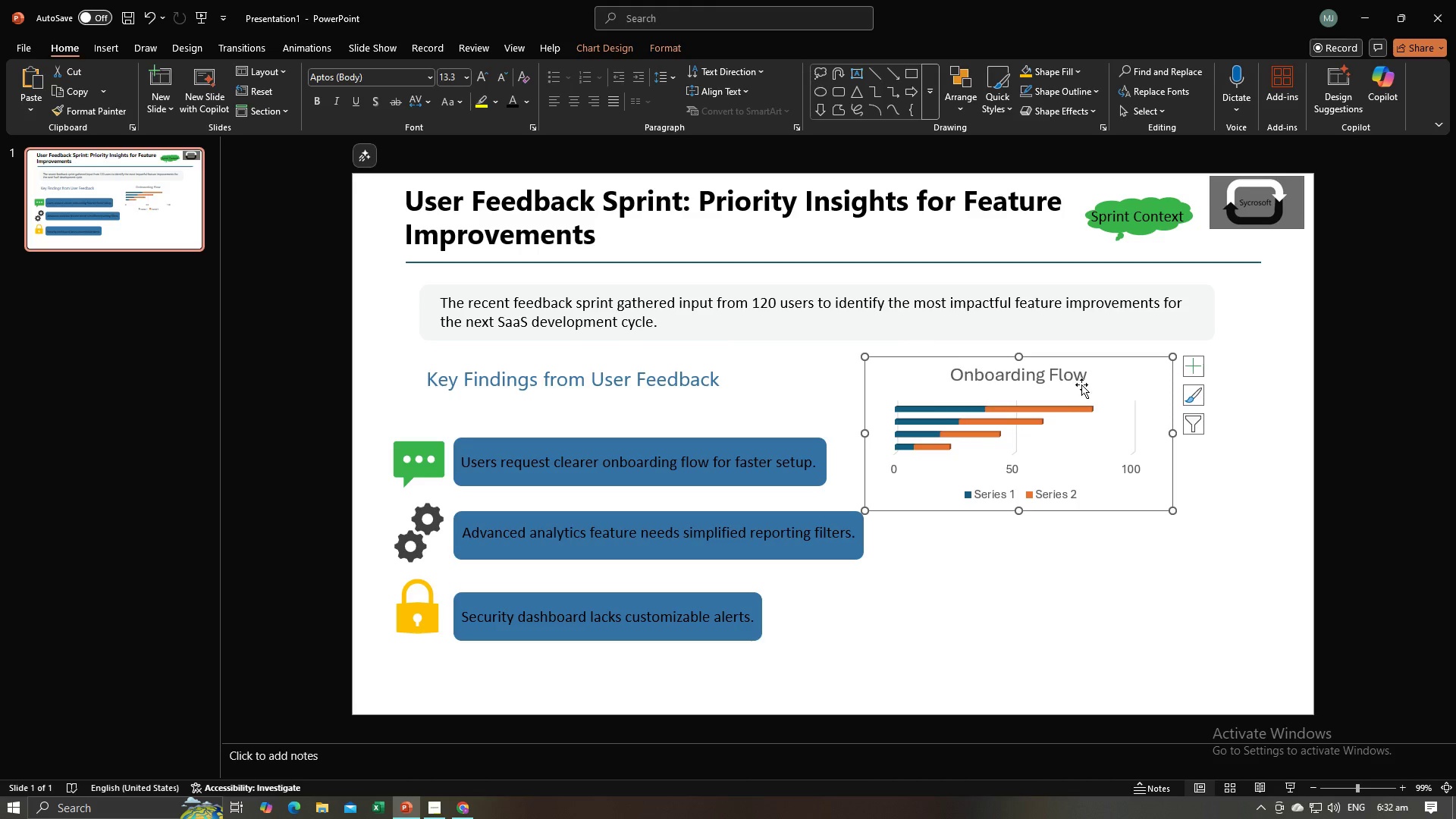 
left_click([1097, 403])
 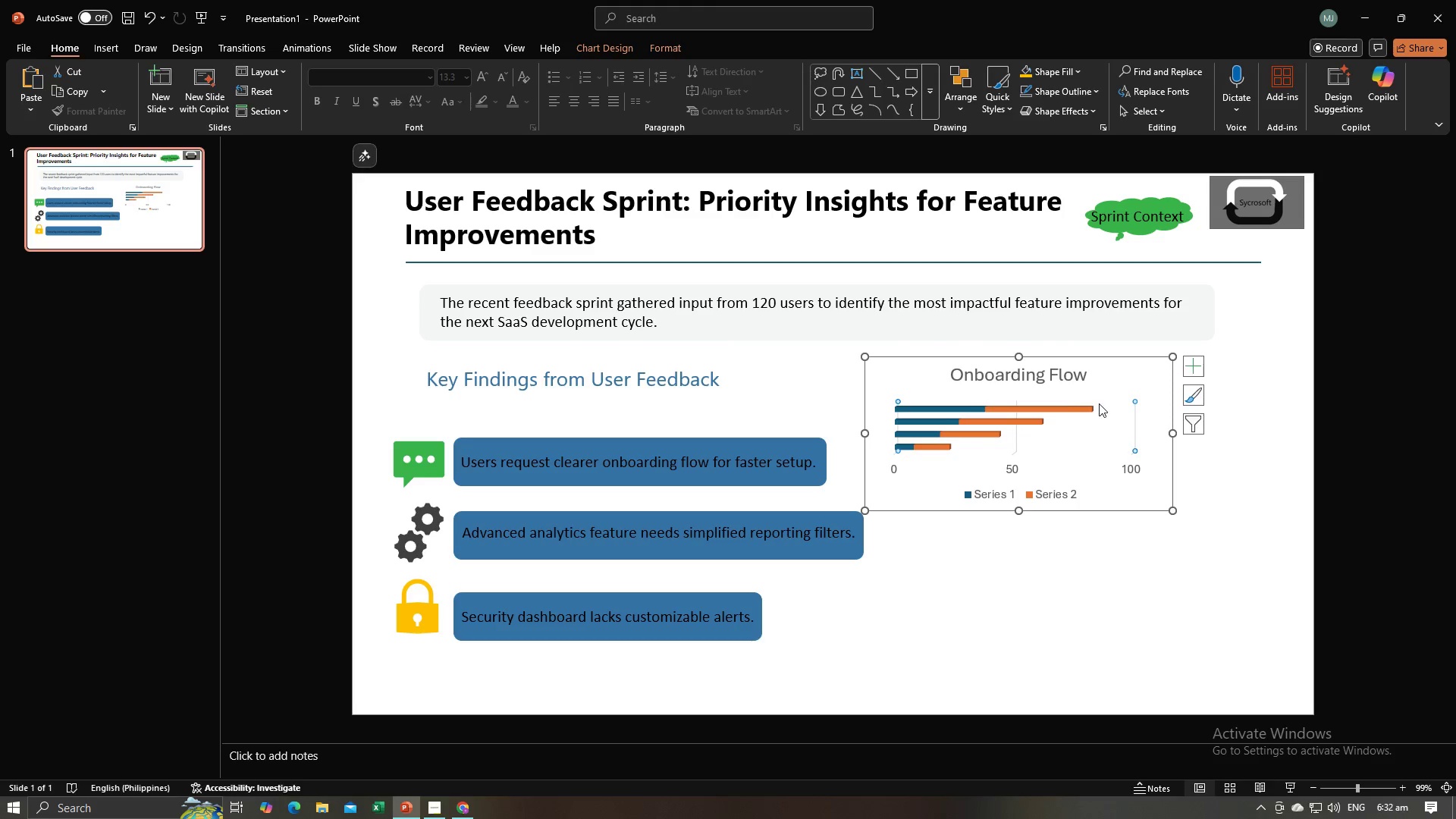 
double_click([1099, 403])
 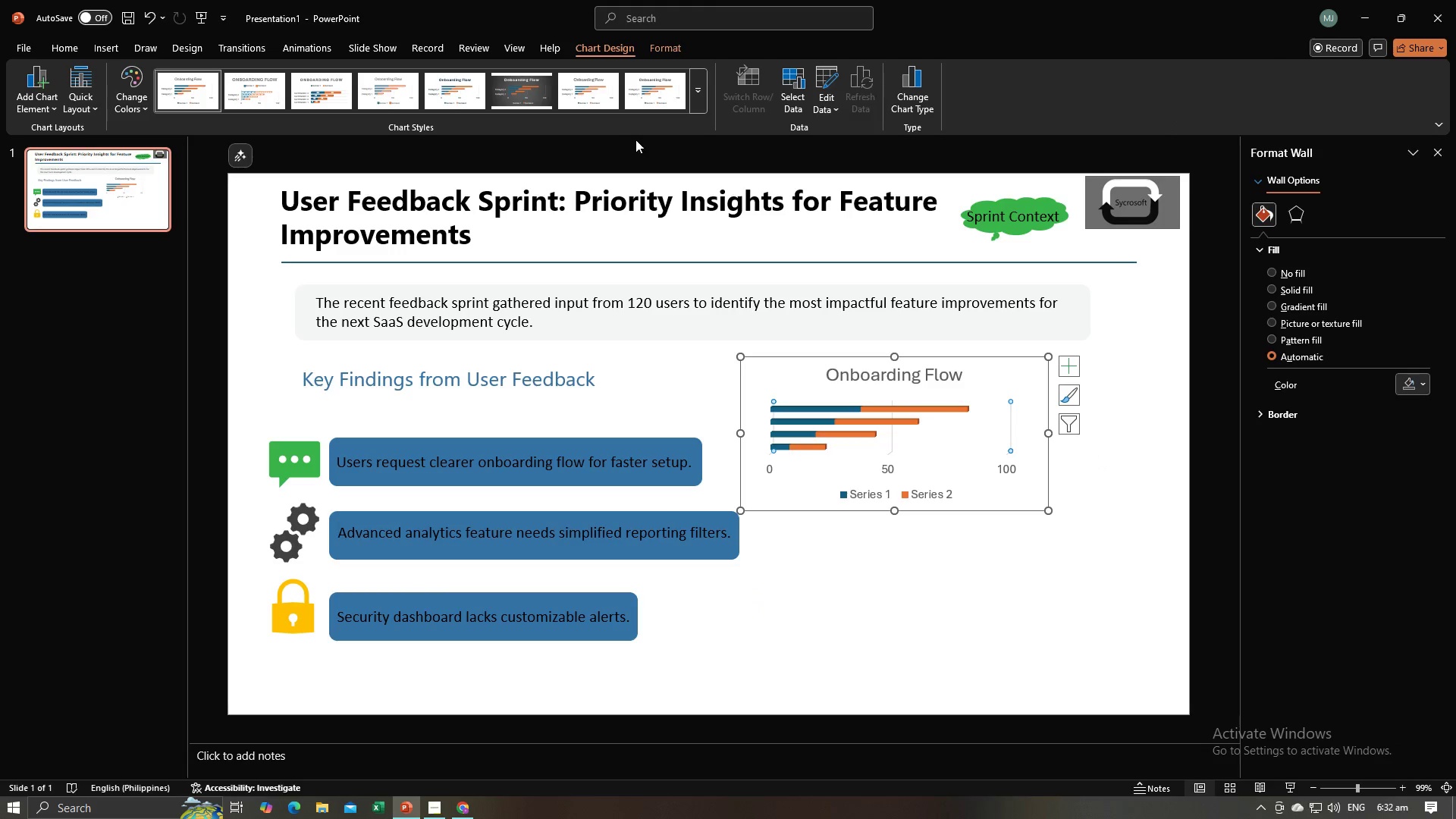 
left_click([821, 93])
 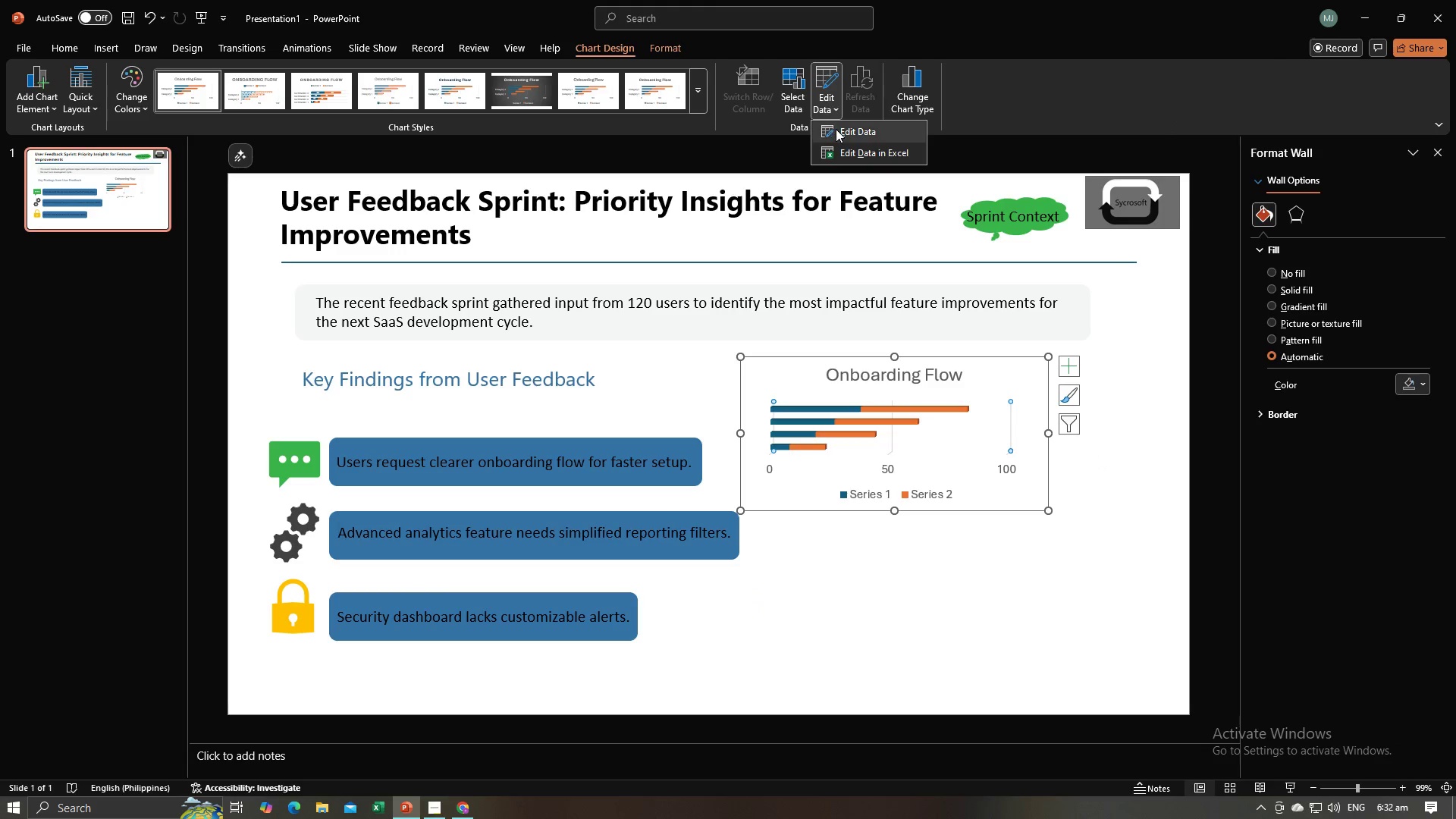 
left_click([836, 129])
 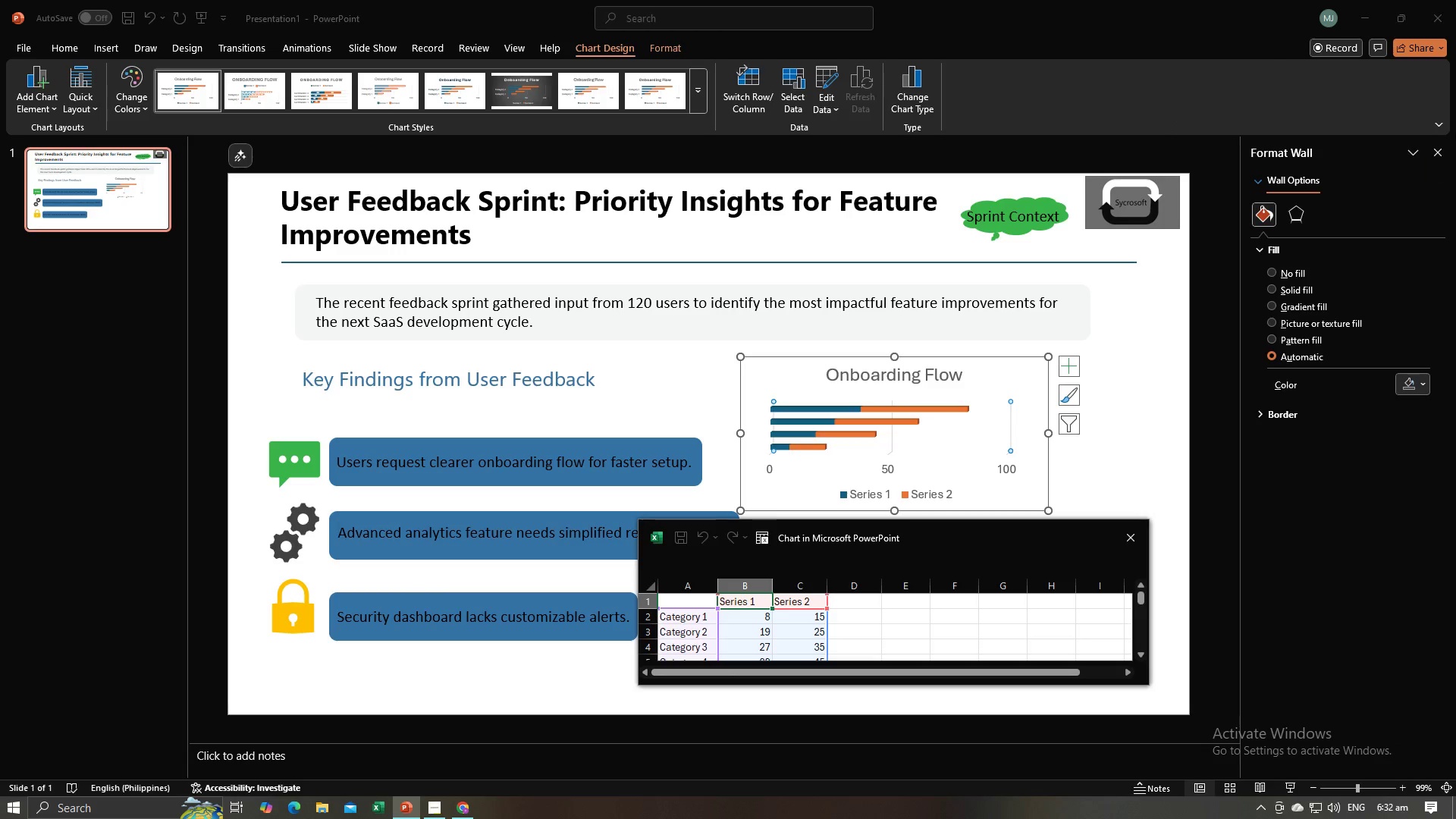 
left_click([1439, 153])
 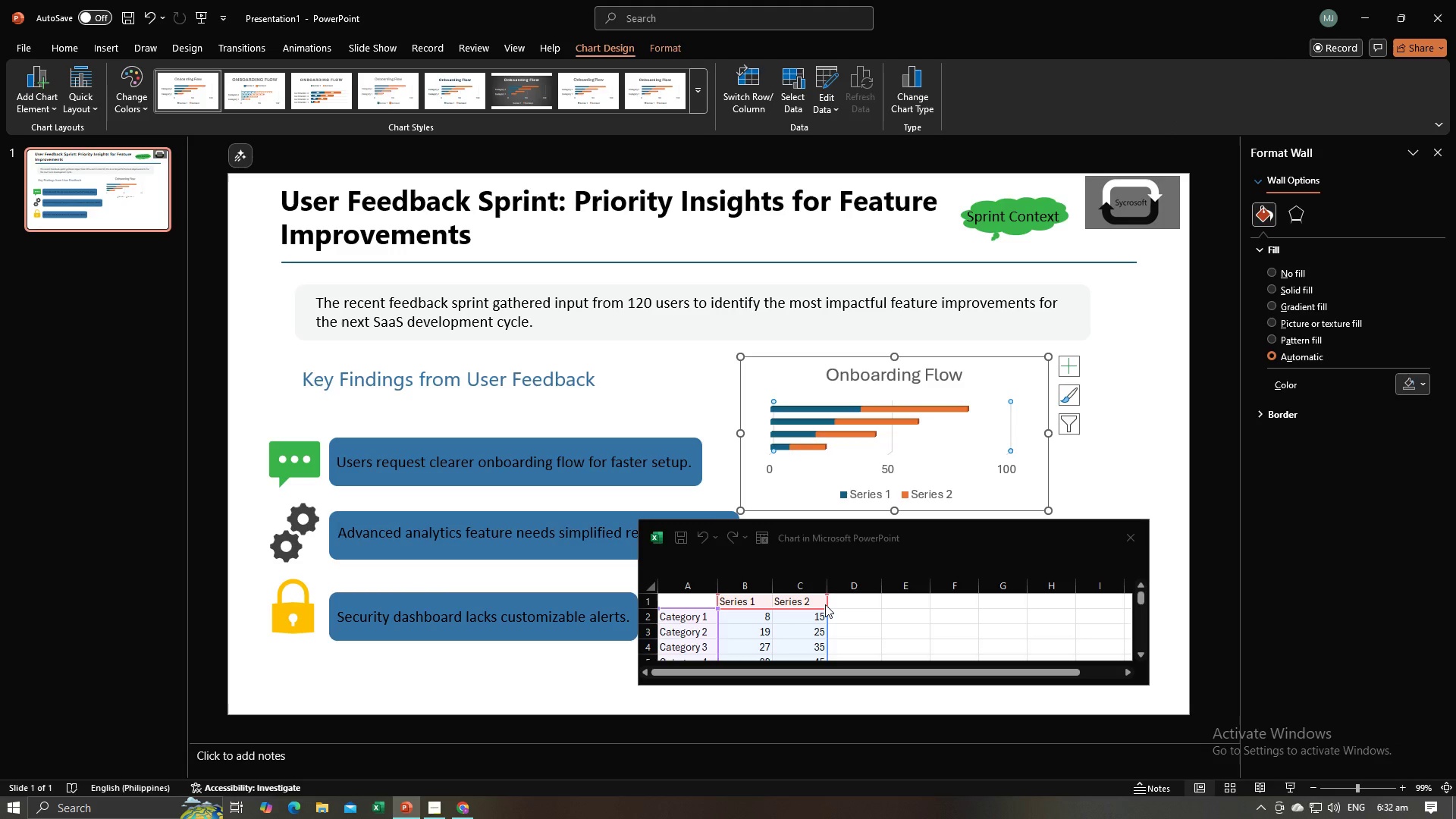 
left_click([832, 604])
 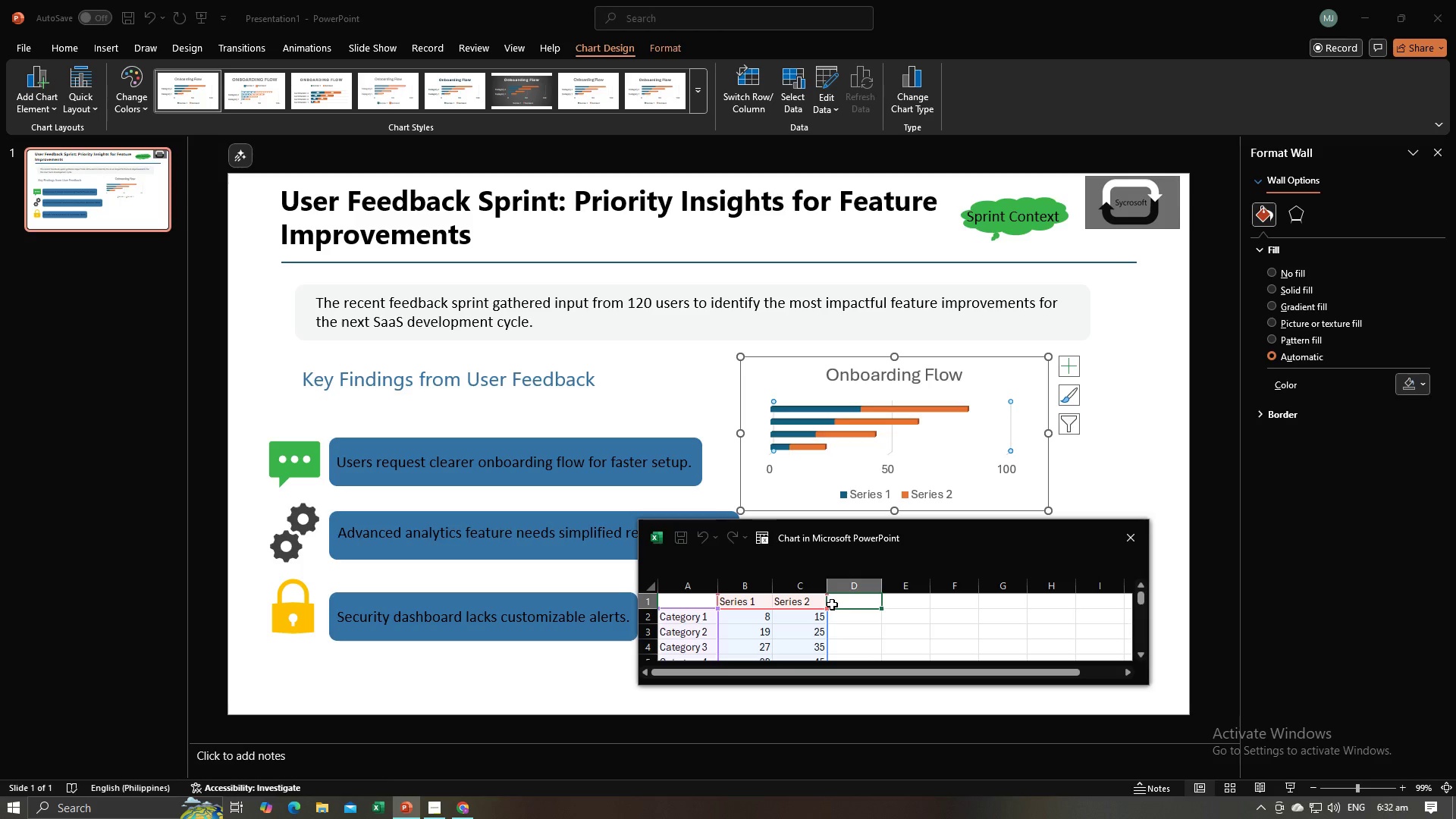 
type(Series 3)
 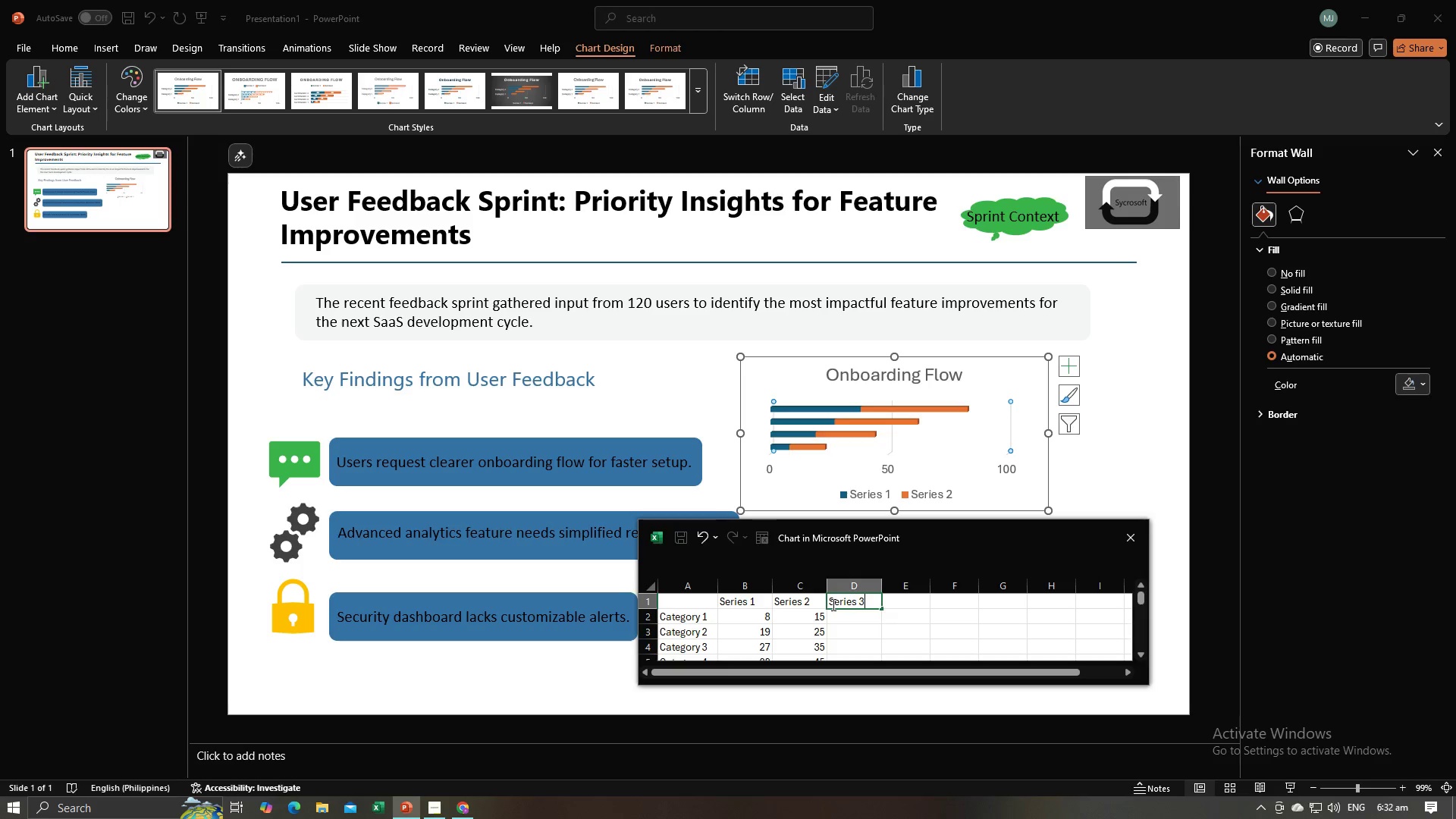 
key(Enter)
 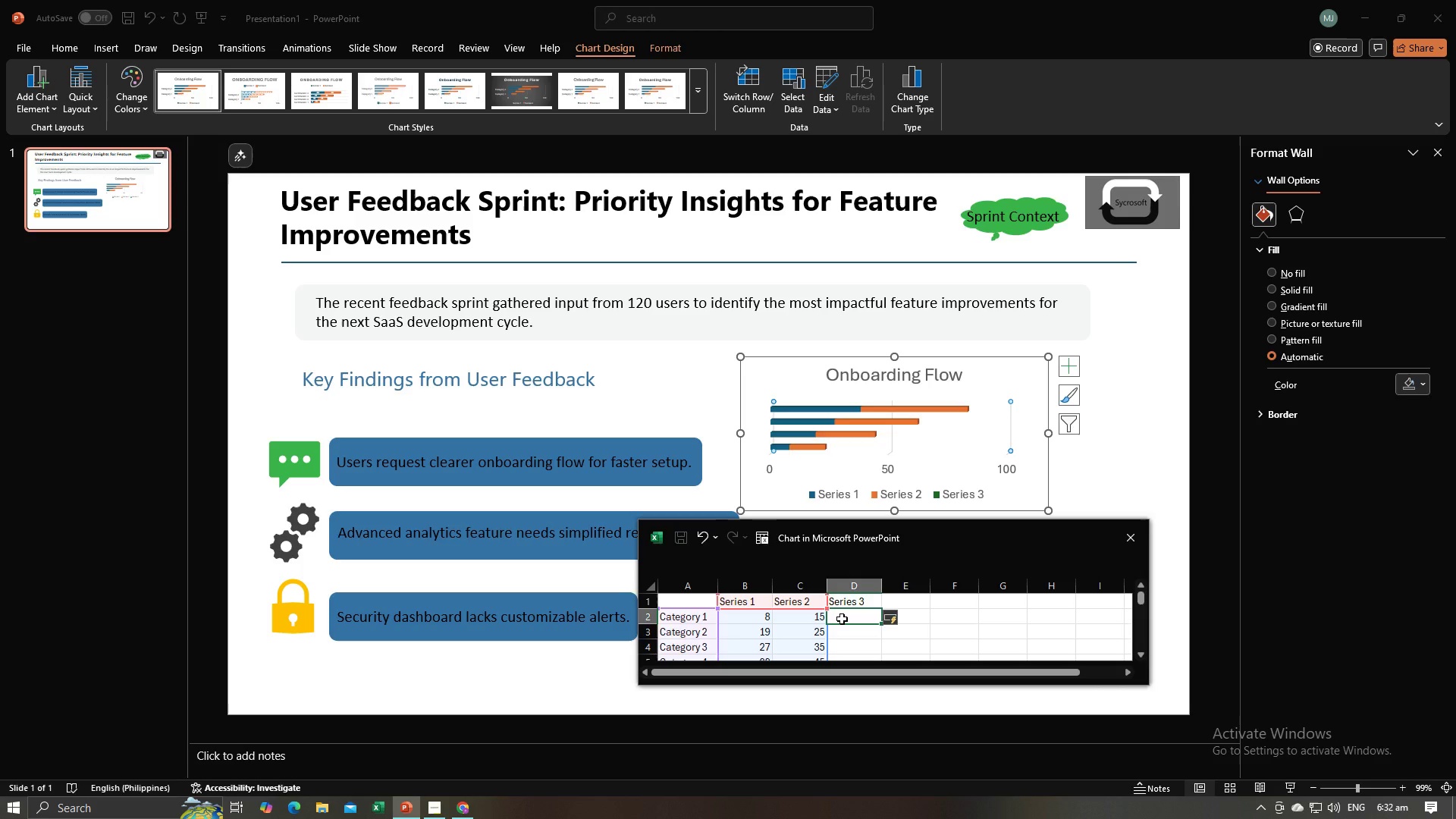 
wait(11.06)
 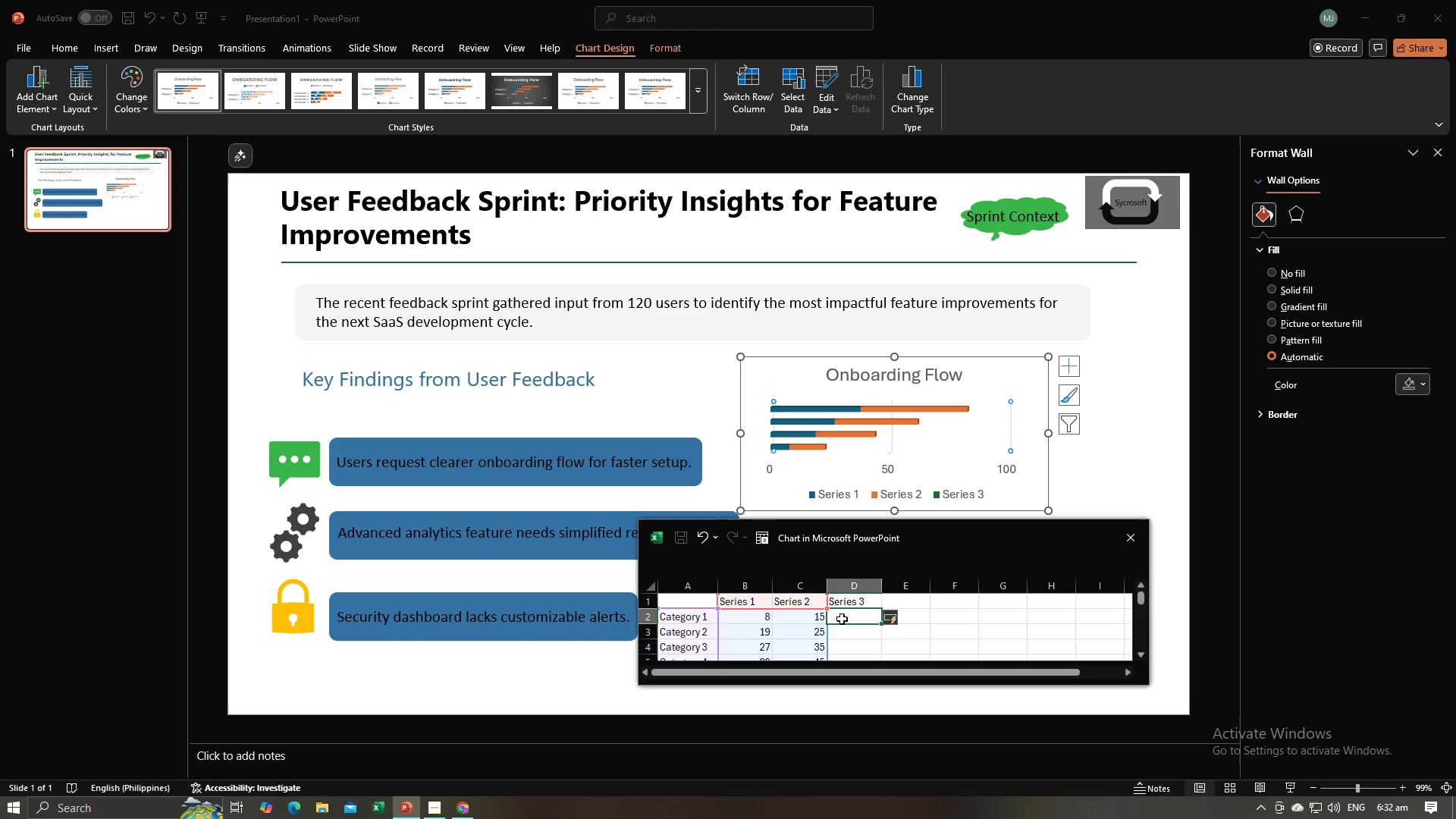 
type(27)
 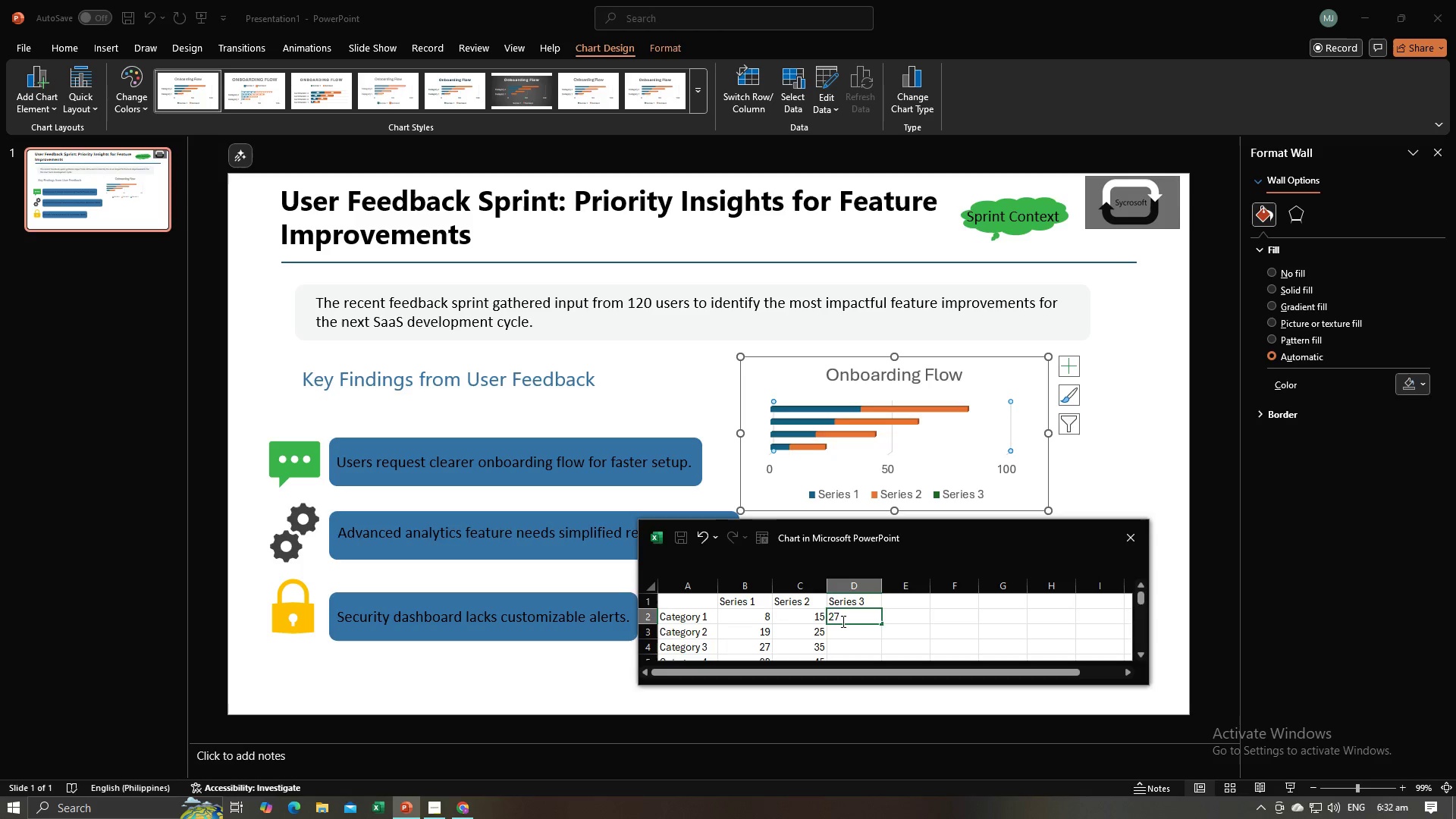 
key(Enter)
 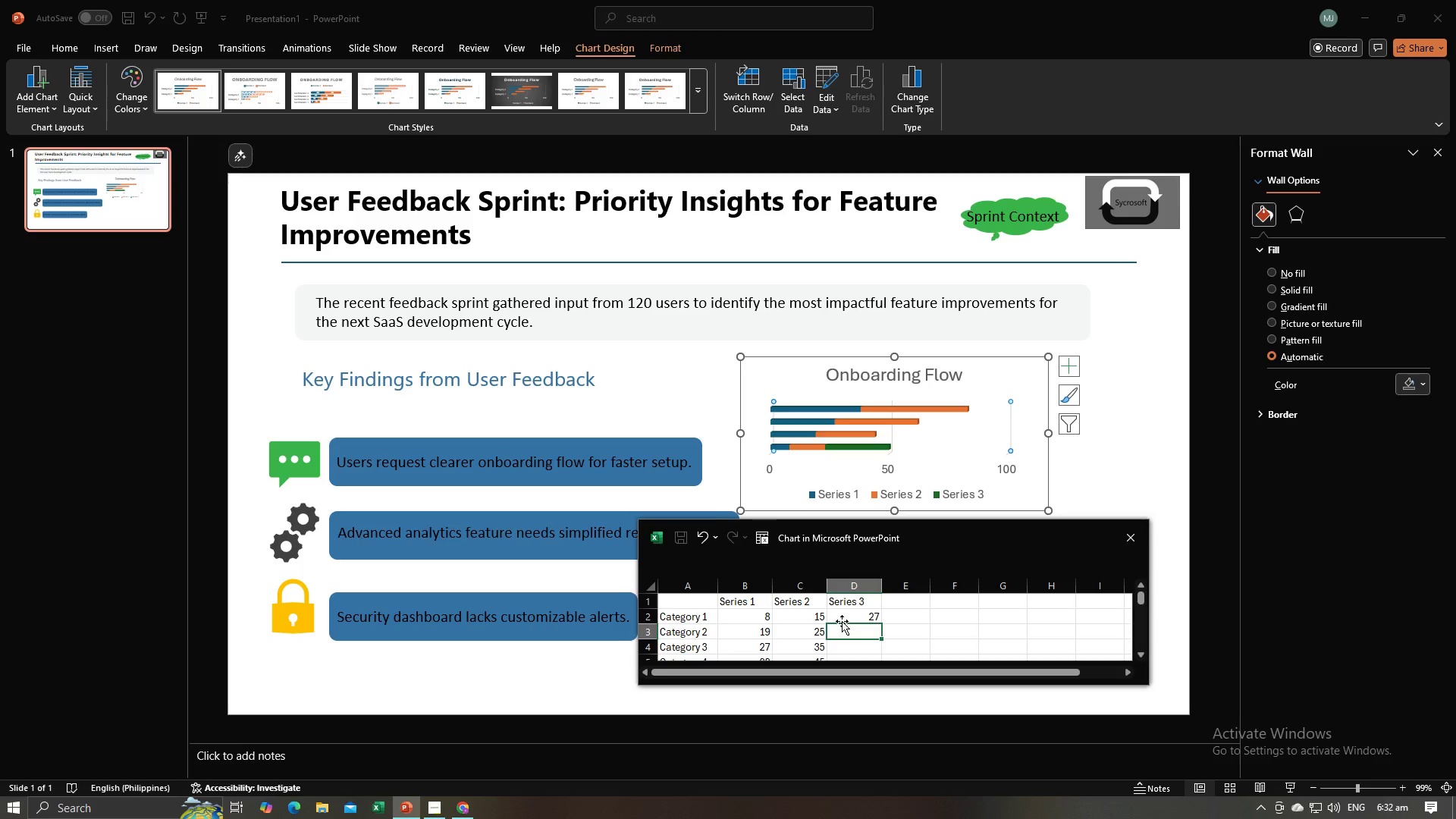 
wait(5.54)
 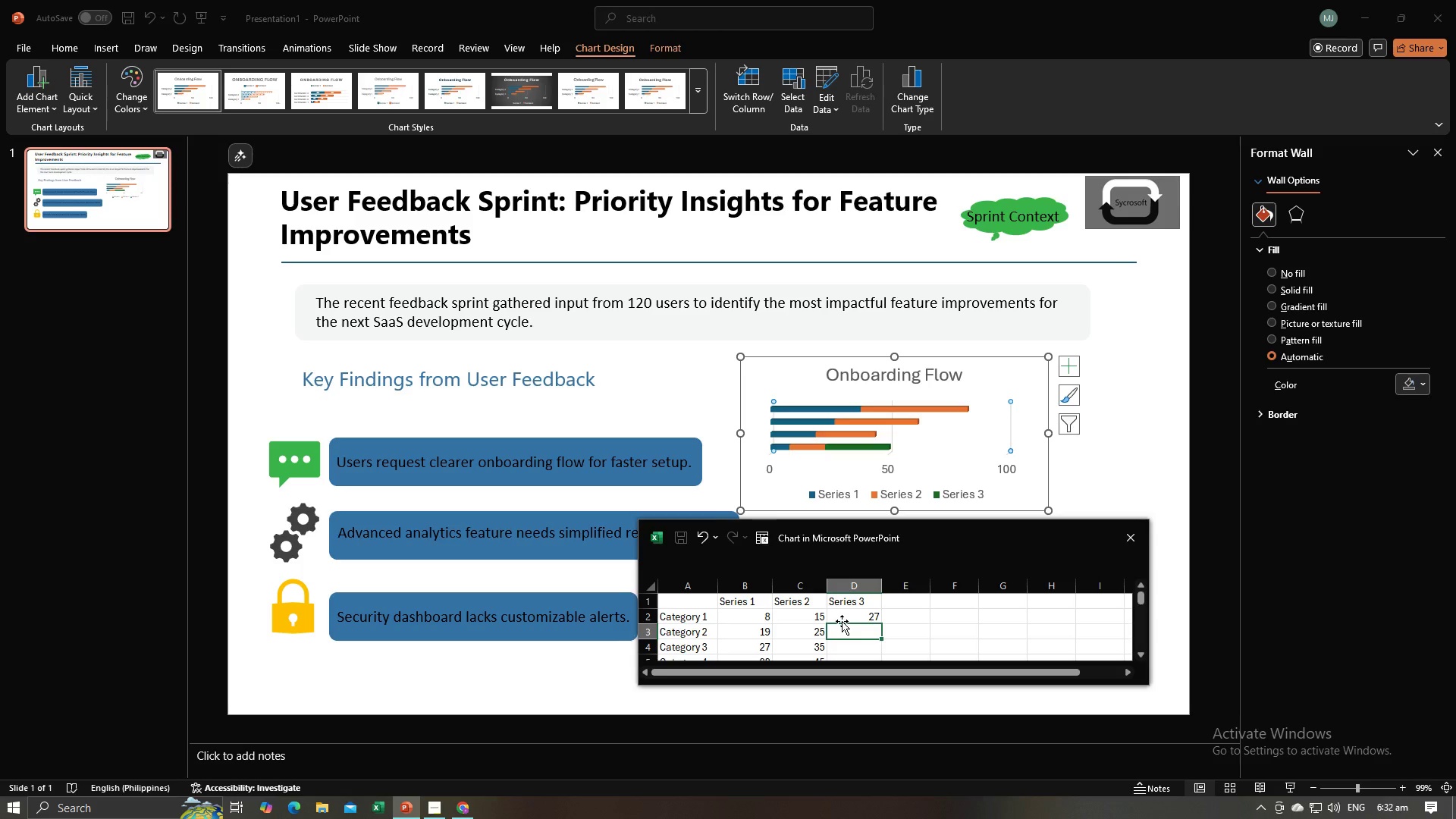 
left_click_drag(start_coordinate=[680, 637], to_coordinate=[820, 635])
 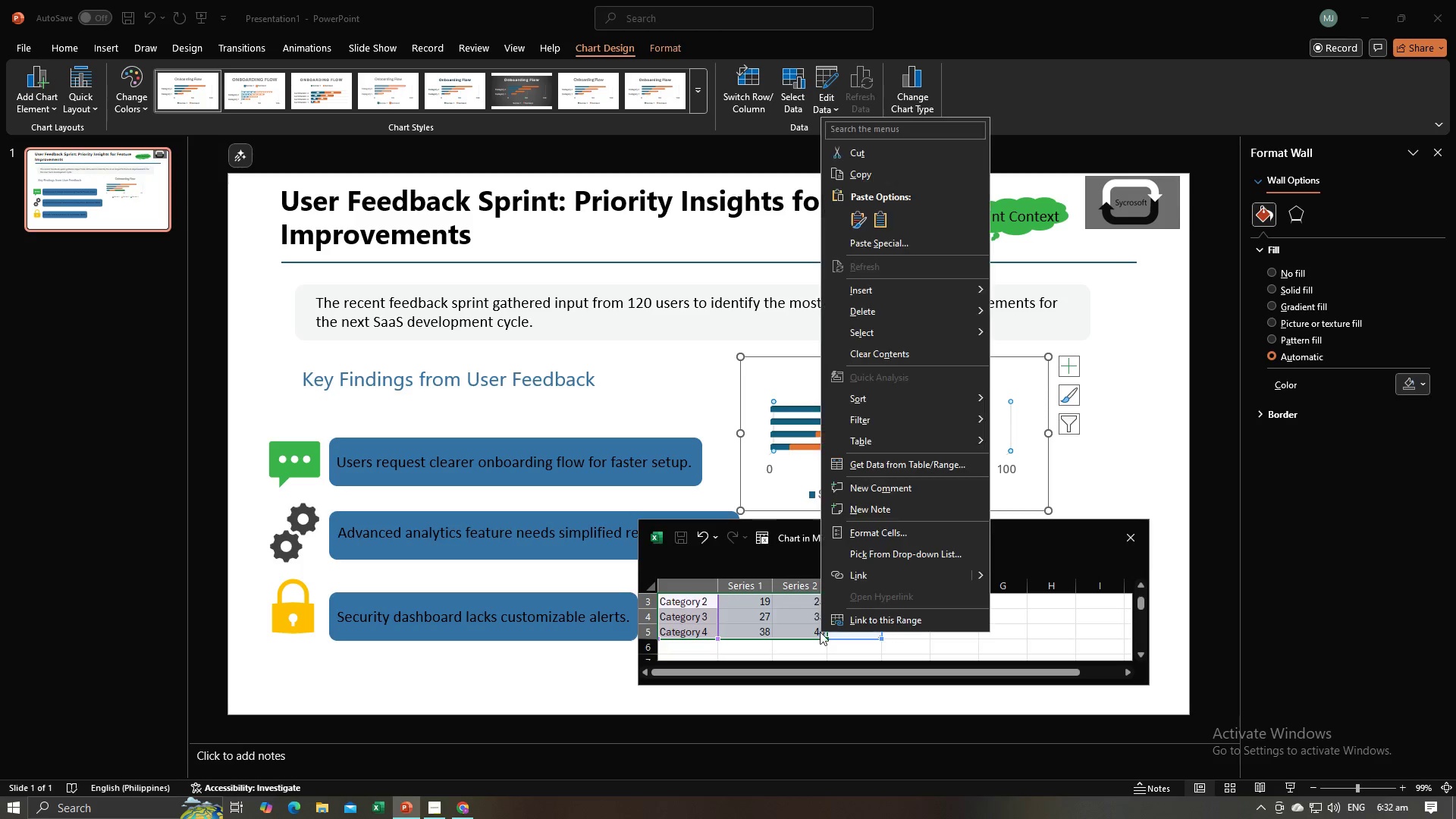 
right_click([820, 632])
 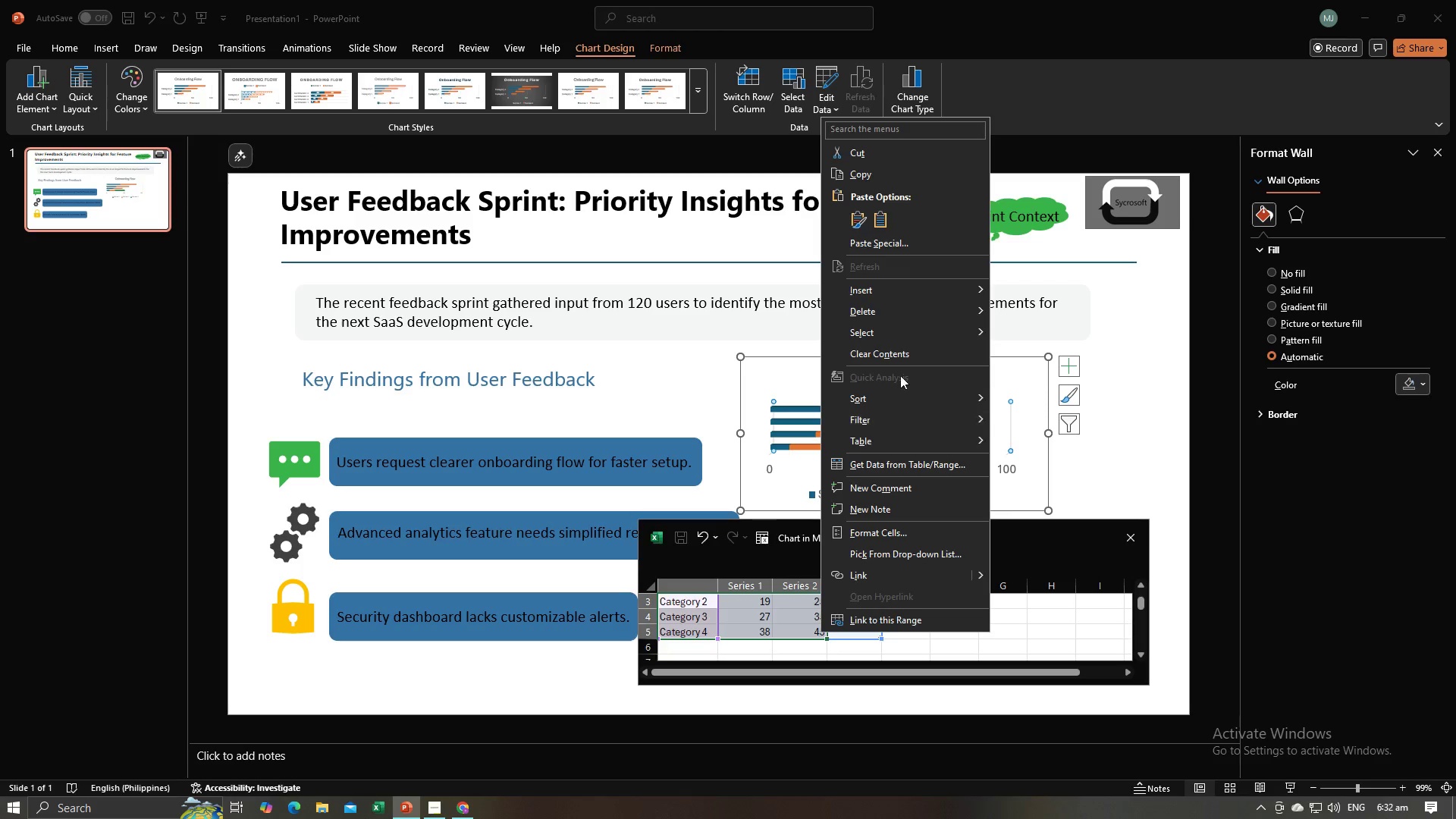 
left_click([901, 345])
 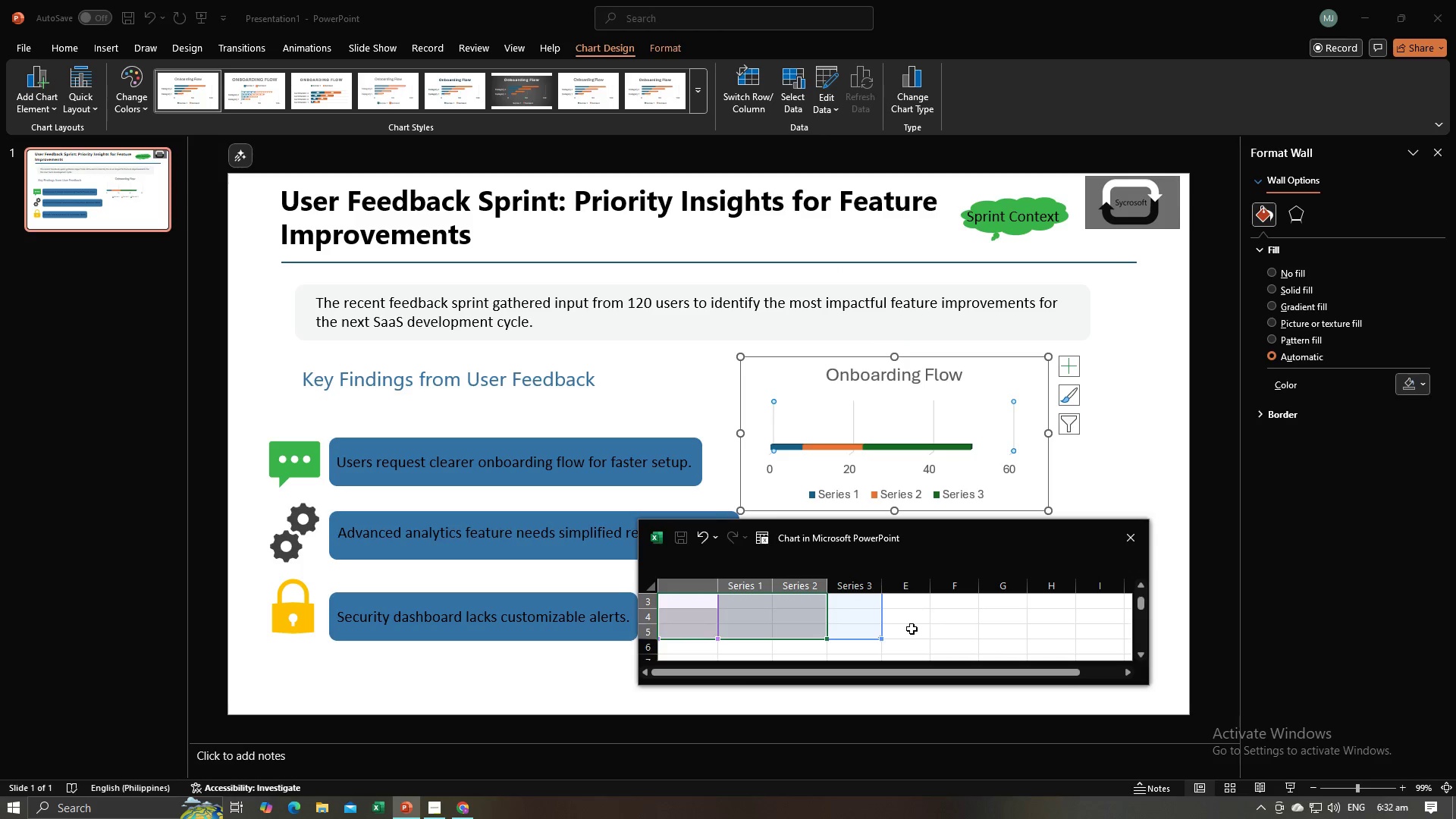 
left_click([912, 629])
 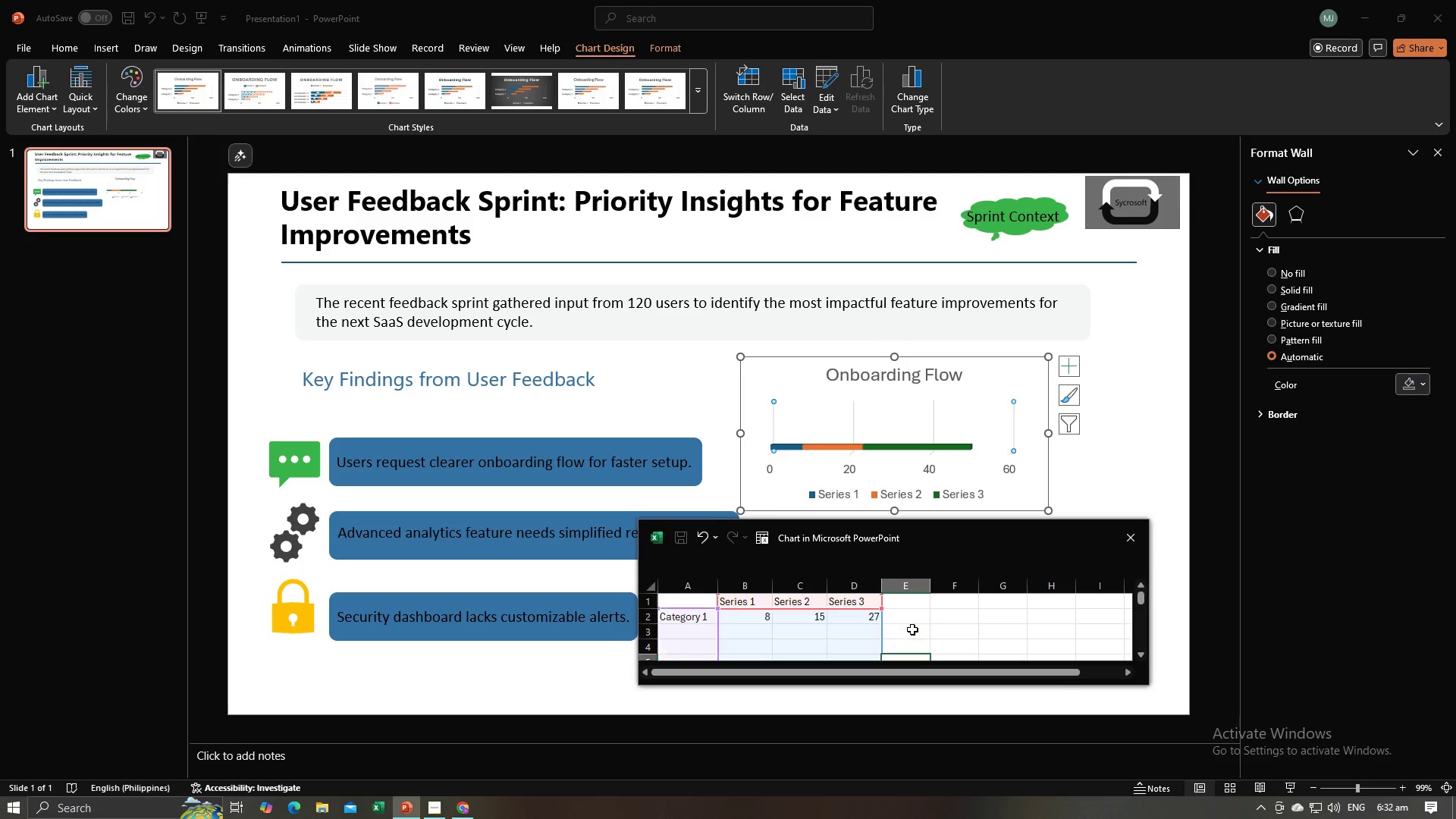 
scroll: coordinate [912, 629], scroll_direction: up, amount: 2.0
 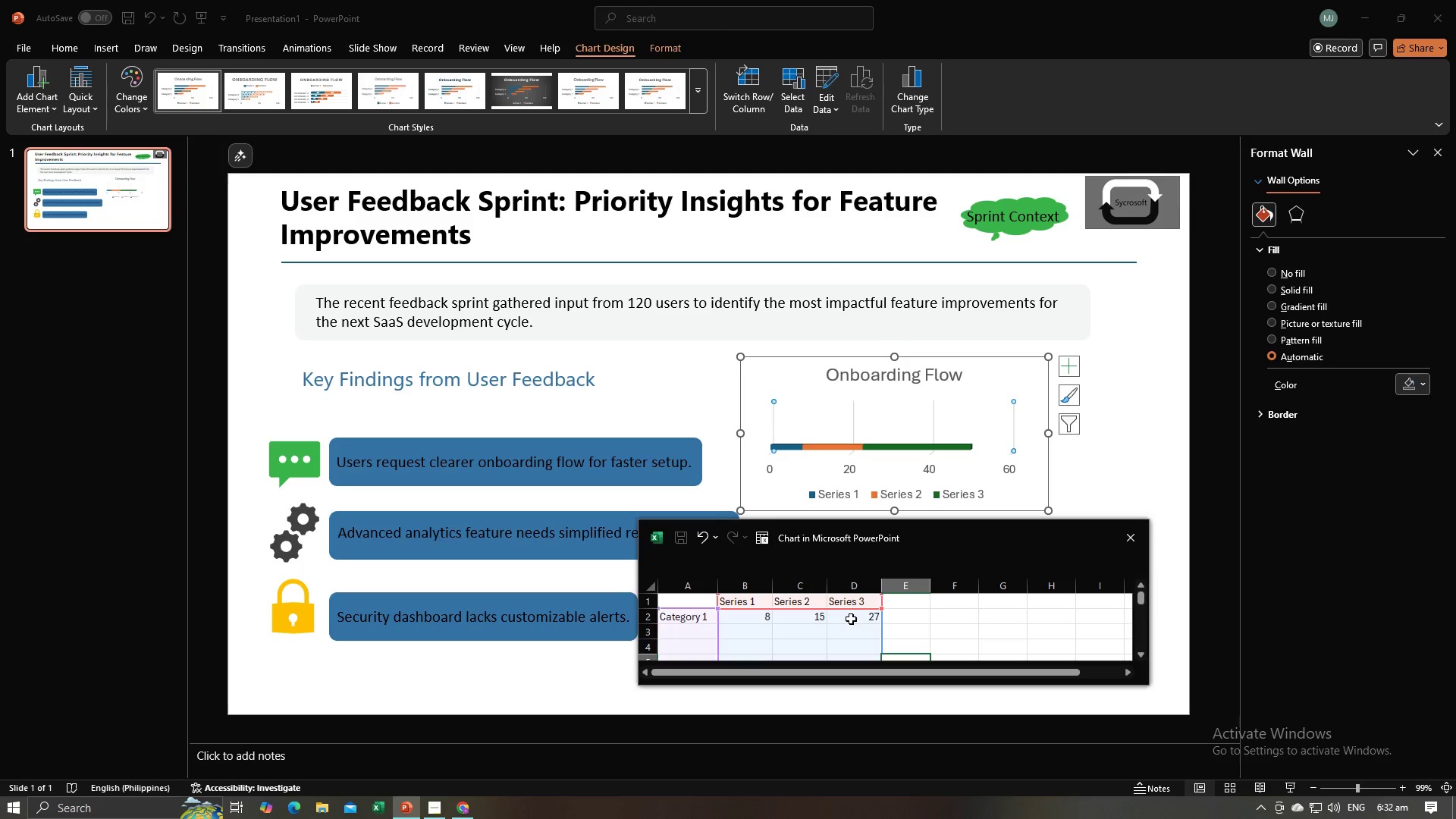 
left_click([852, 618])
 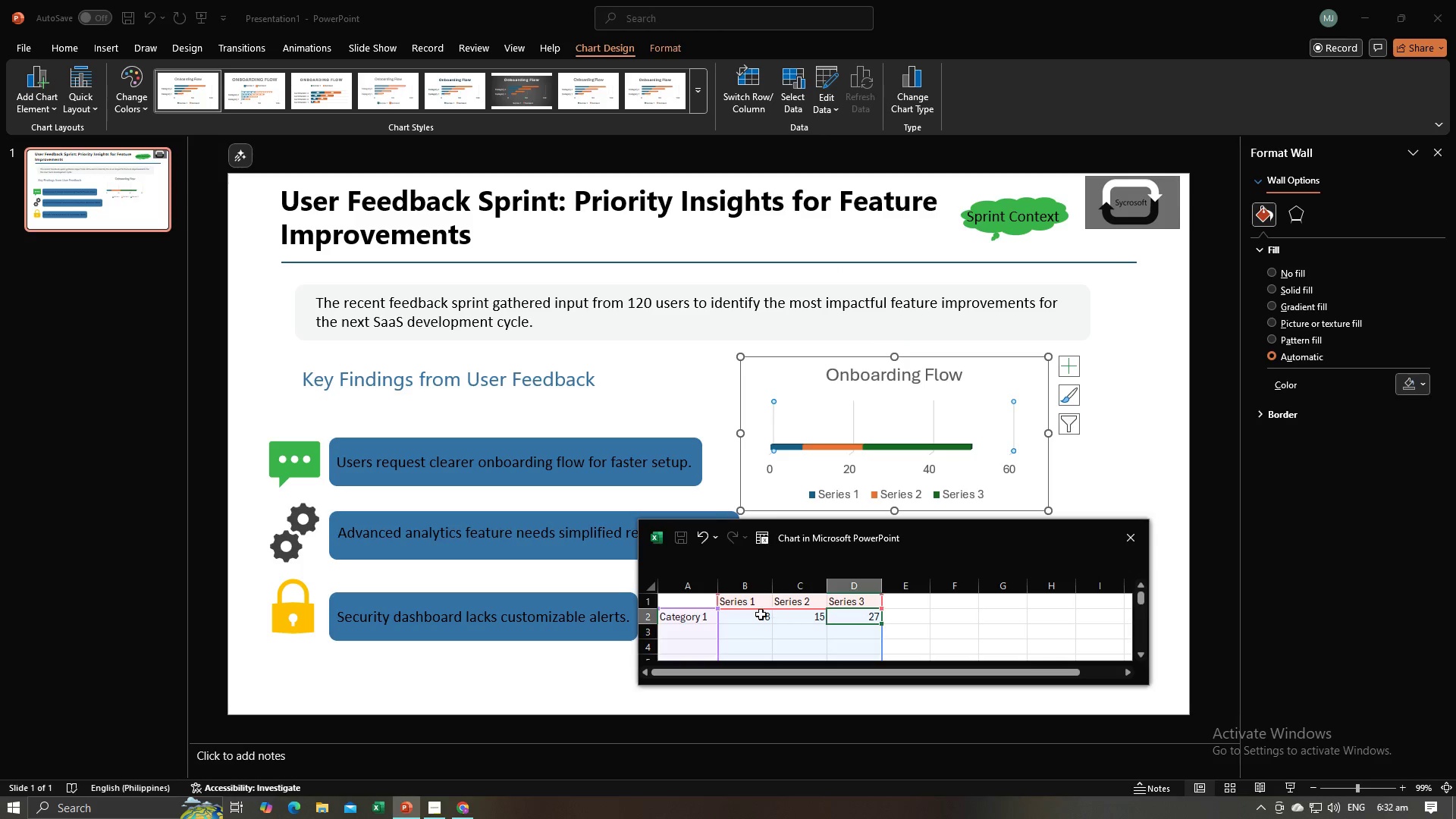 
left_click([761, 614])
 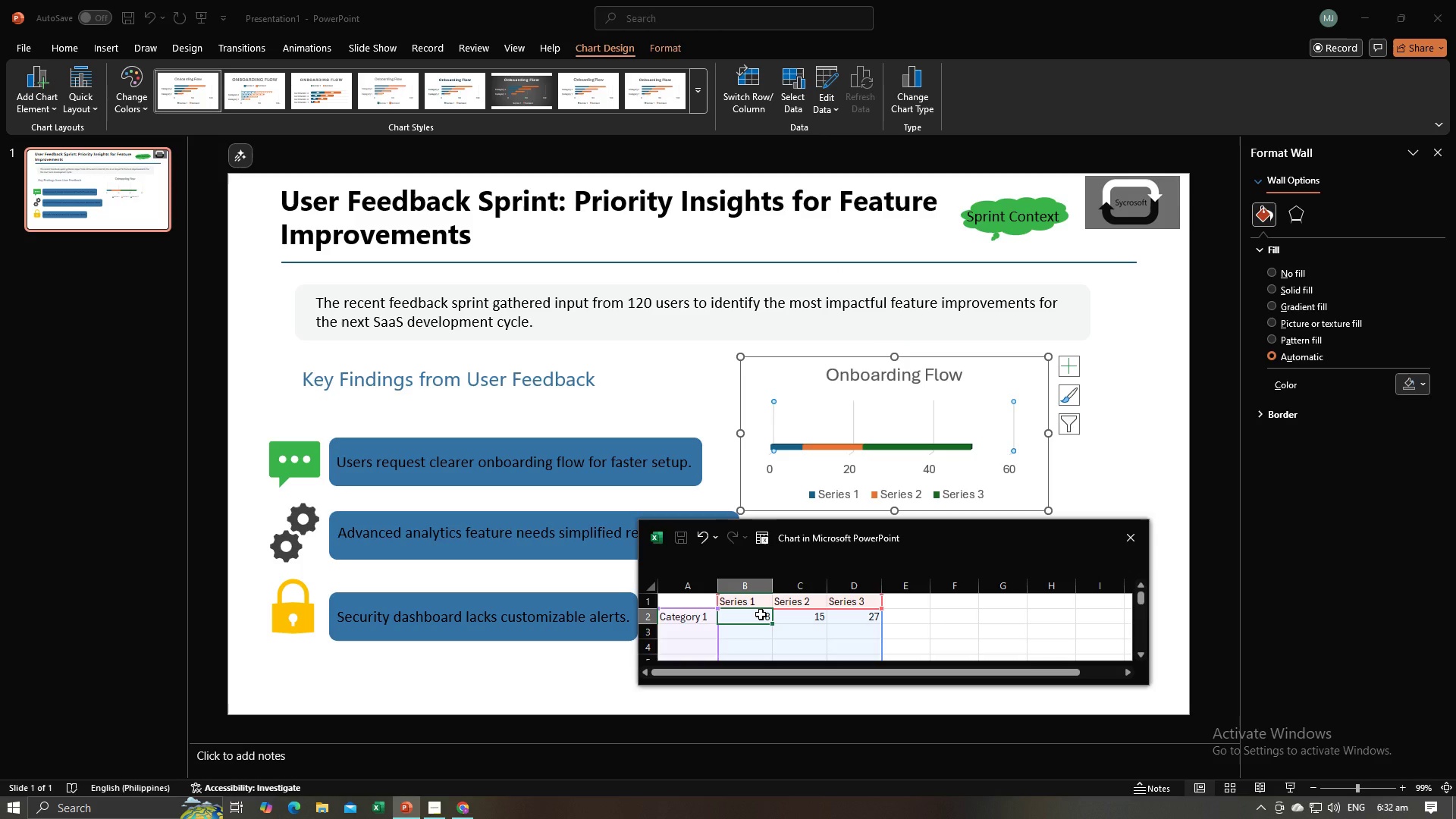 
key(Alt+AltLeft)
 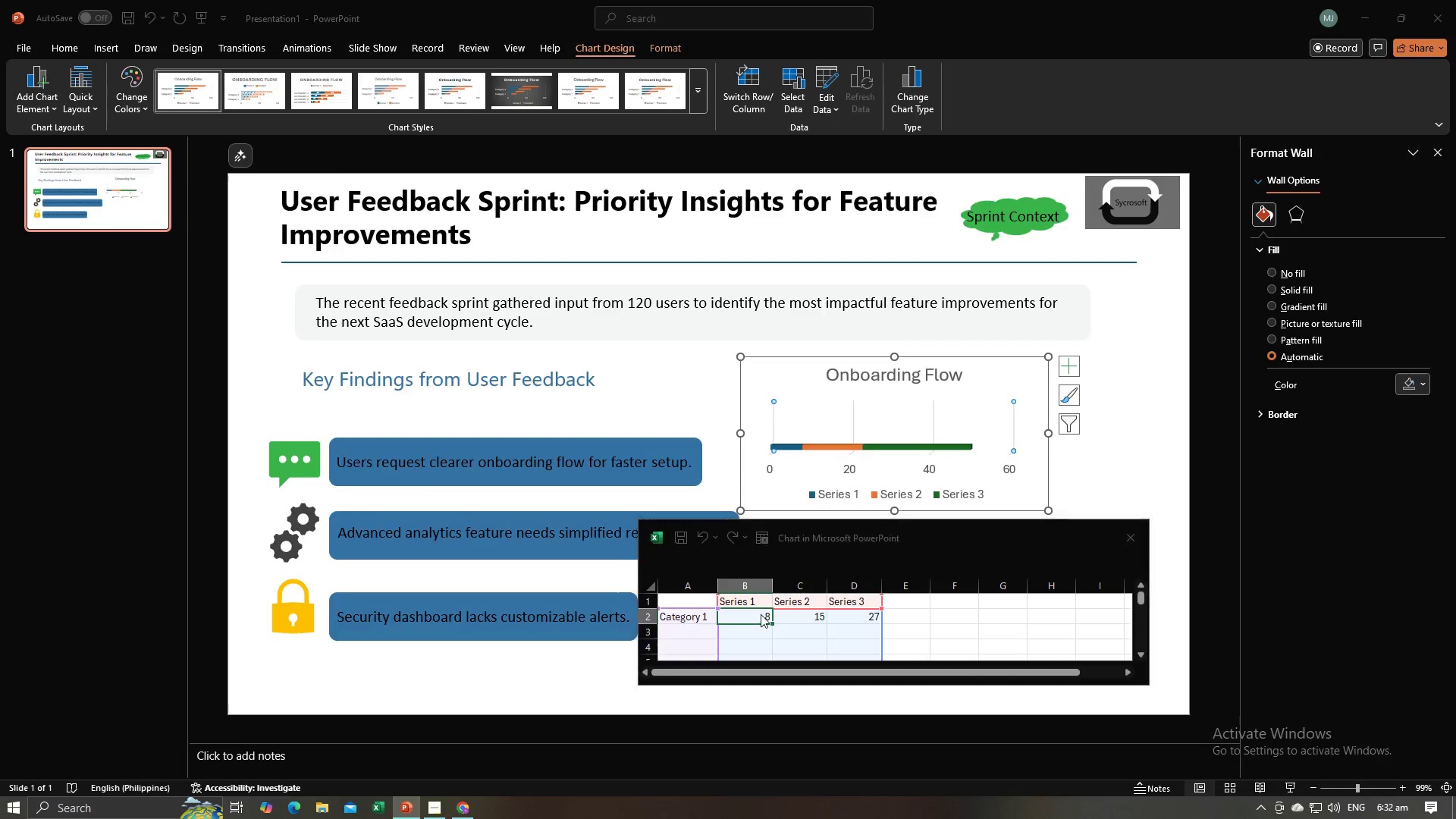 
key(Alt+Tab)
 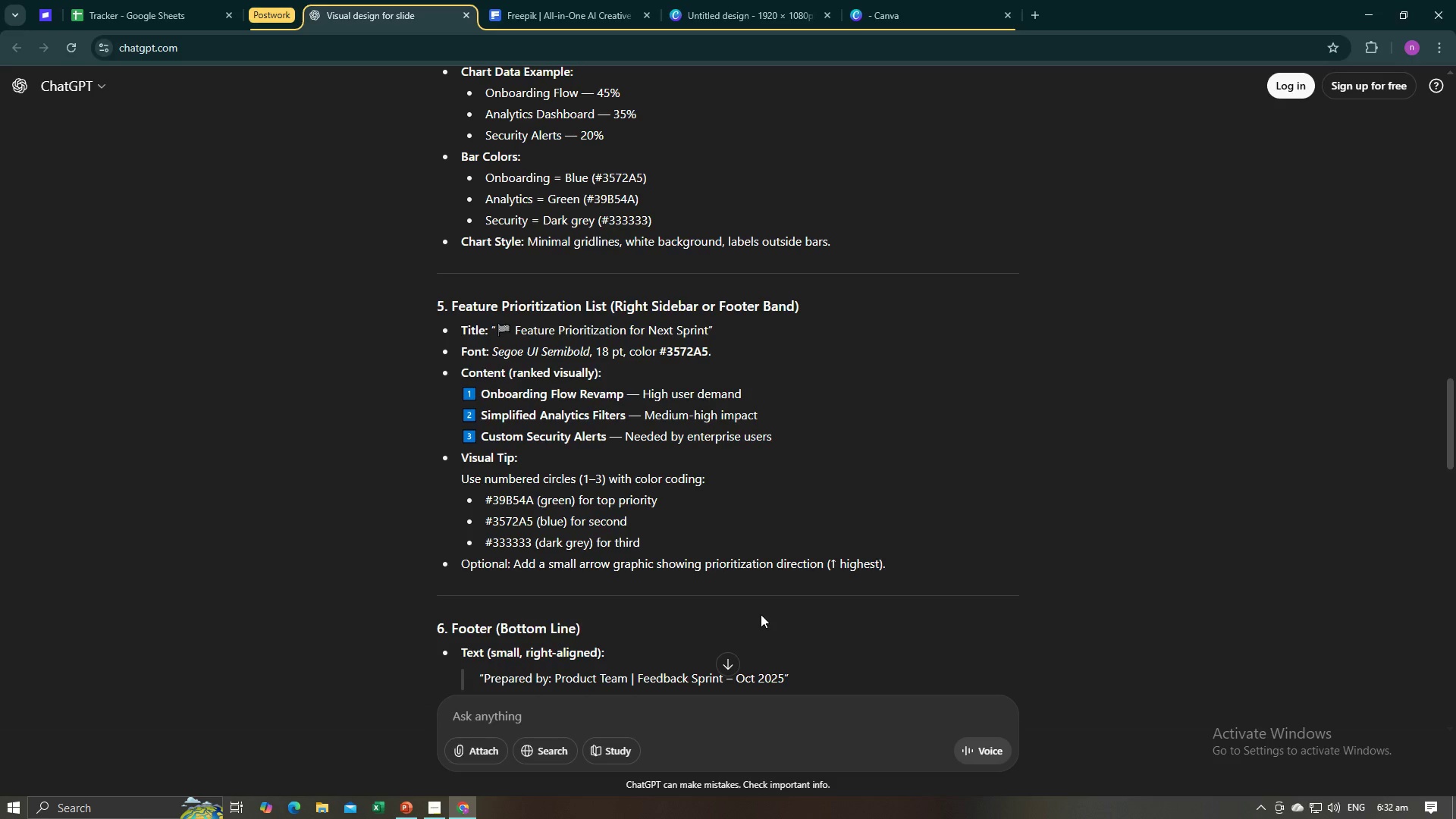 
key(Alt+AltLeft)
 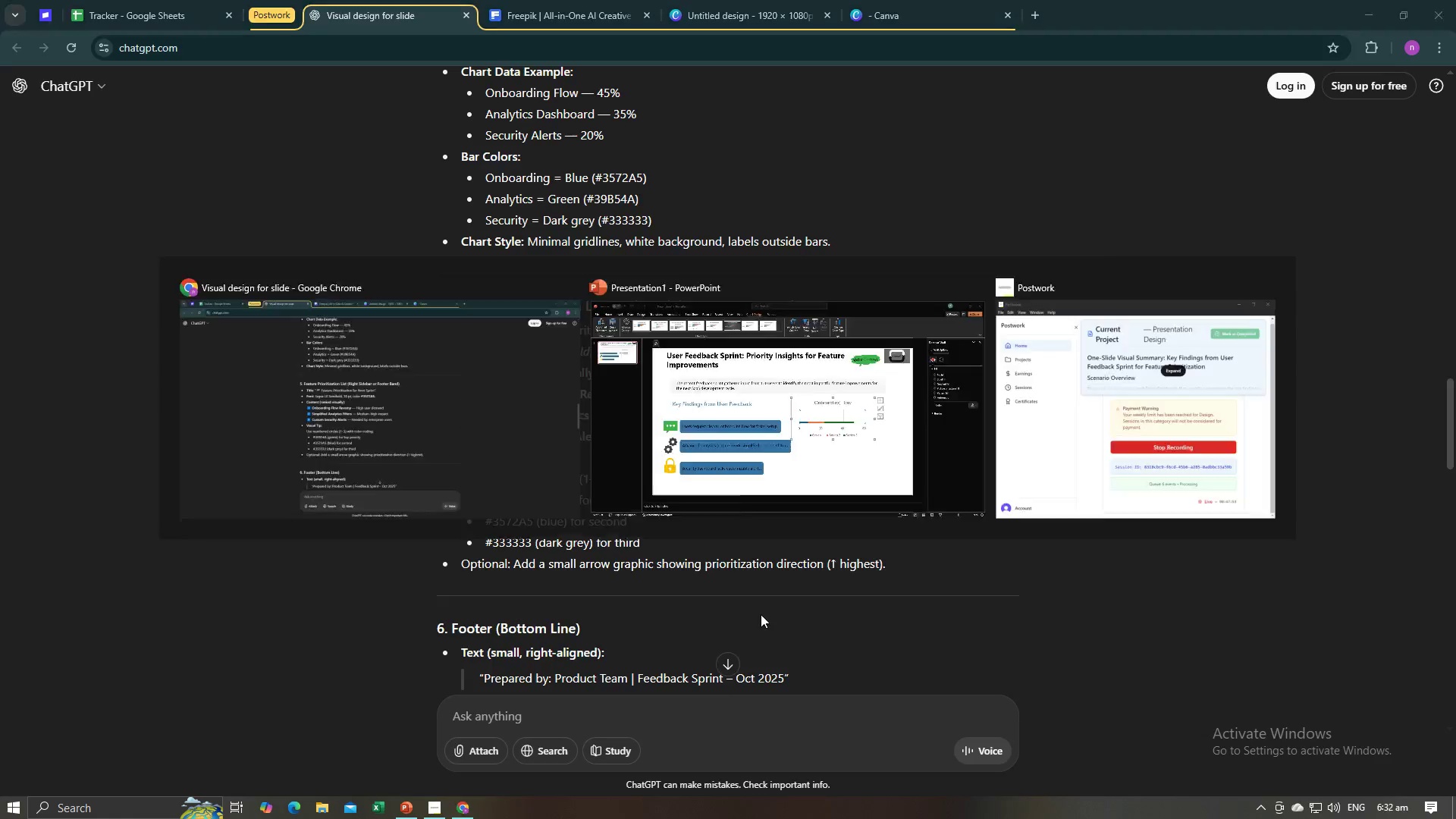 
key(Alt+Tab)
 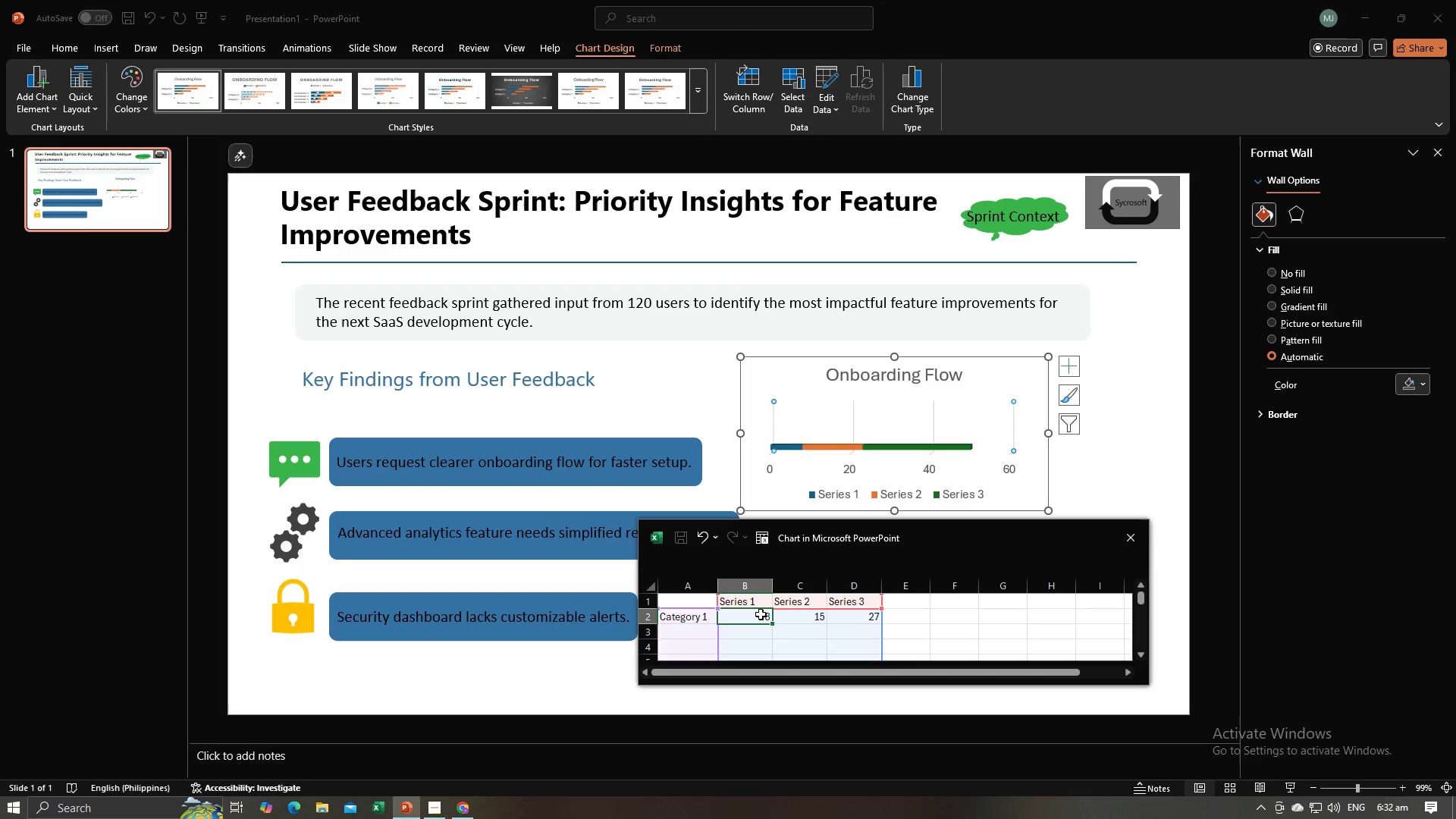 
type(Onboardo)
key(Backspace)
type(ing Flow)
 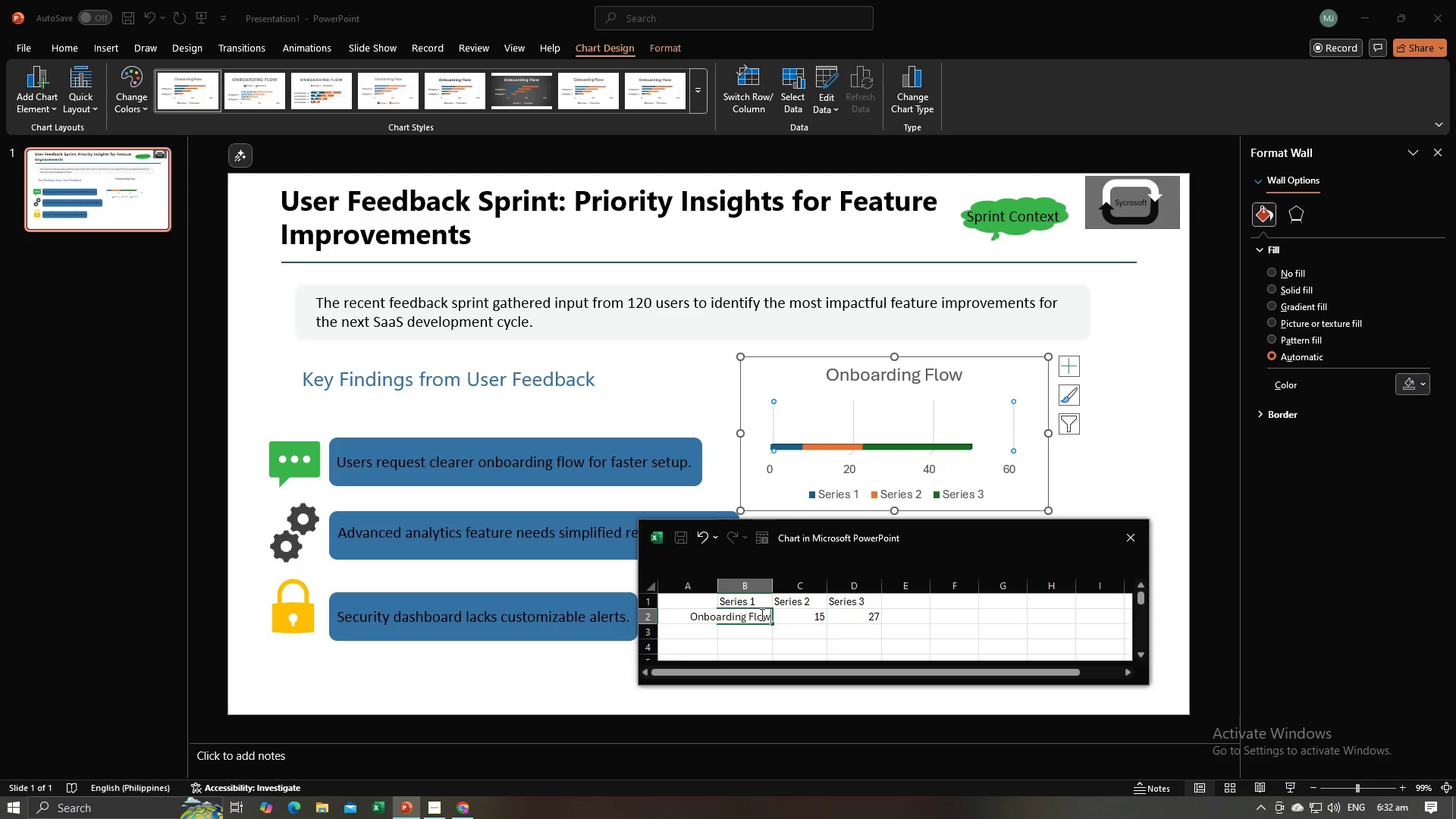 
left_click([799, 621])
 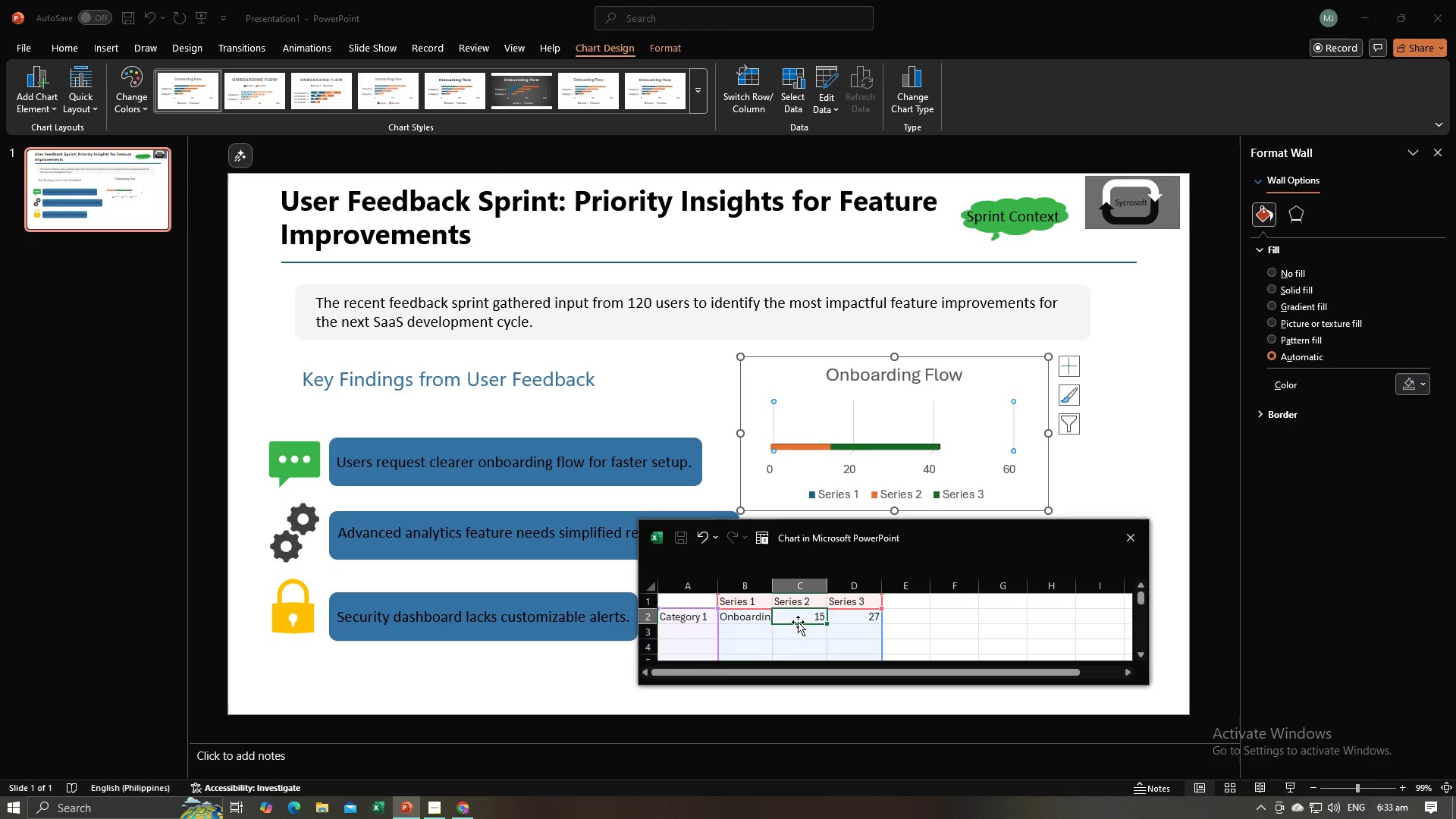 
key(Alt+AltLeft)
 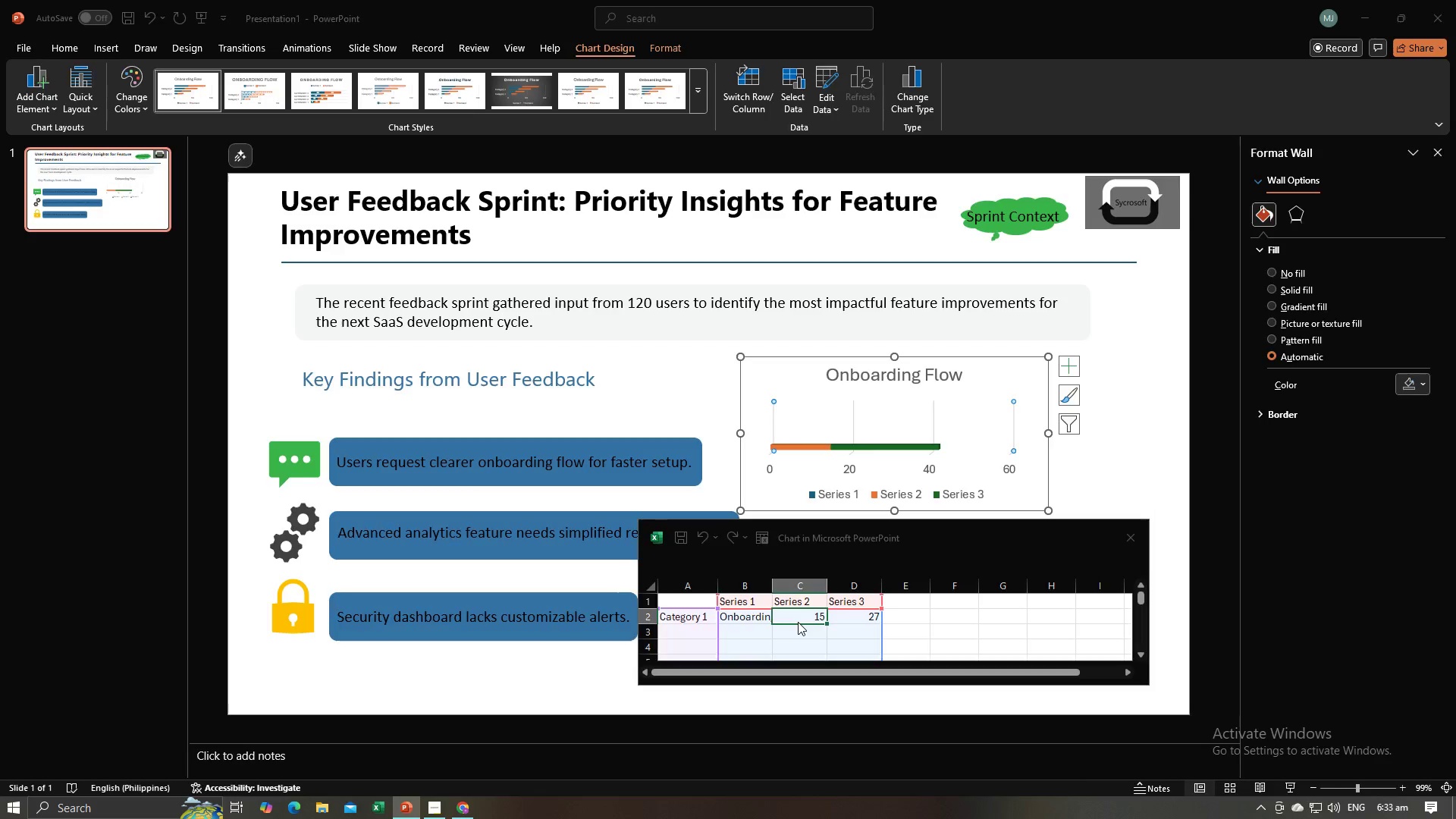 
key(Alt+Tab)
 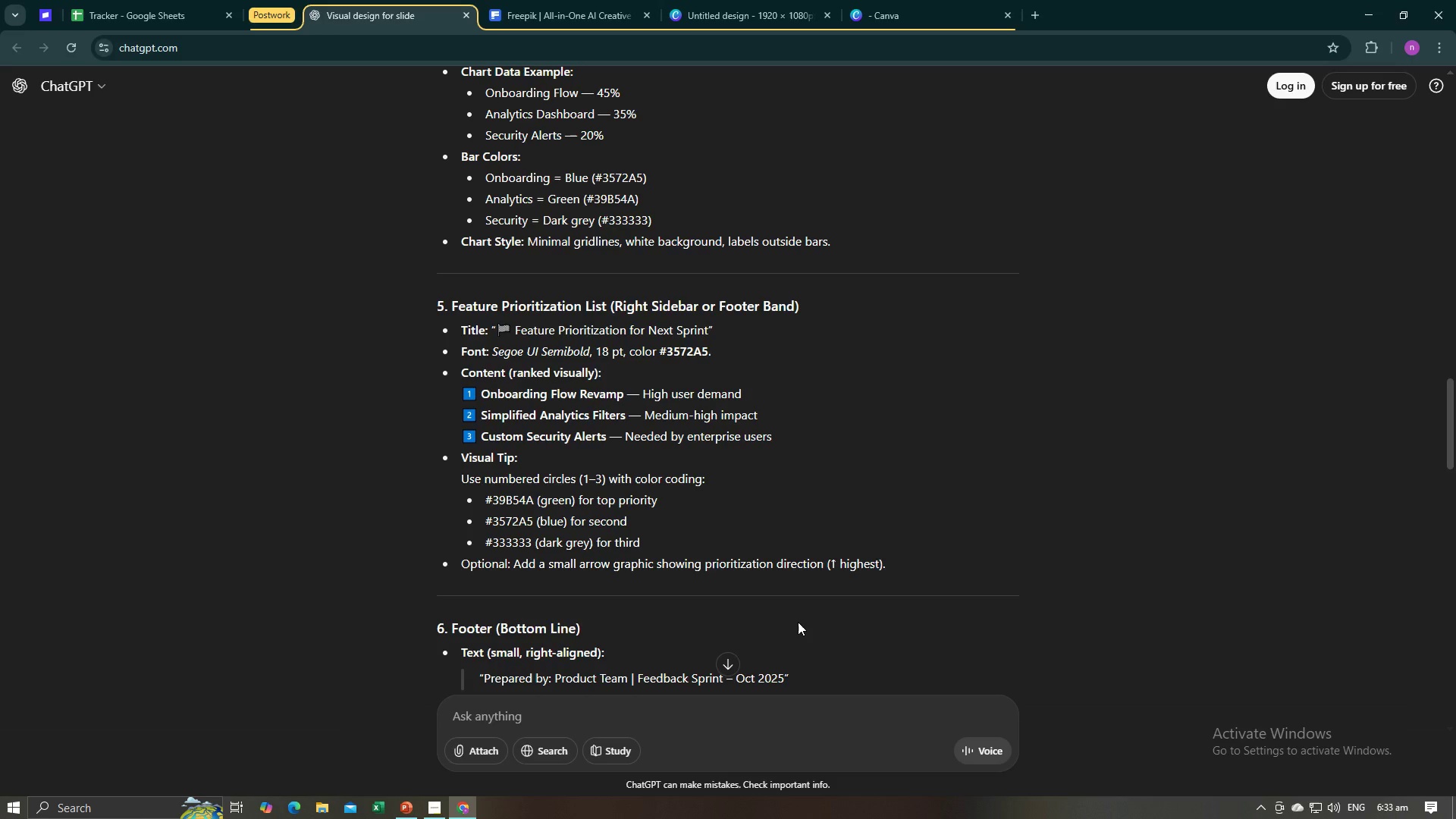 
key(Alt+AltLeft)
 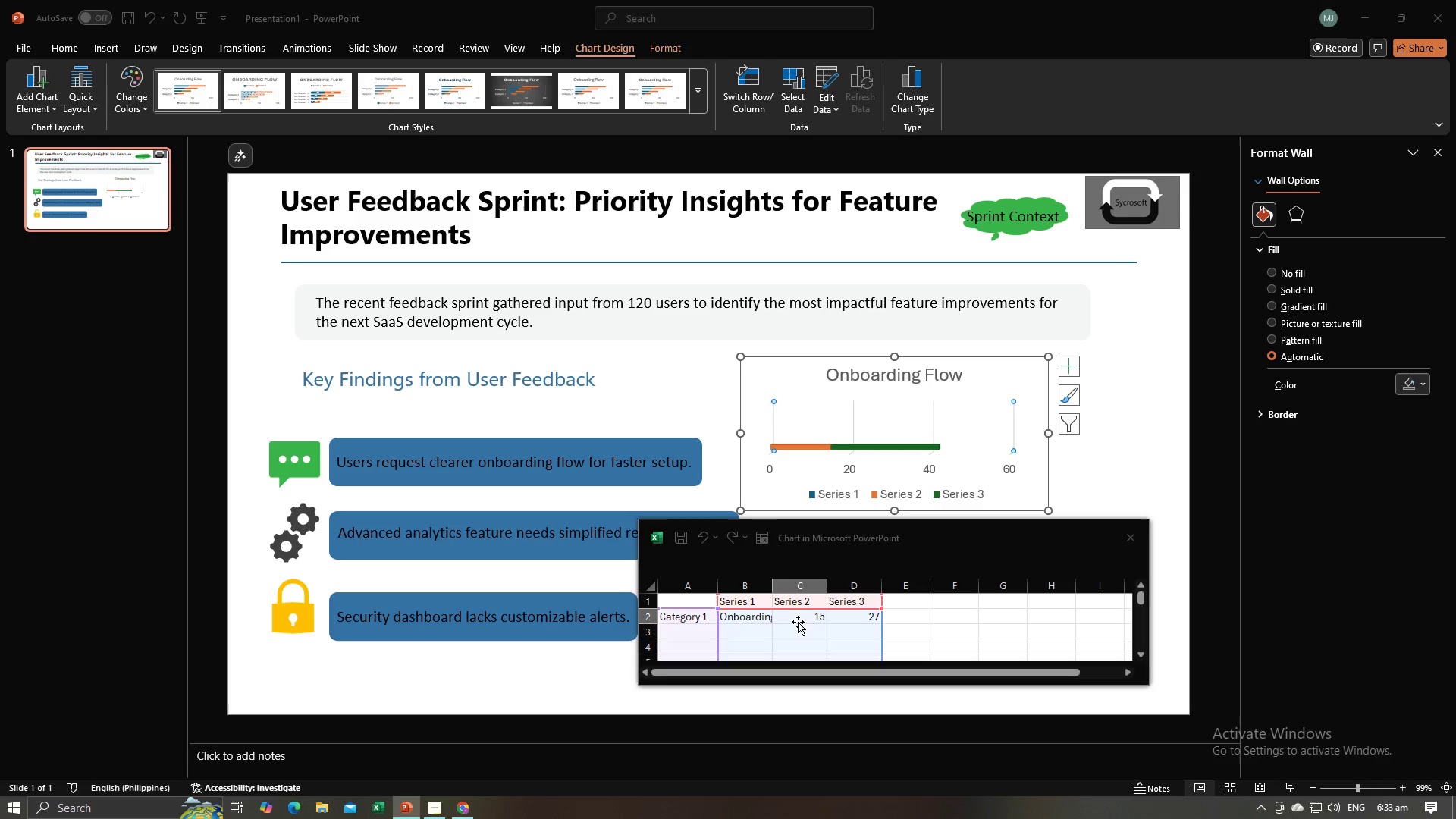 
key(Alt+Tab)
 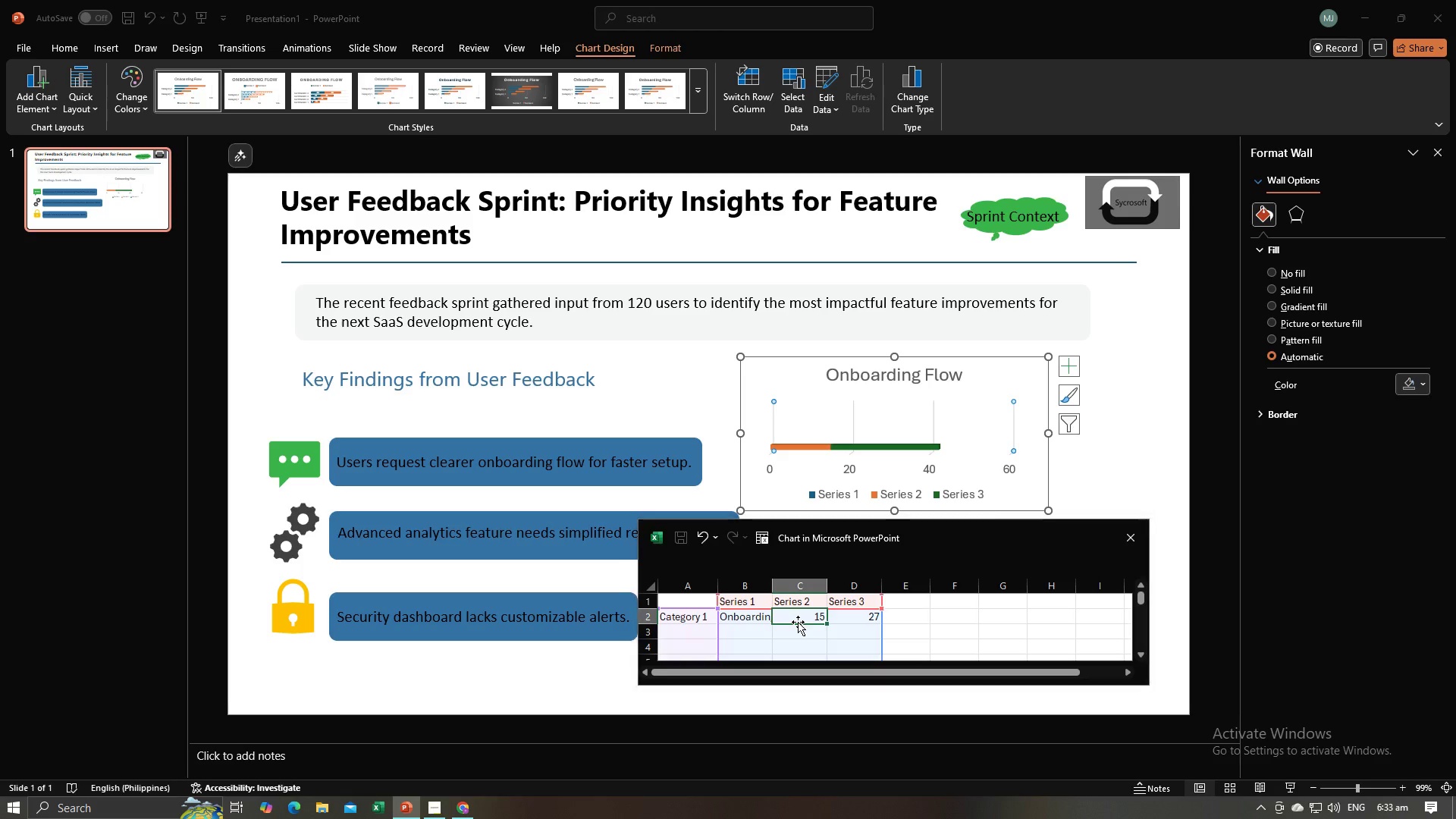 
key(Alt+AltLeft)
 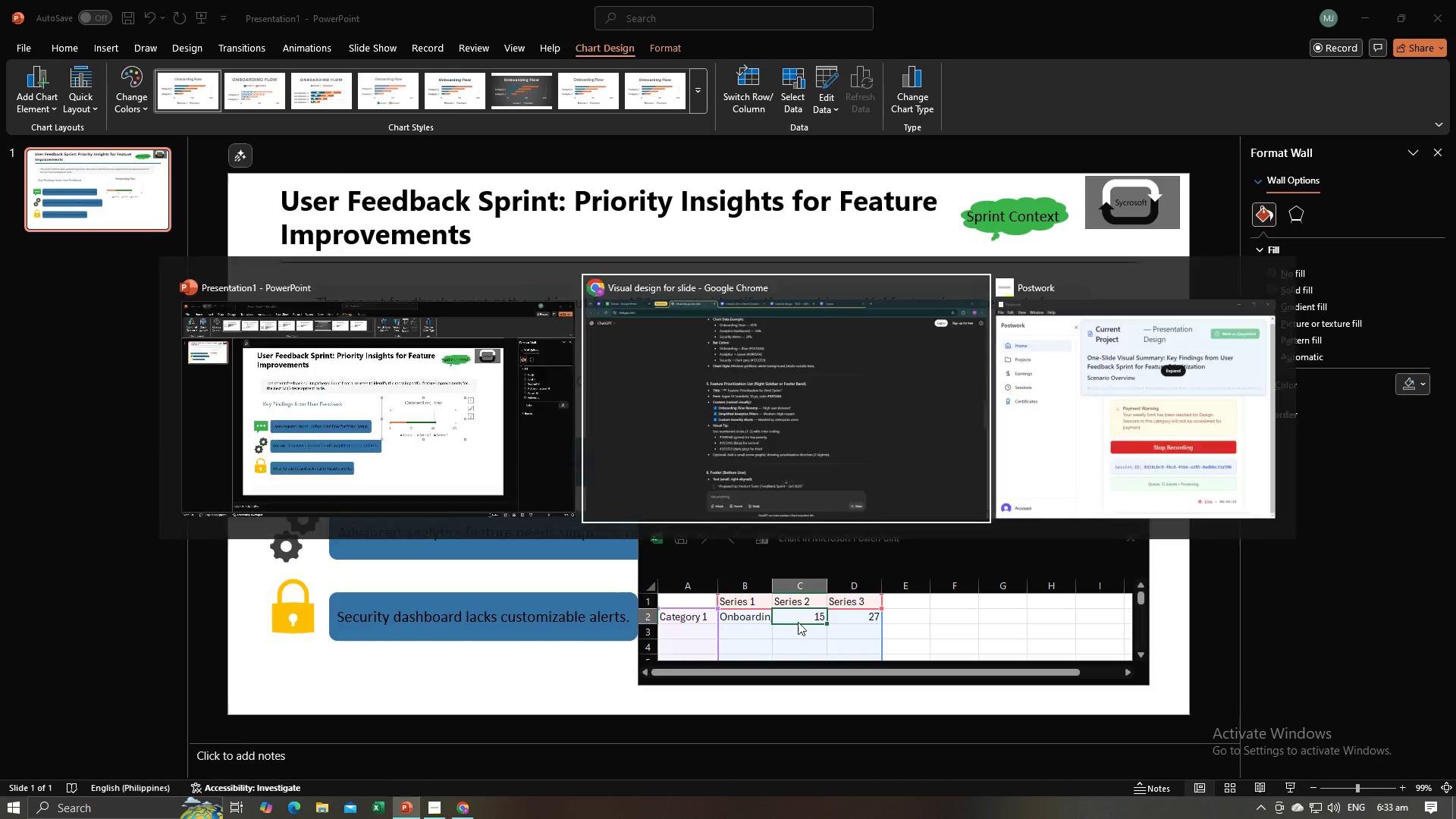 
key(Alt+Tab)
 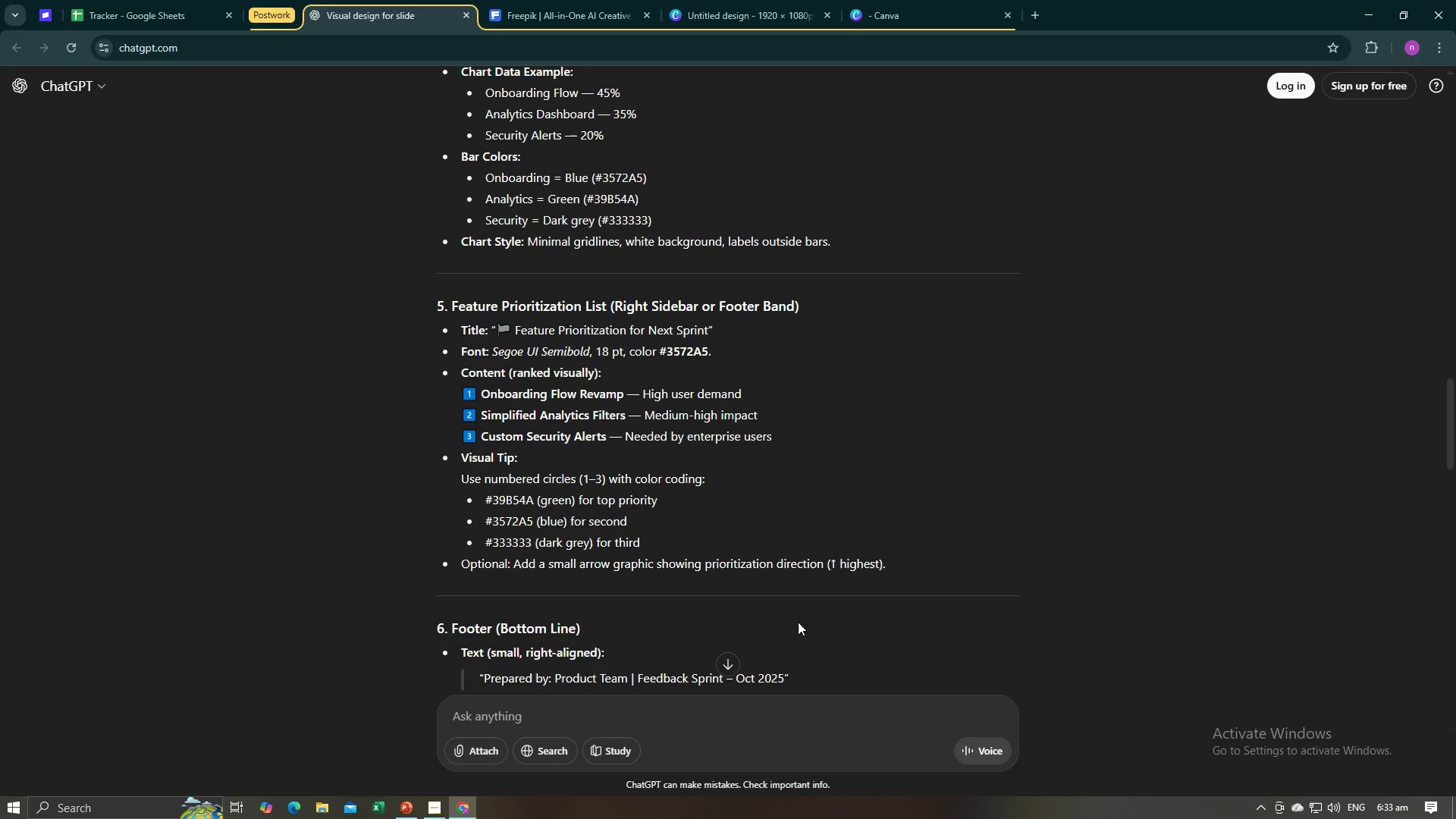 
key(Alt+AltLeft)
 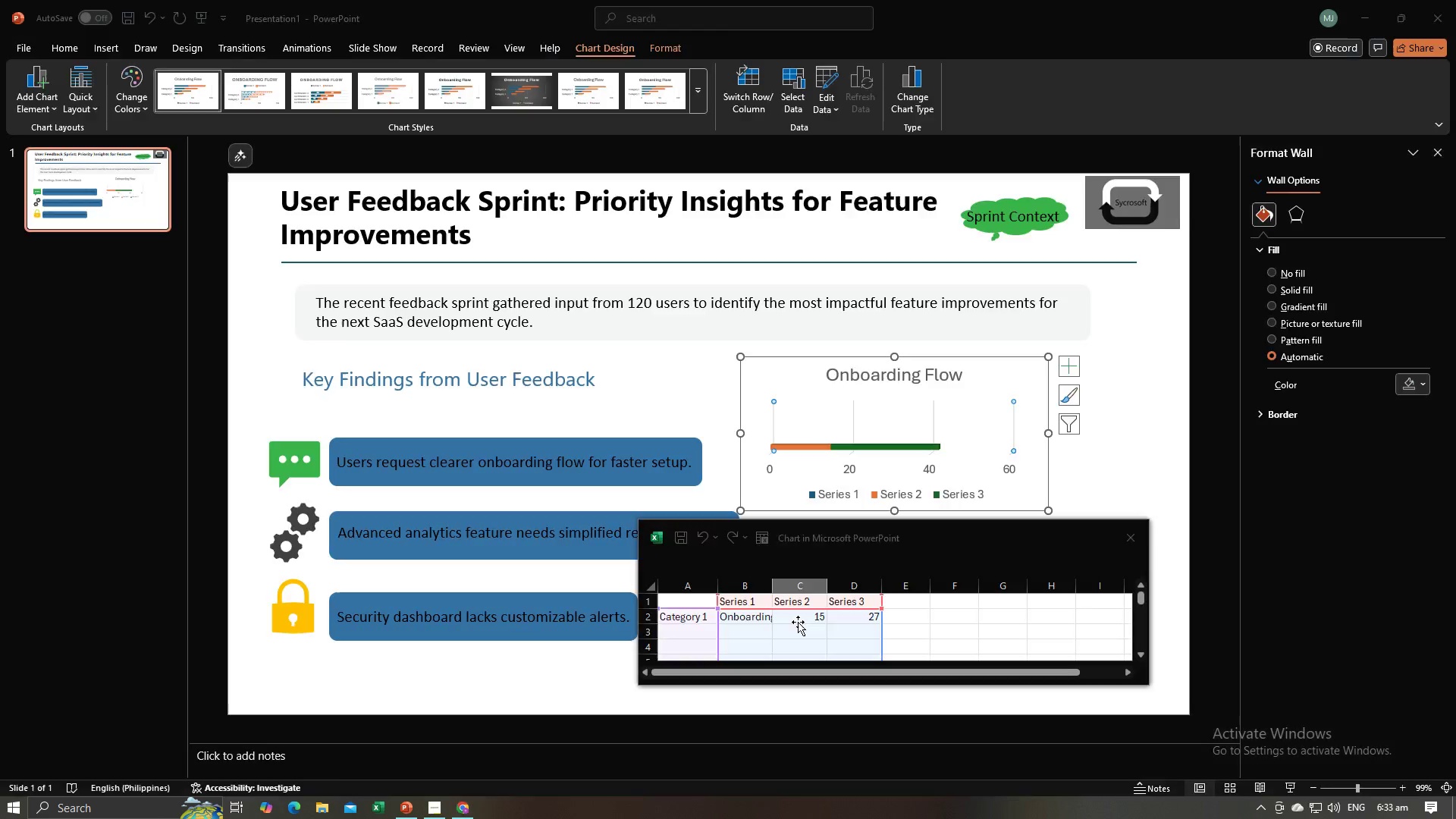 
key(Tab)
type(Analytics)
 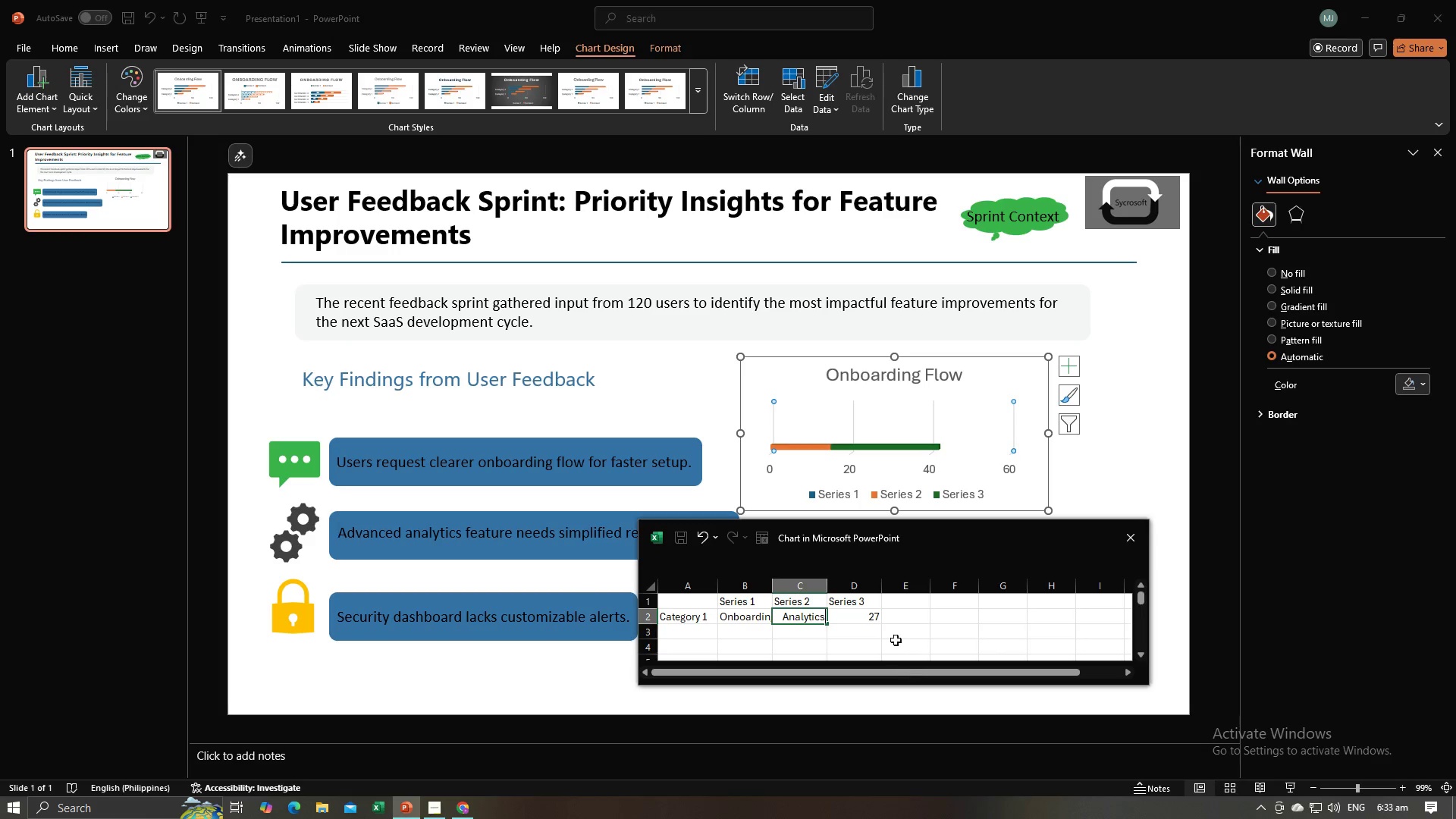 
left_click([850, 617])
 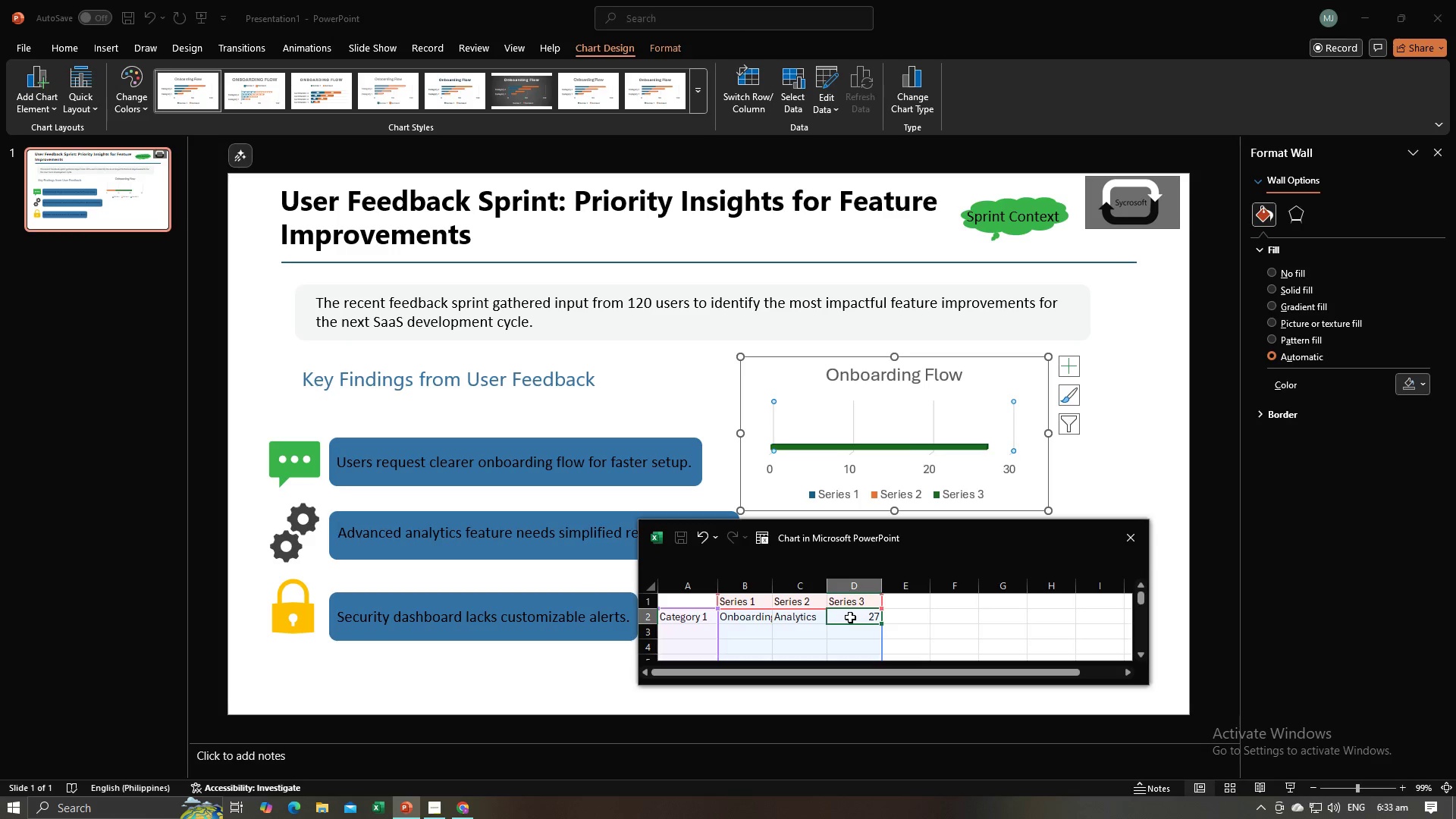 
key(Alt+AltLeft)
 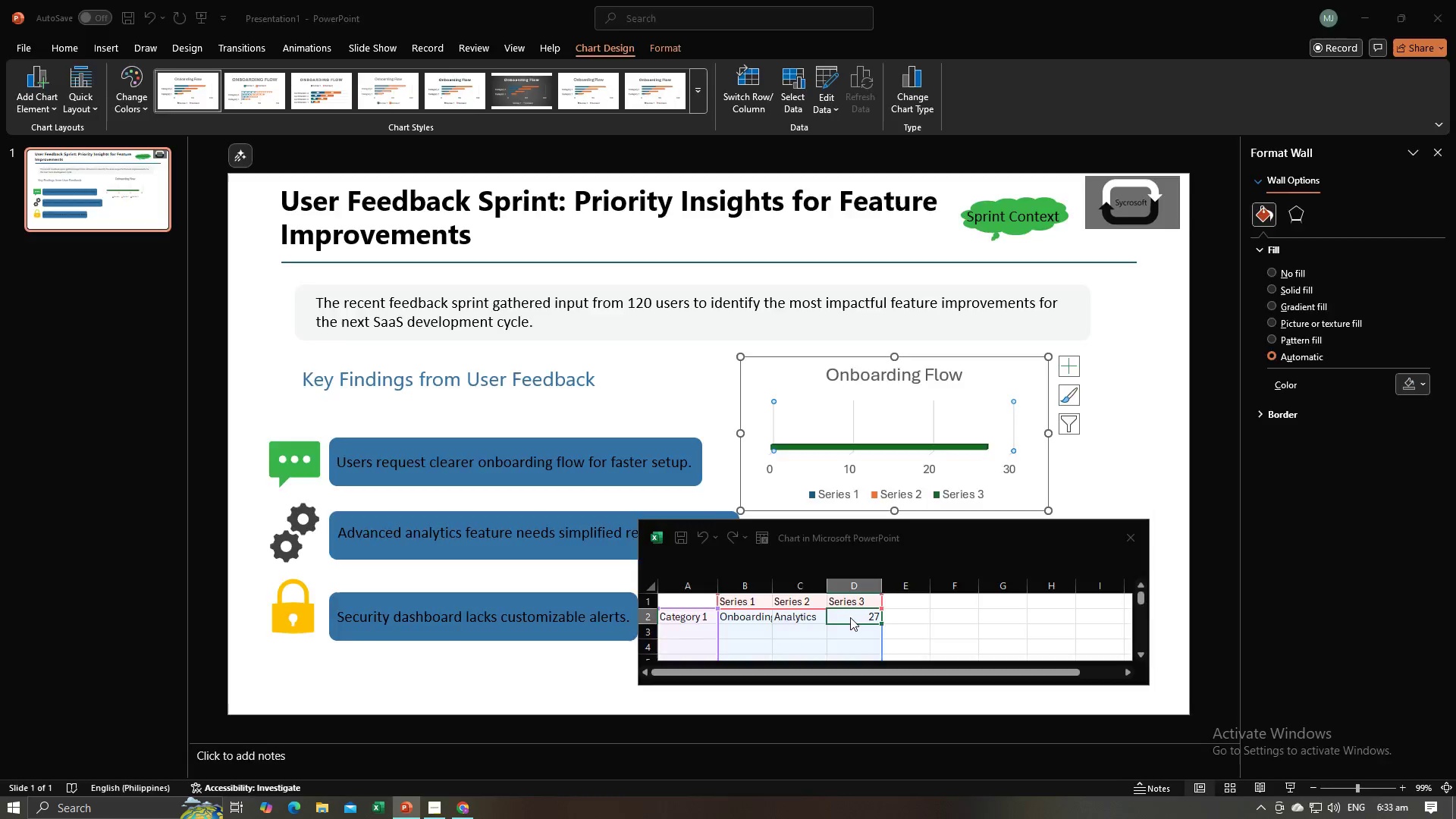 
key(Alt+Tab)
 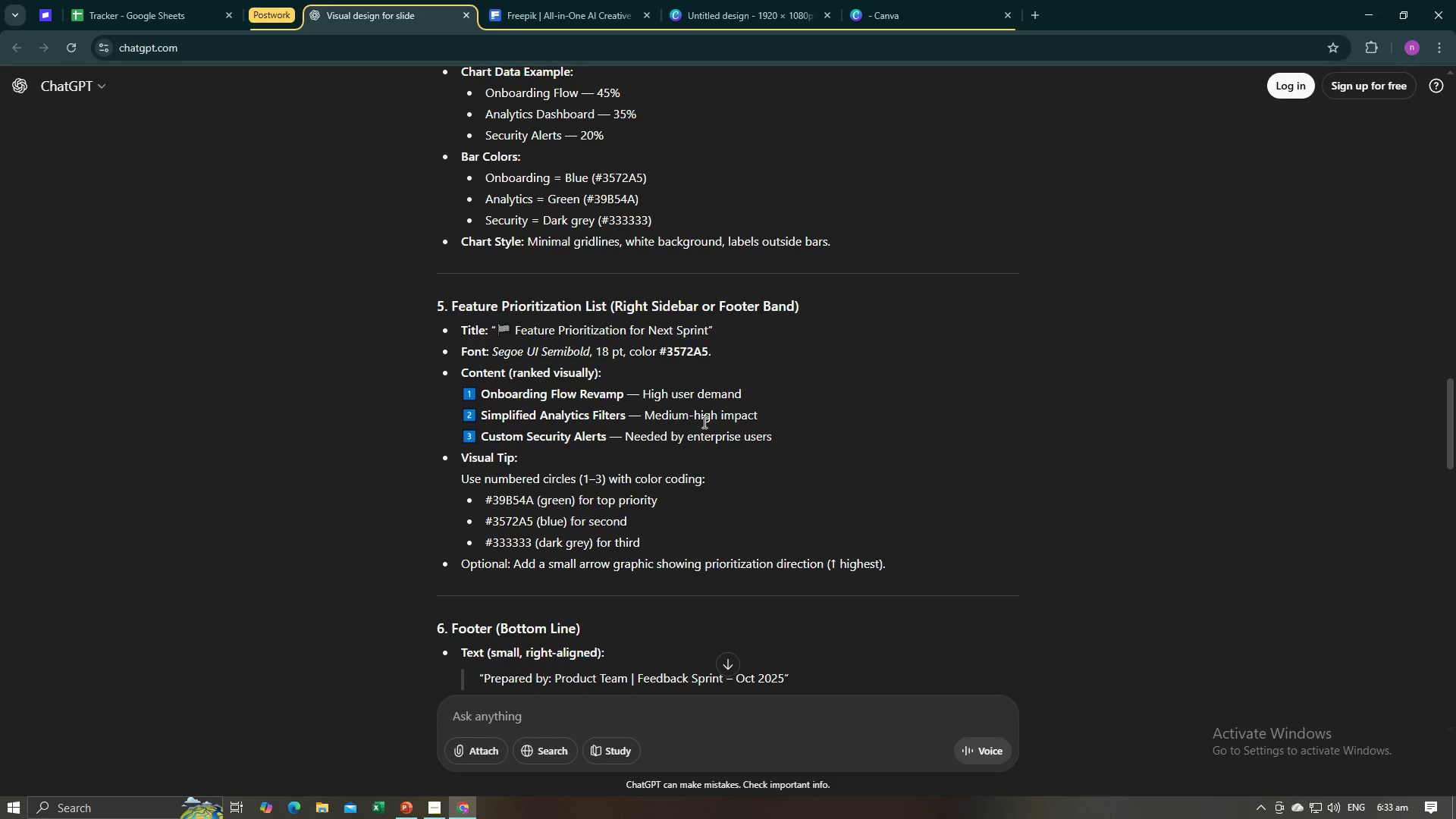 
key(Alt+AltLeft)
 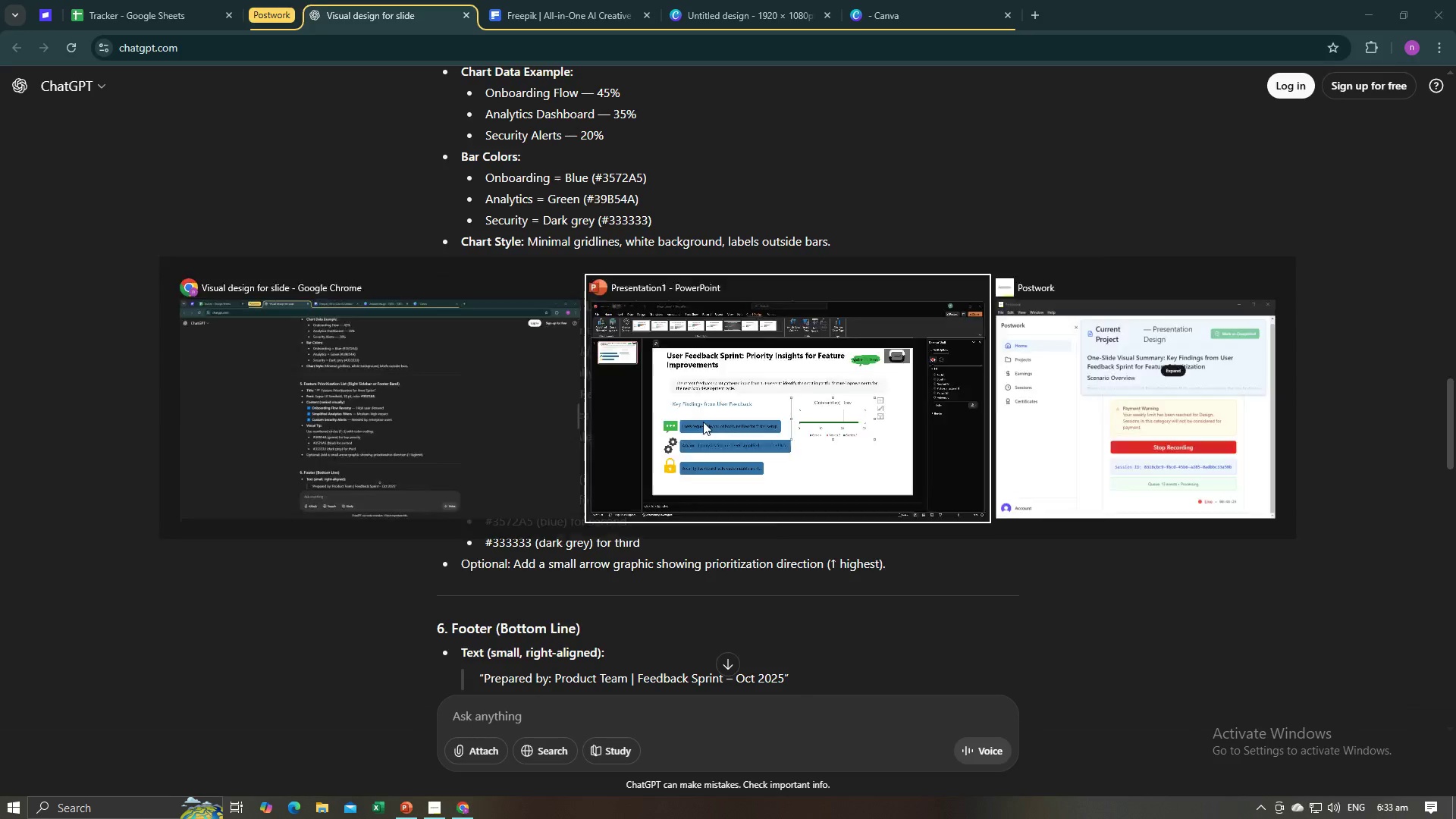 
key(Tab)
type(Security)
 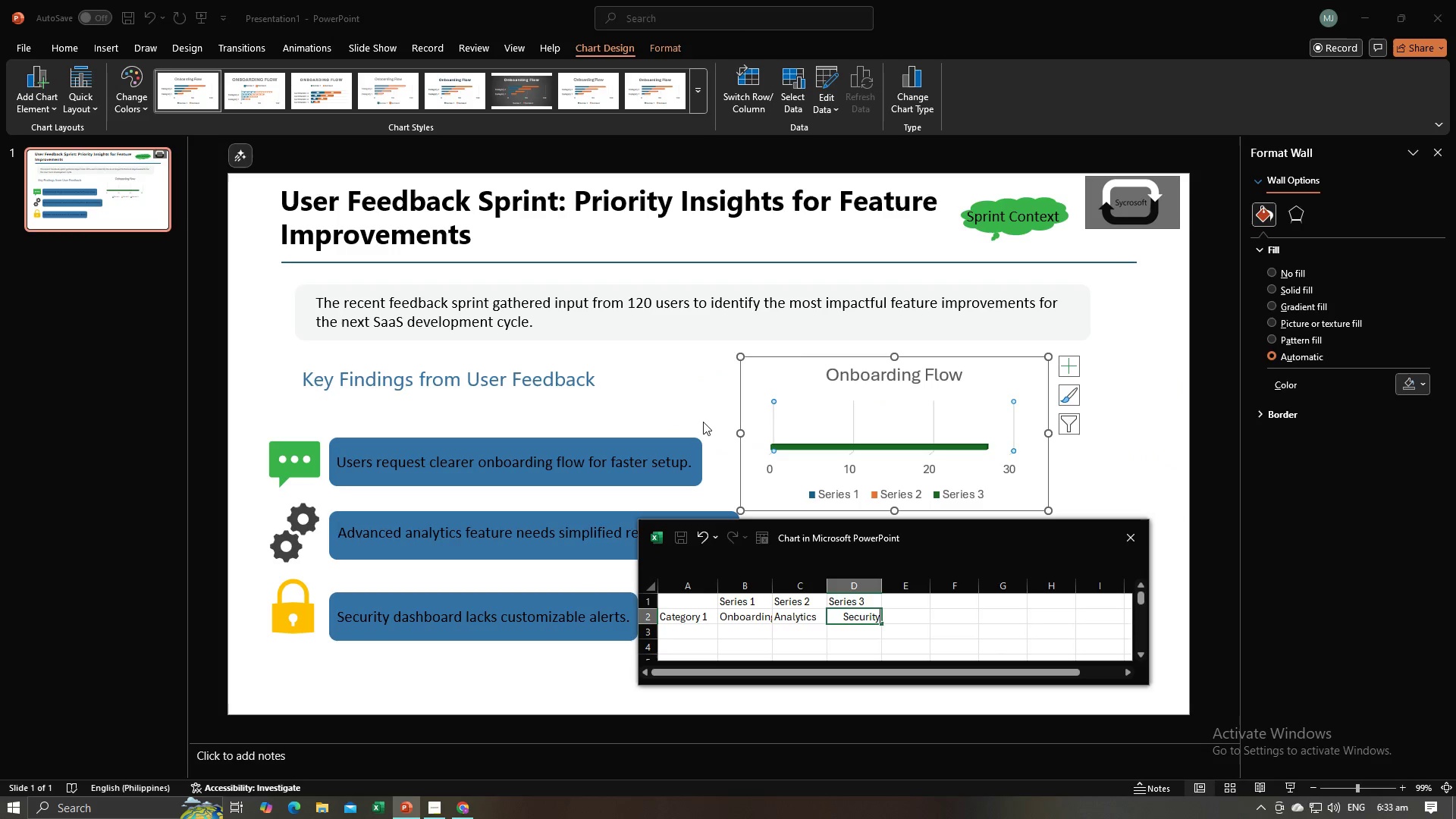 
left_click([939, 598])
 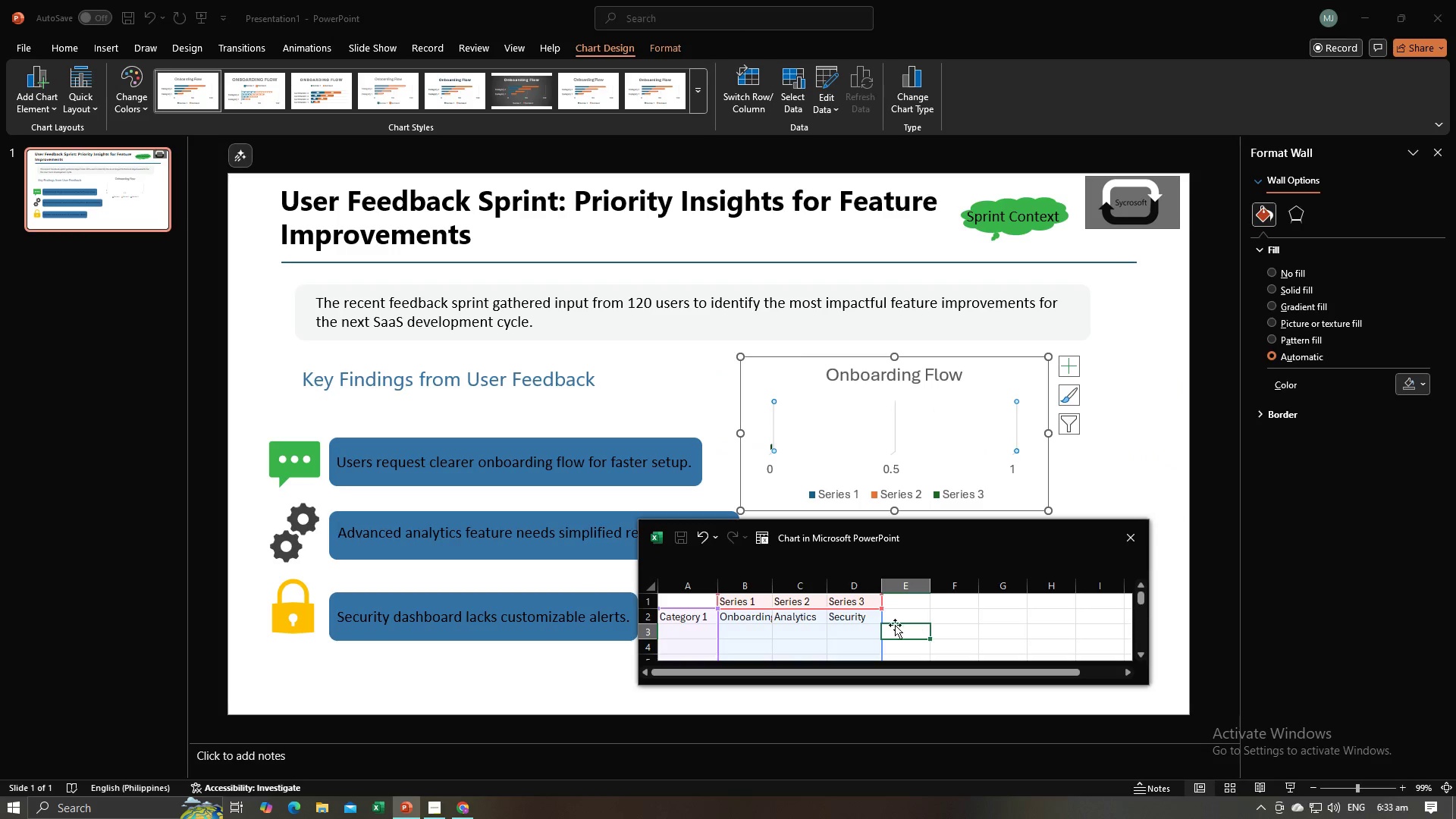 
double_click([855, 619])
 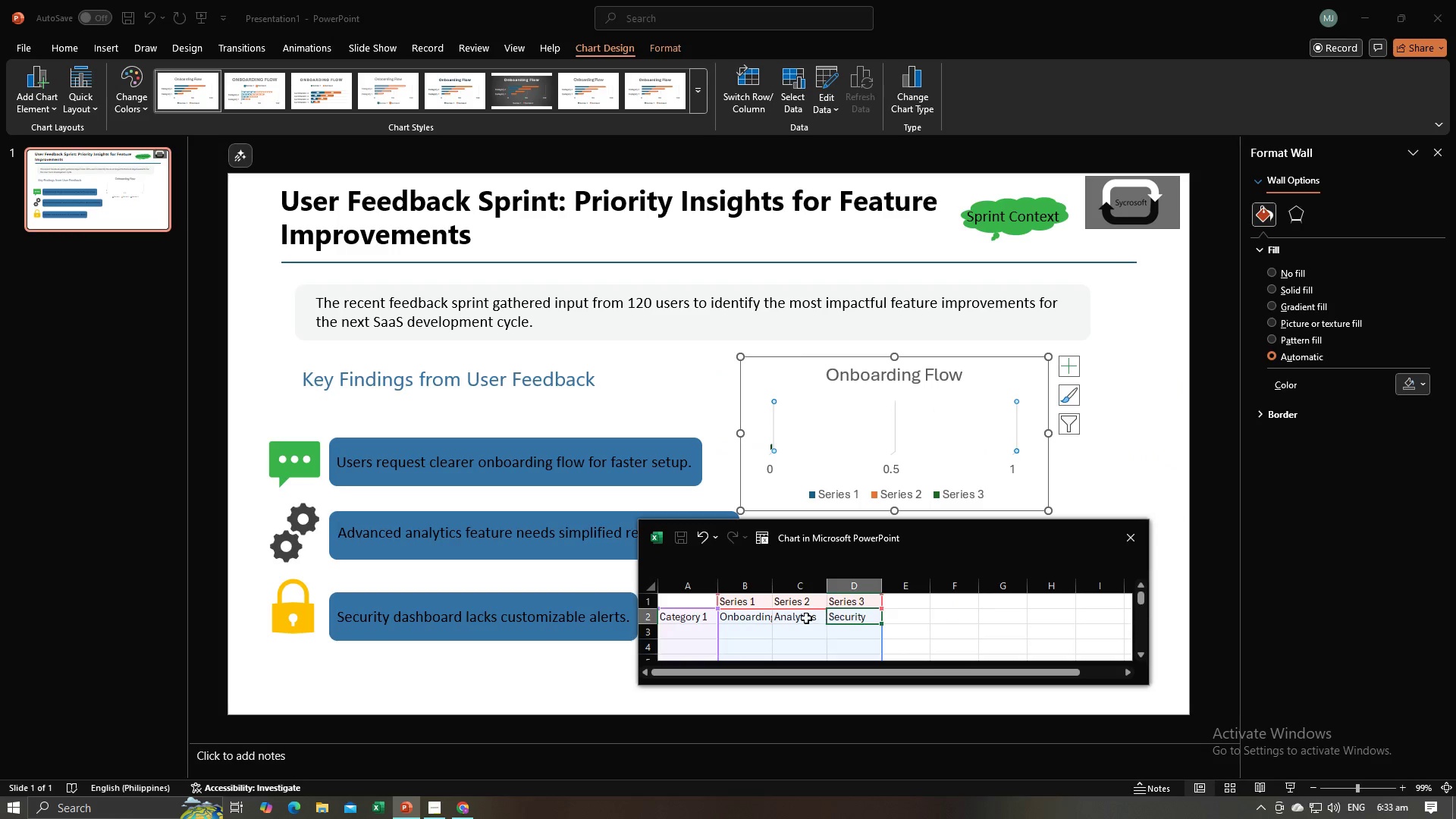 
double_click([778, 612])
 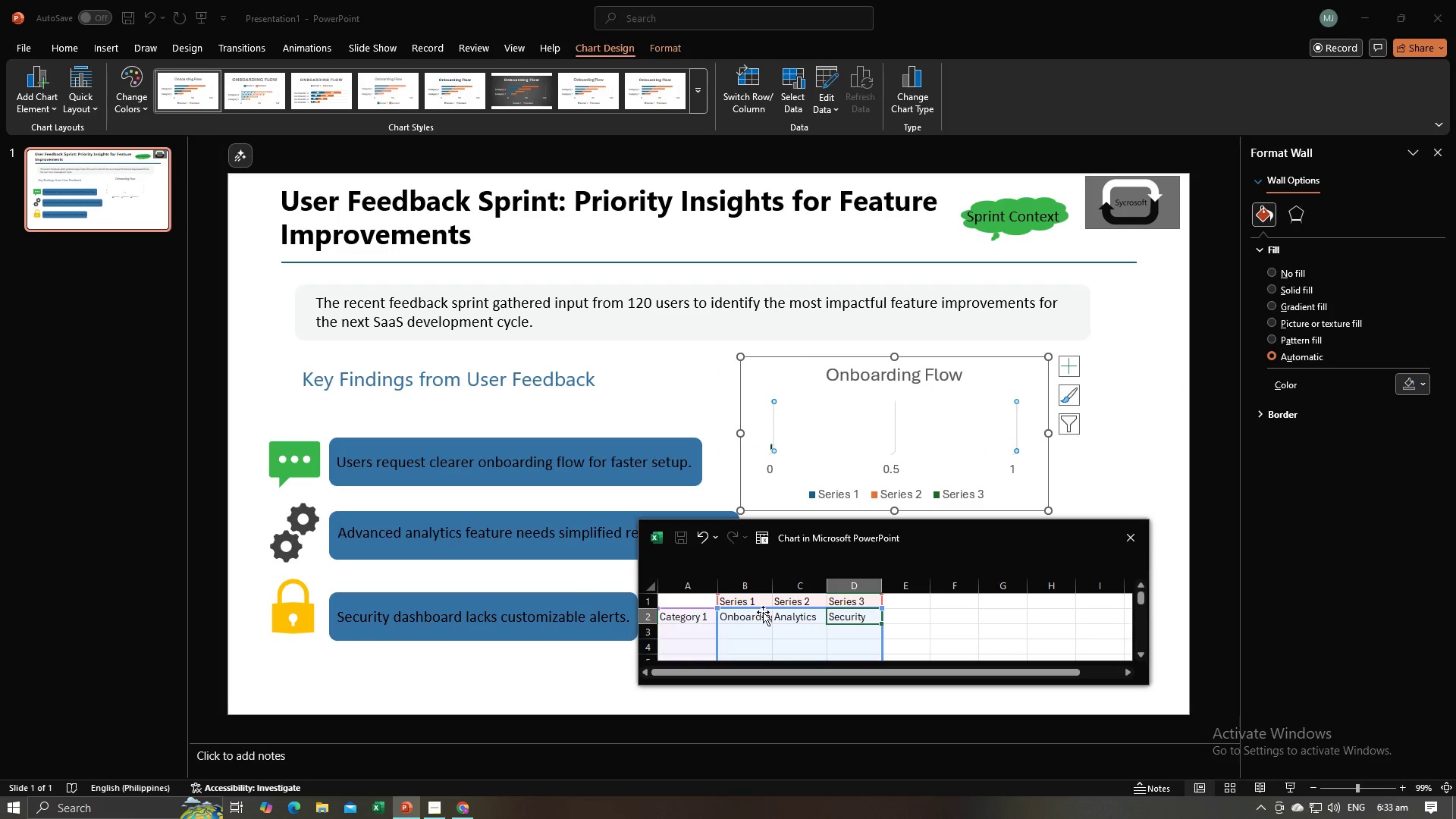 
triple_click([763, 612])
 